 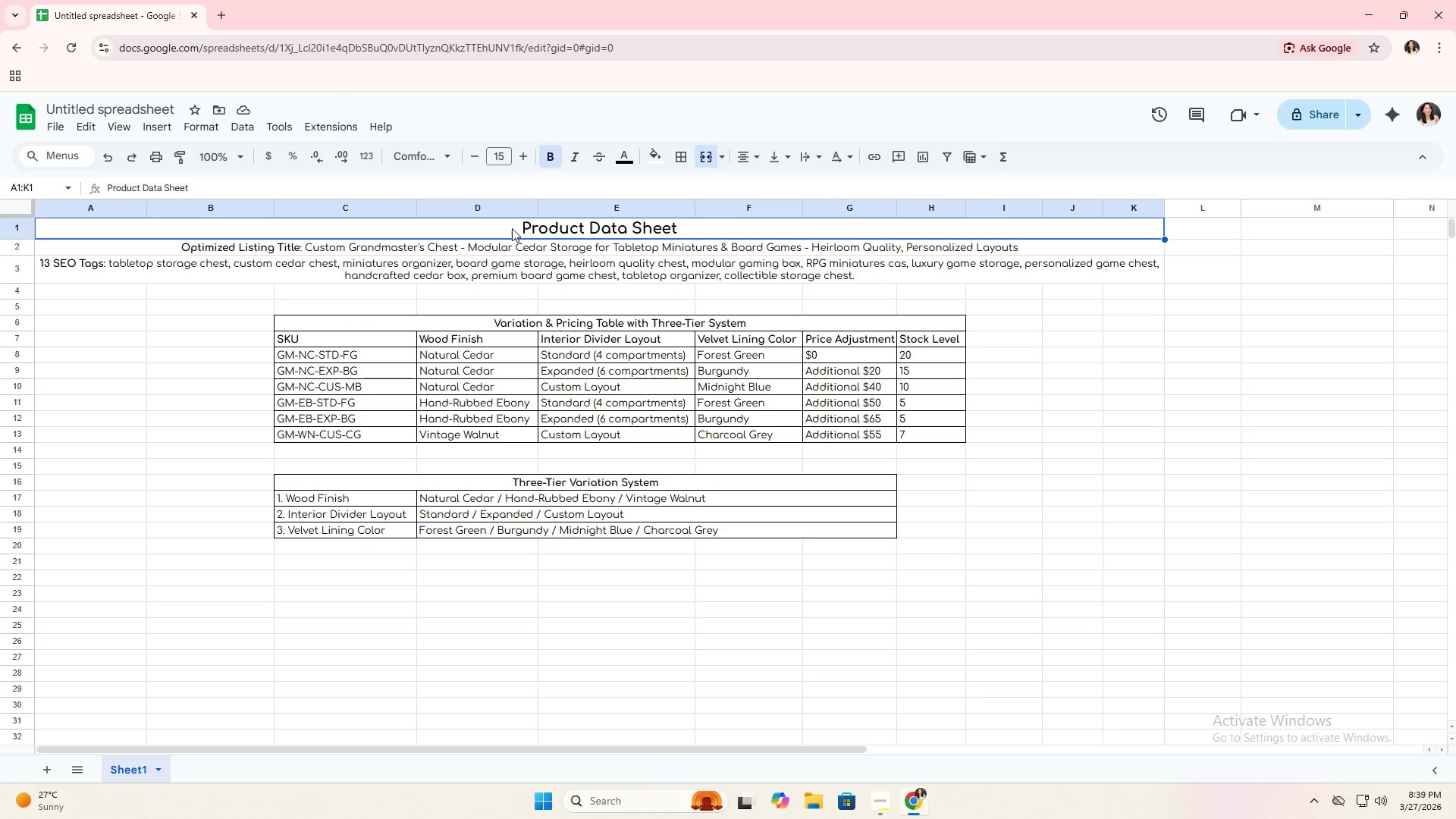 
left_click_drag(start_coordinate=[231, 190], to_coordinate=[74, 187])
 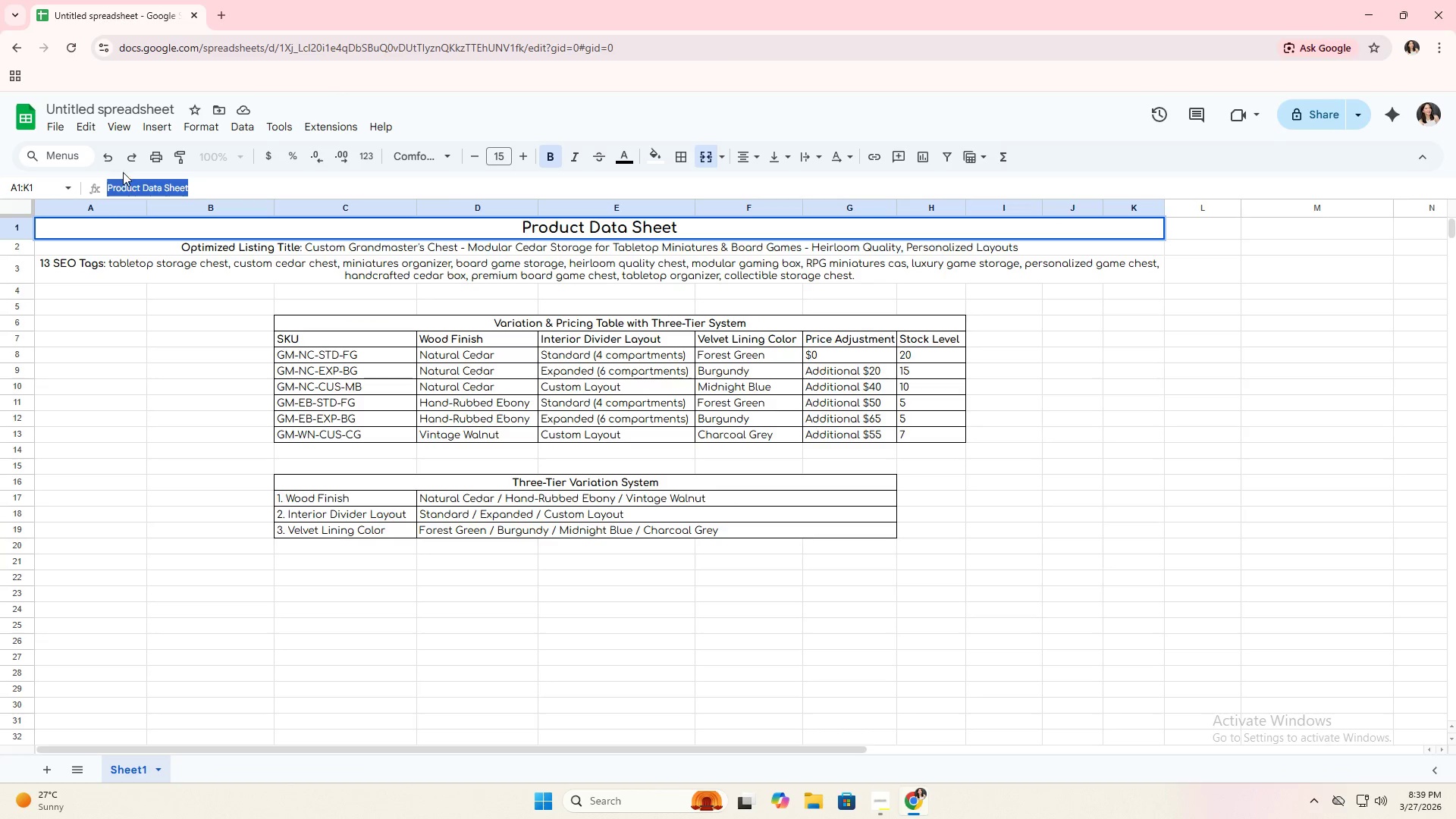 
key(Control+C)
 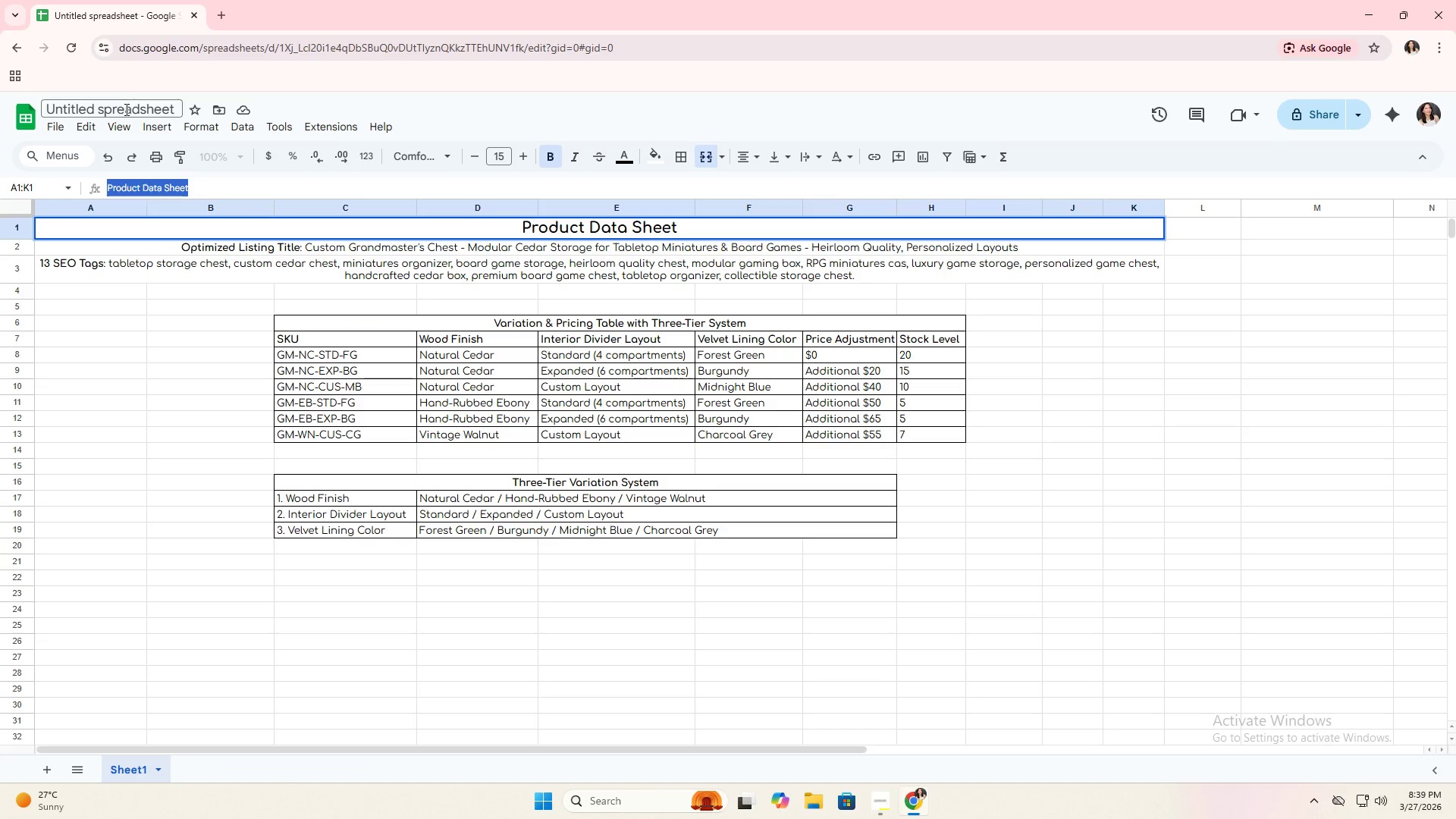 
double_click([125, 109])
 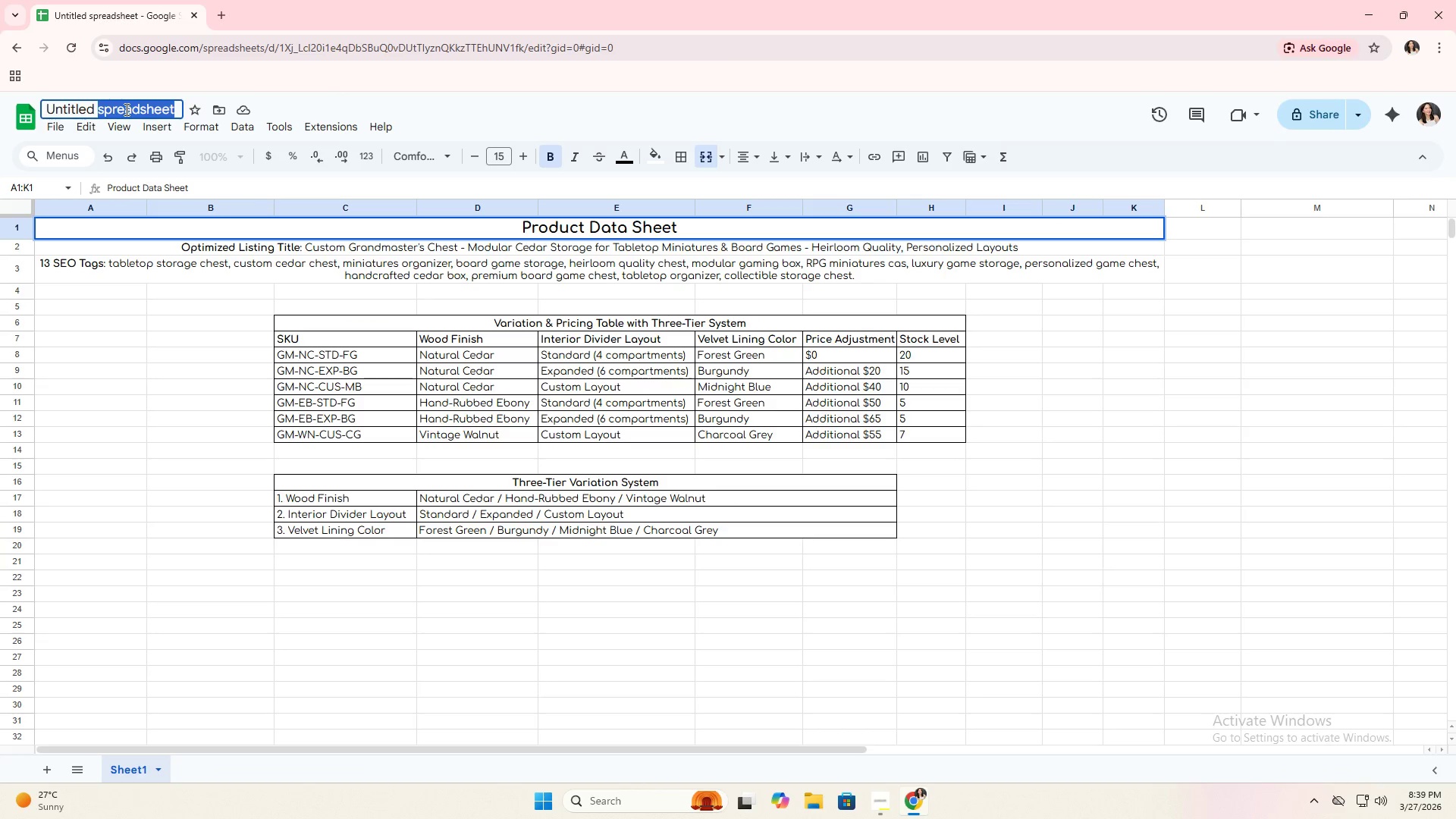 
triple_click([125, 109])
 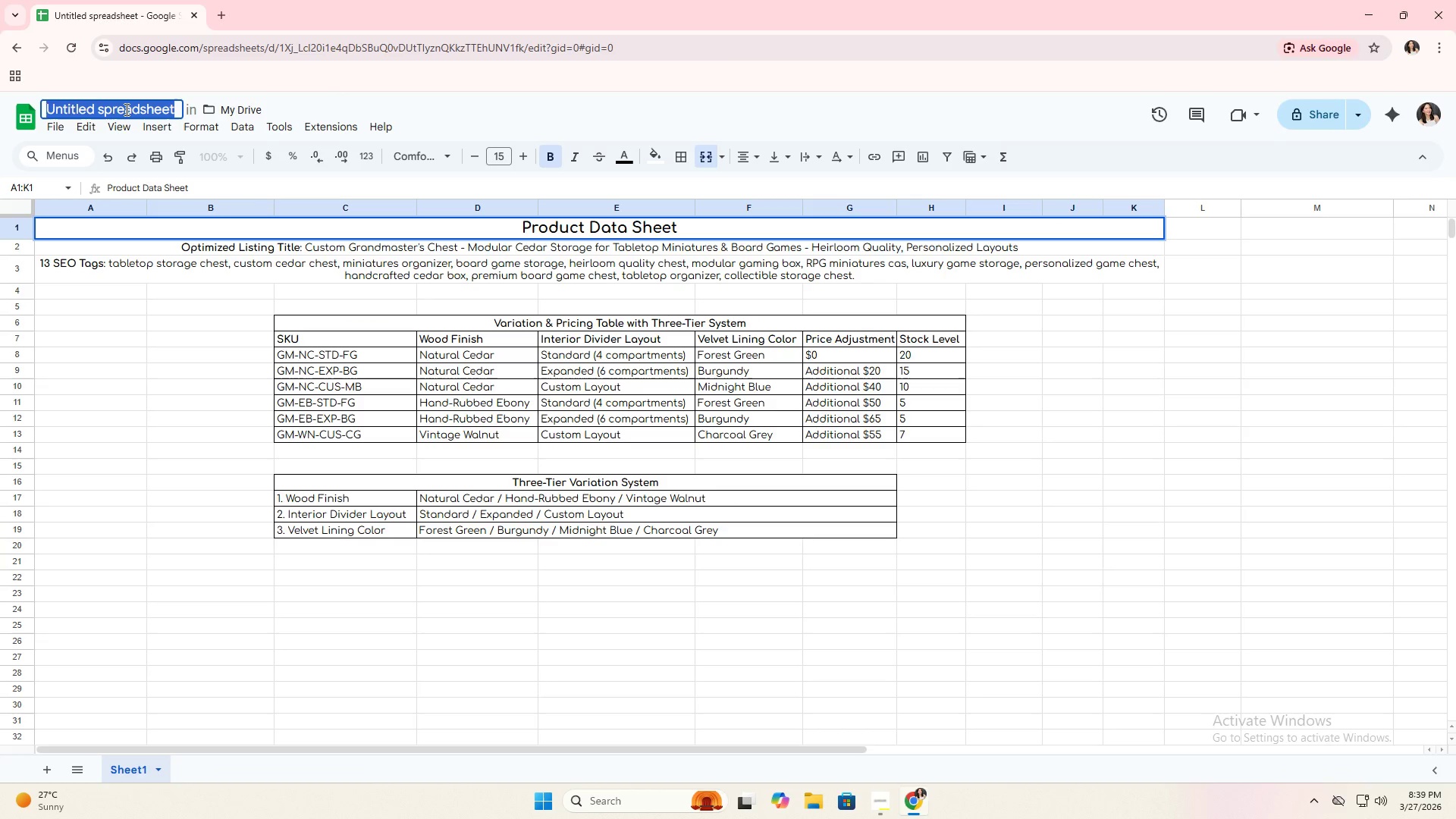 
key(Control+V)
 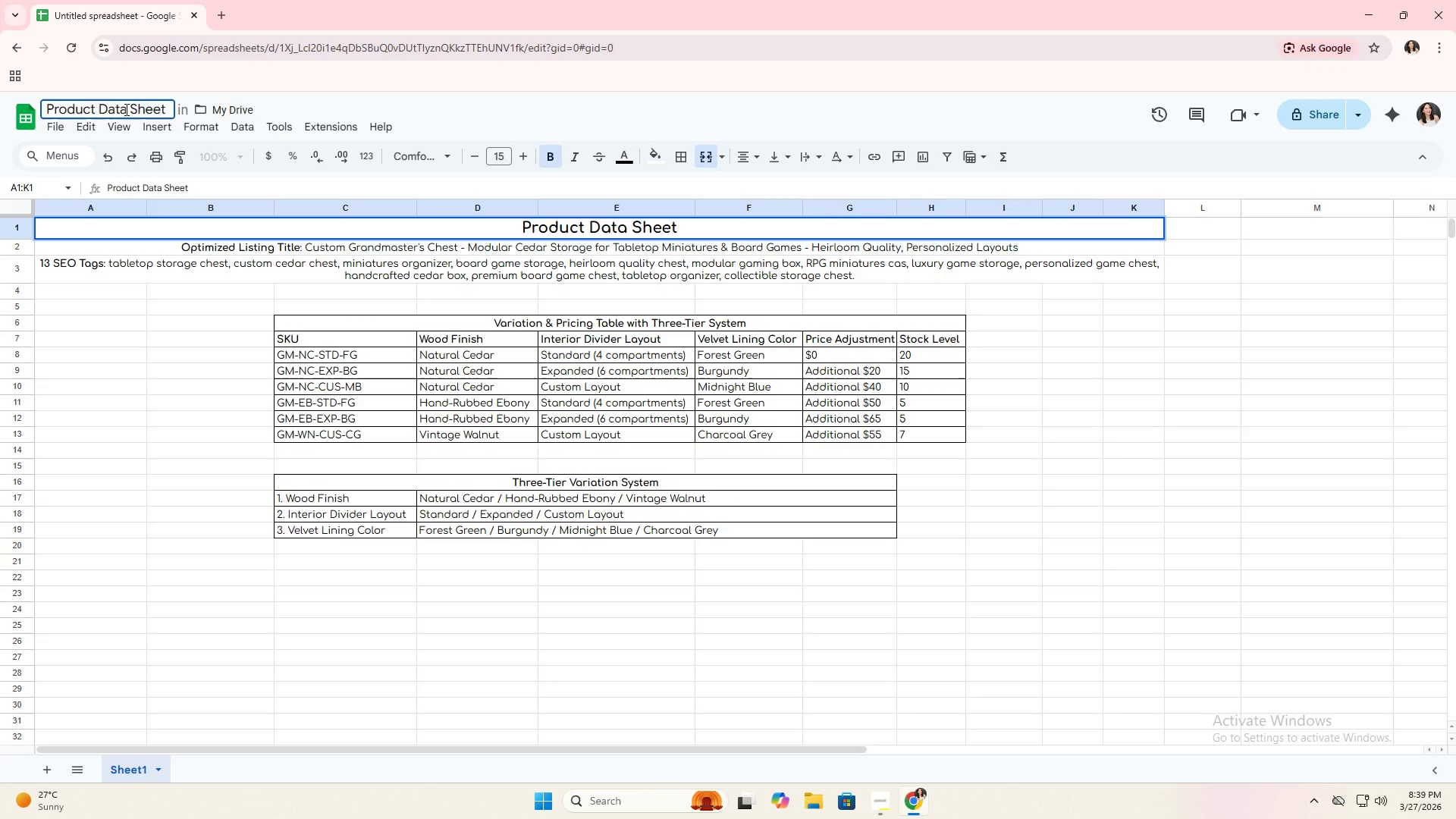 
key(Enter)
 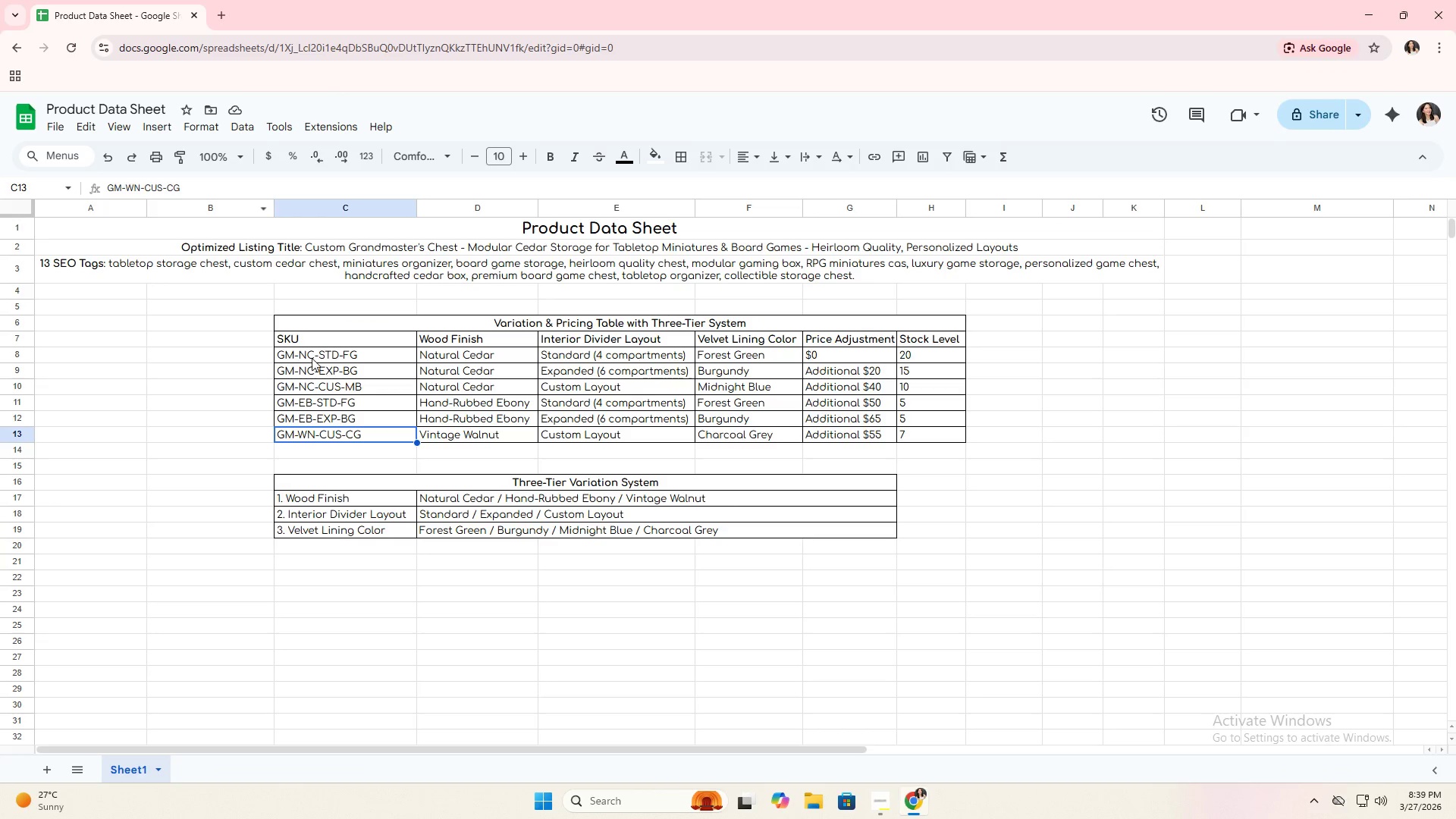 
left_click_drag(start_coordinate=[318, 323], to_coordinate=[363, 432])
 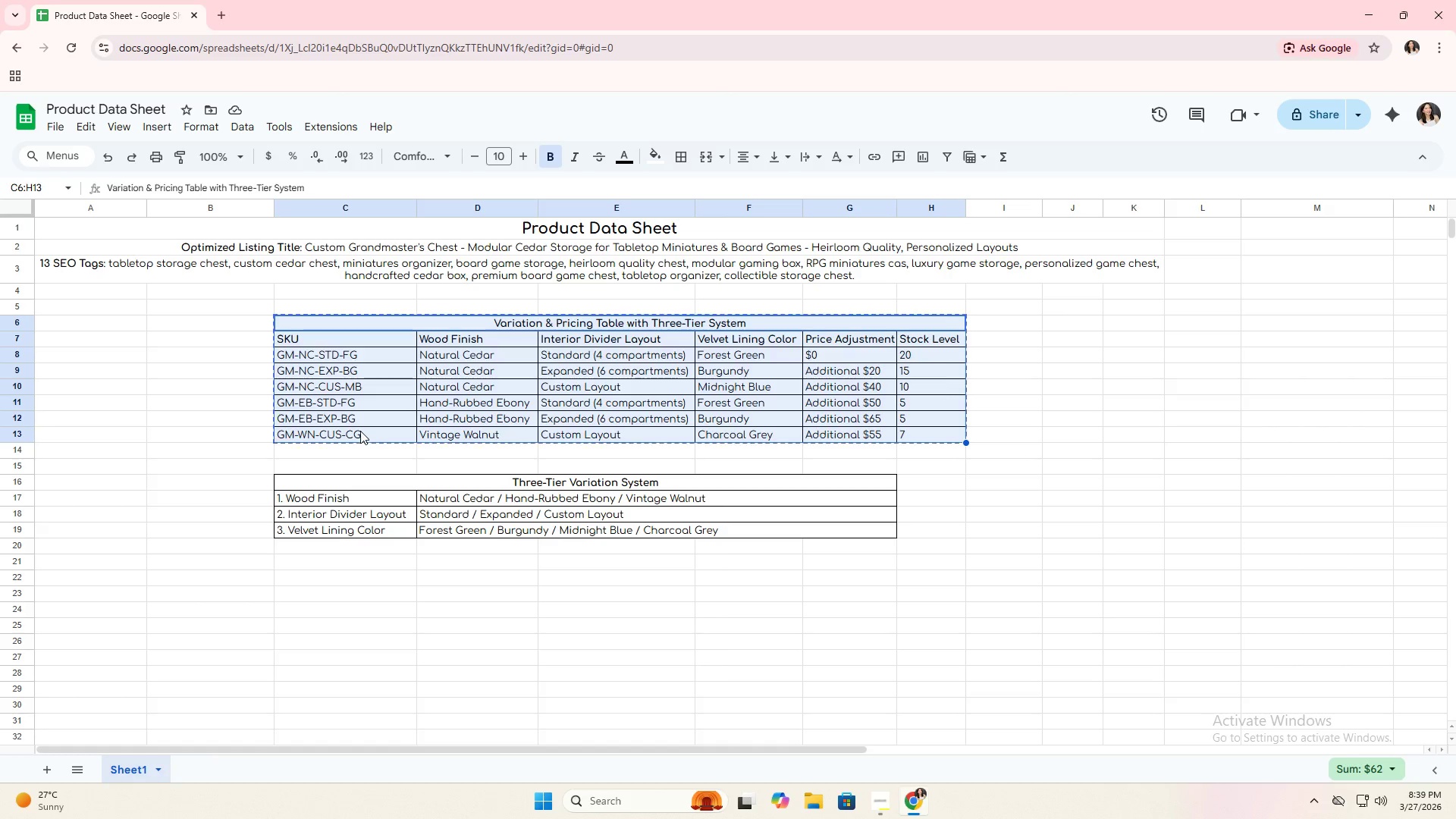 
key(Control+X)
 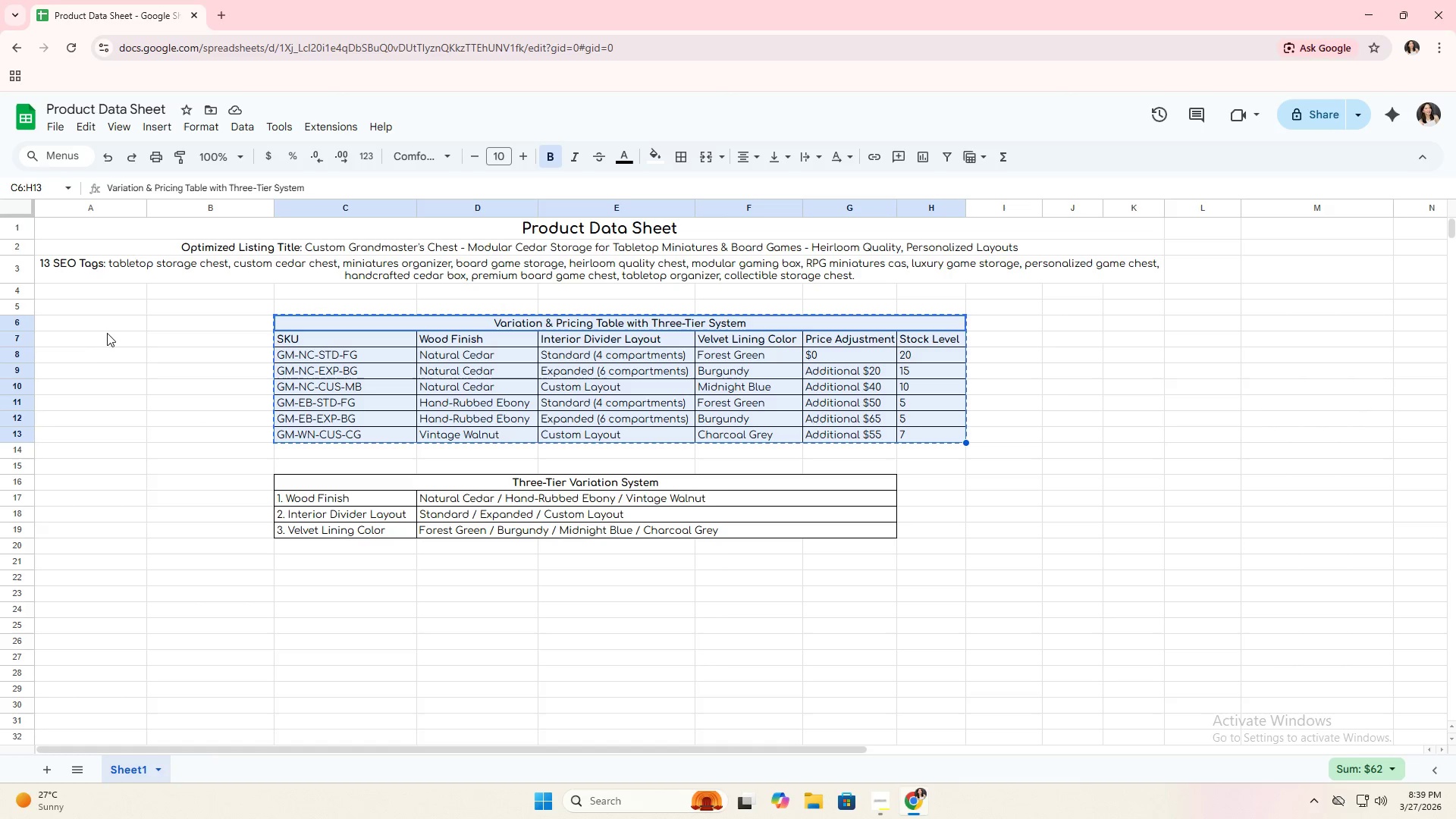 
left_click([110, 327])
 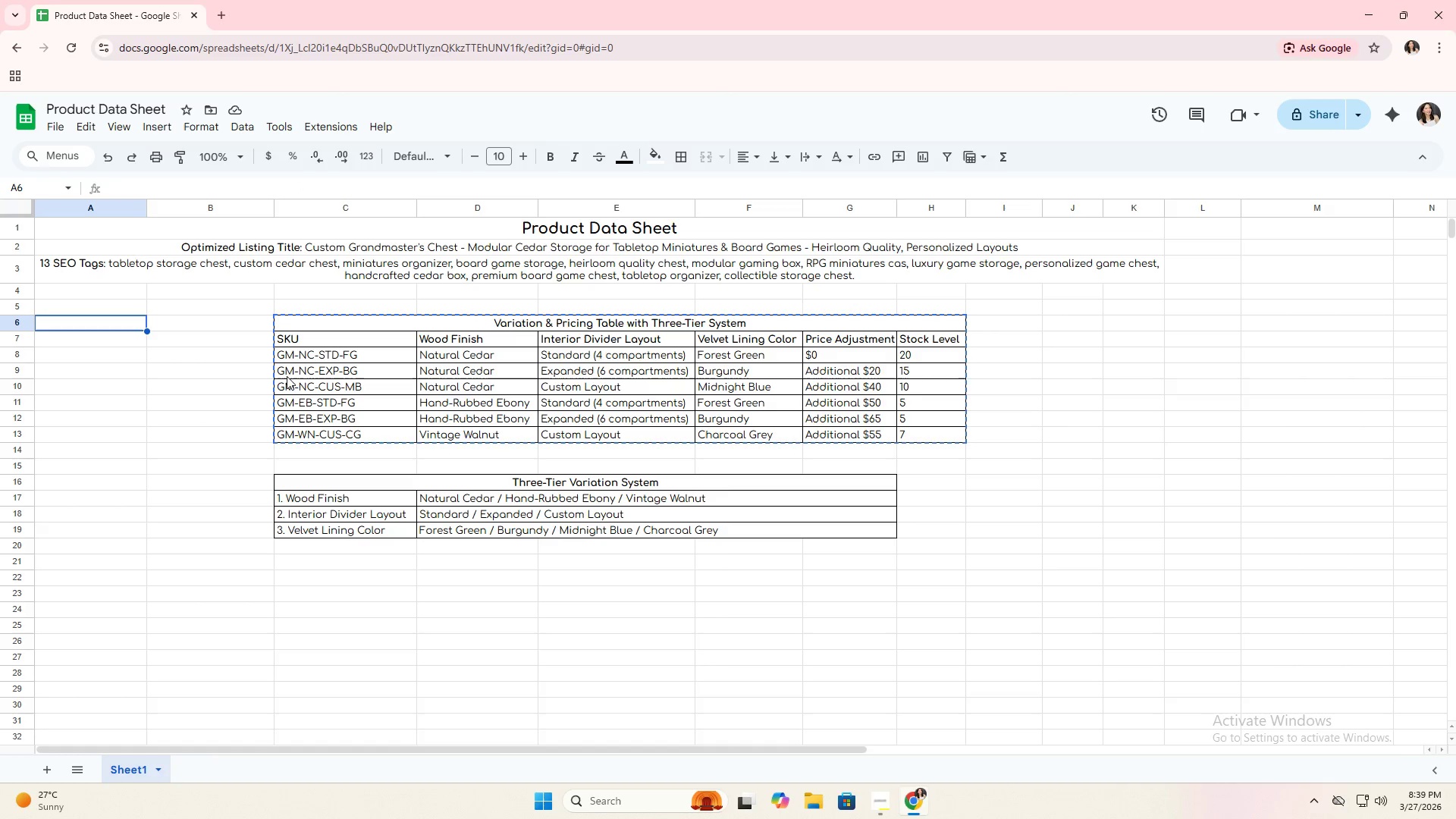 
key(Control+V)
 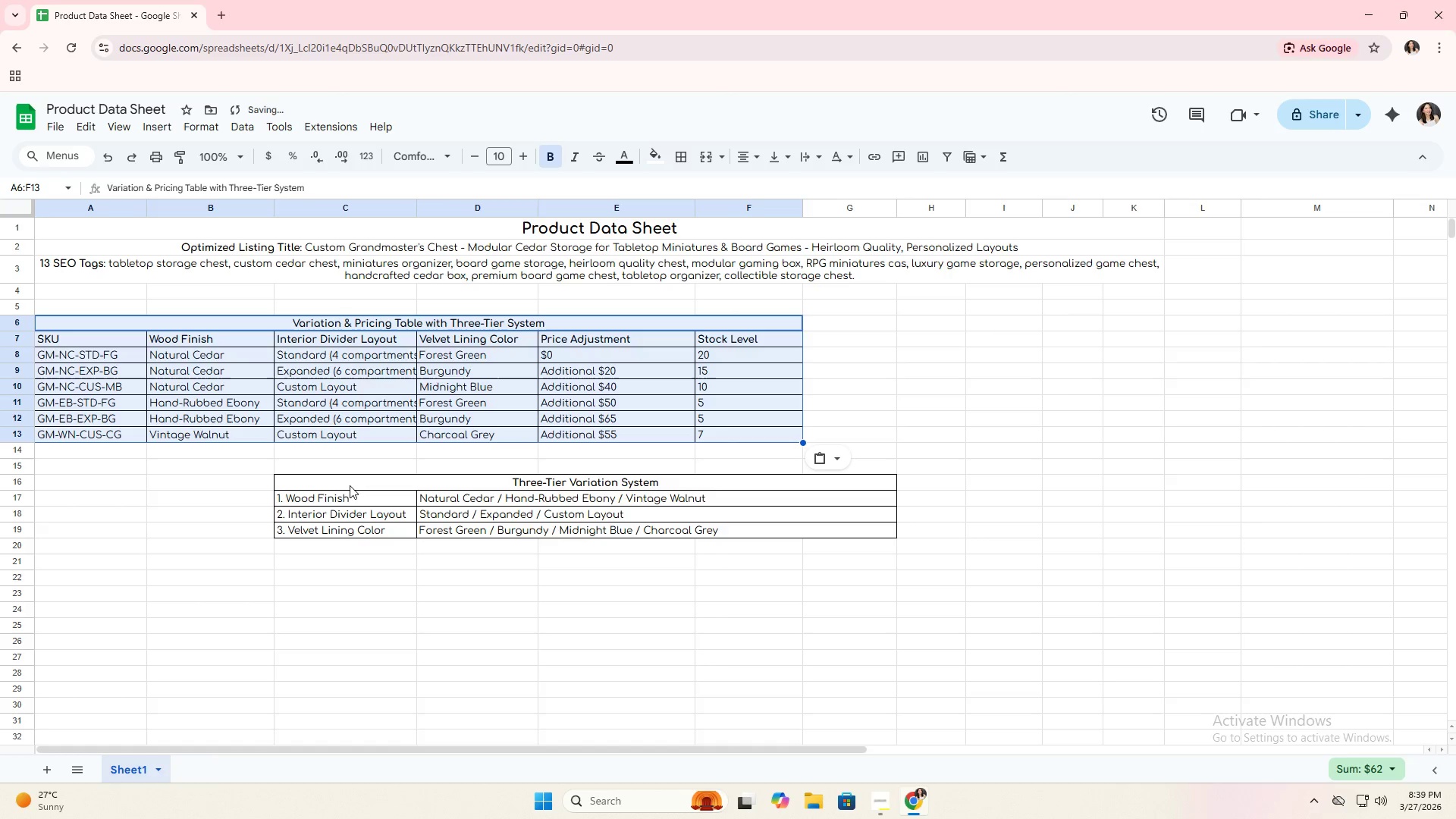 
left_click_drag(start_coordinate=[353, 482], to_coordinate=[365, 524])
 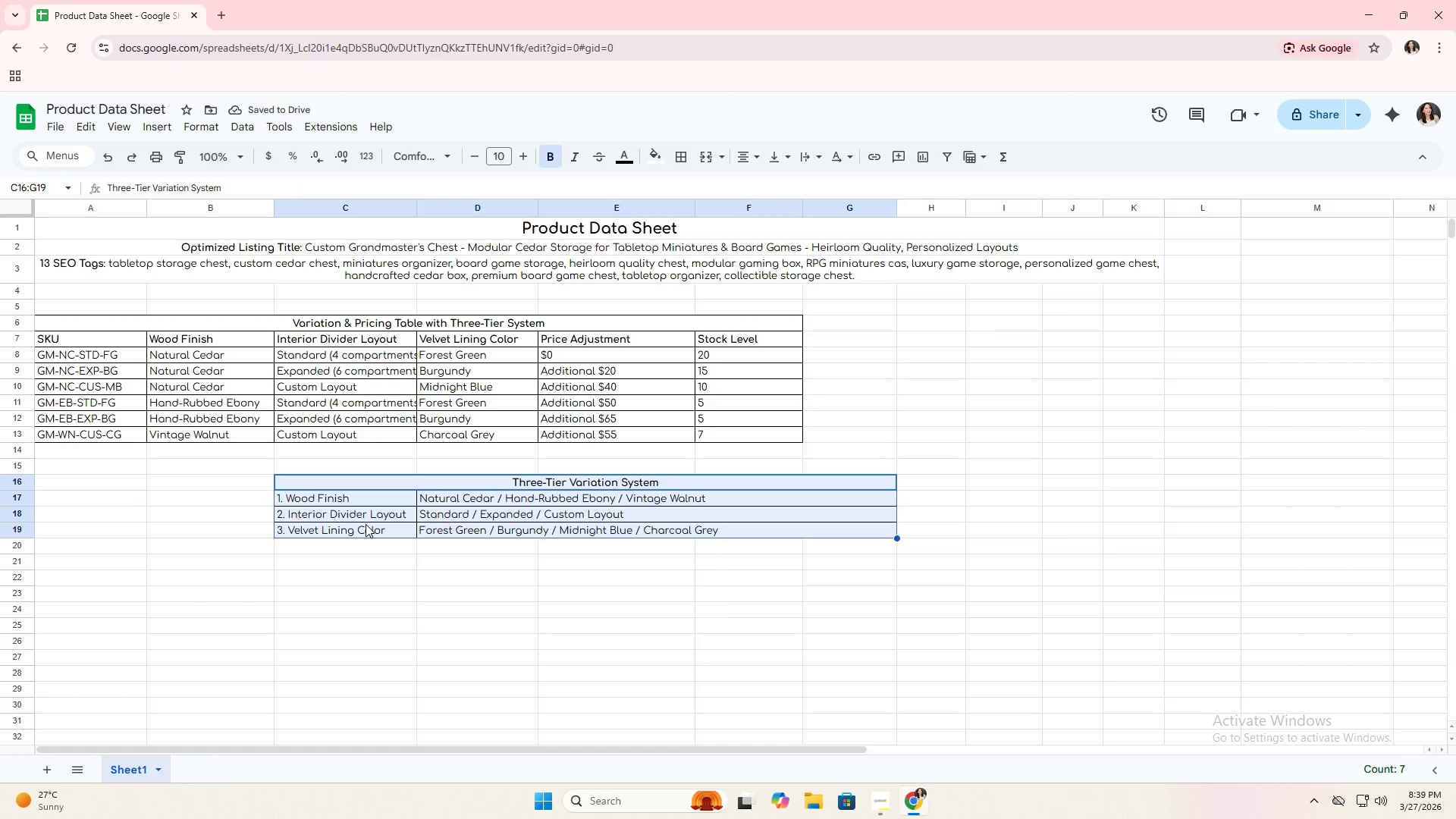 
key(Control+X)
 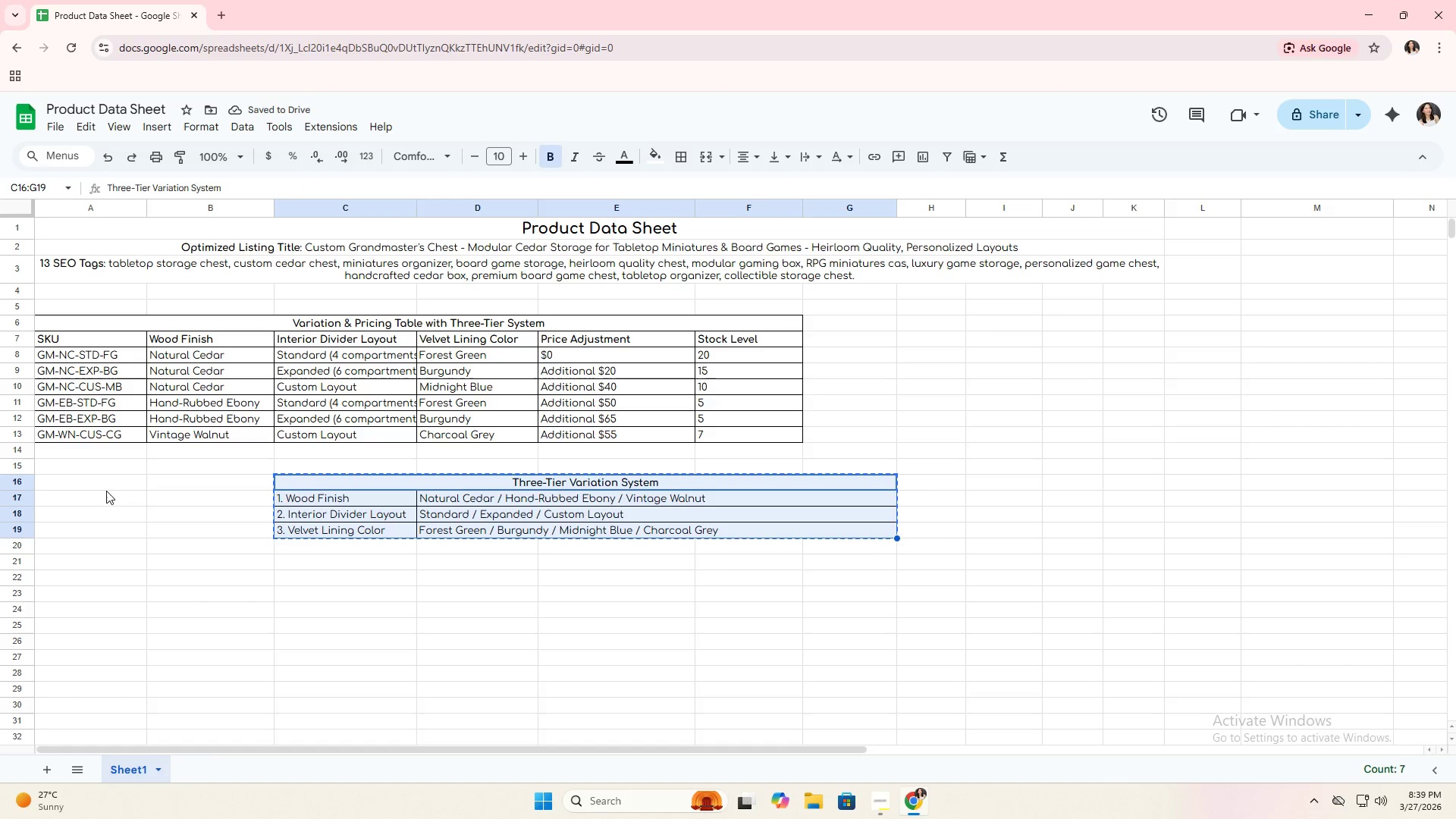 
left_click([102, 472])
 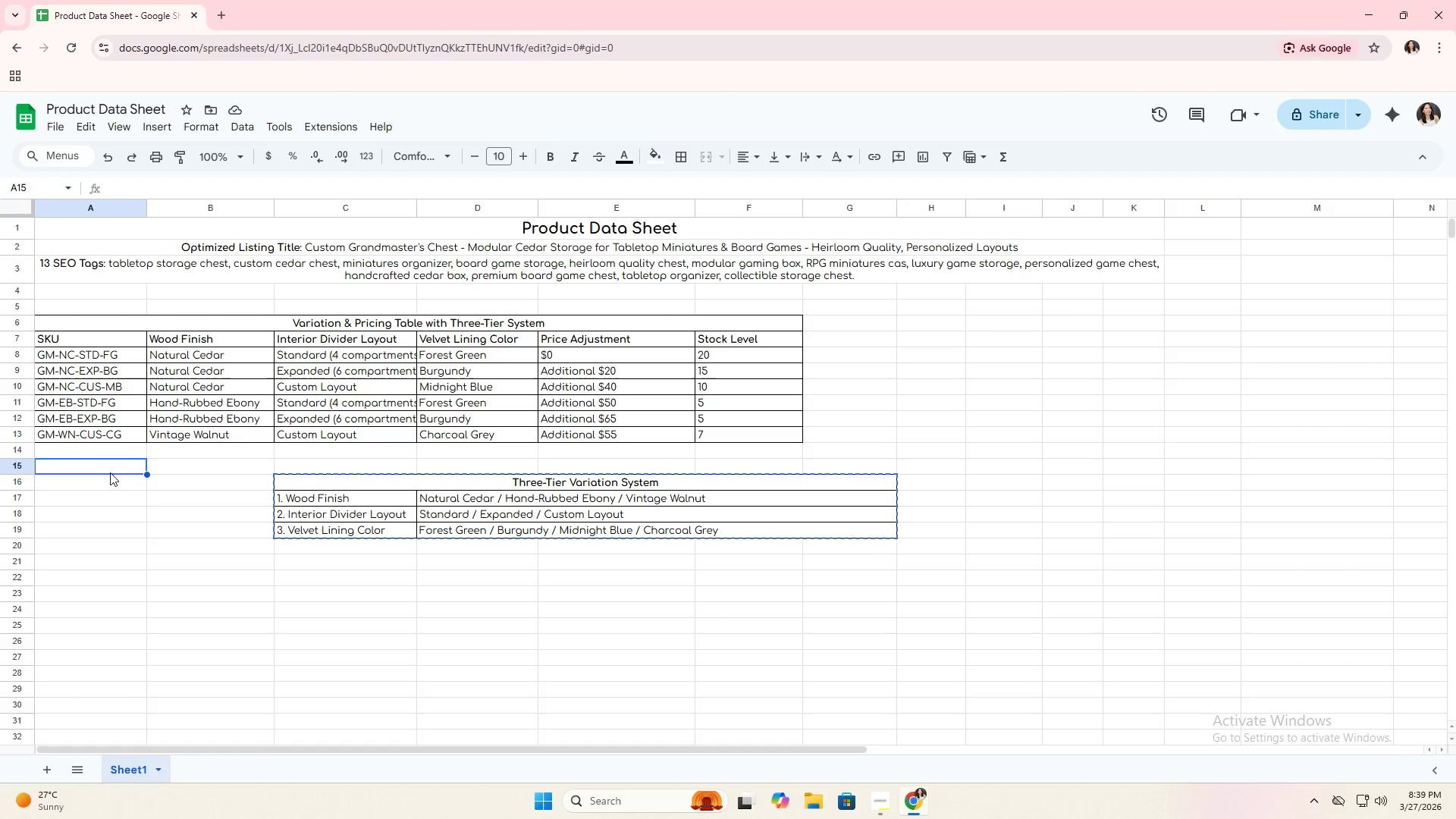 
key(Control+V)
 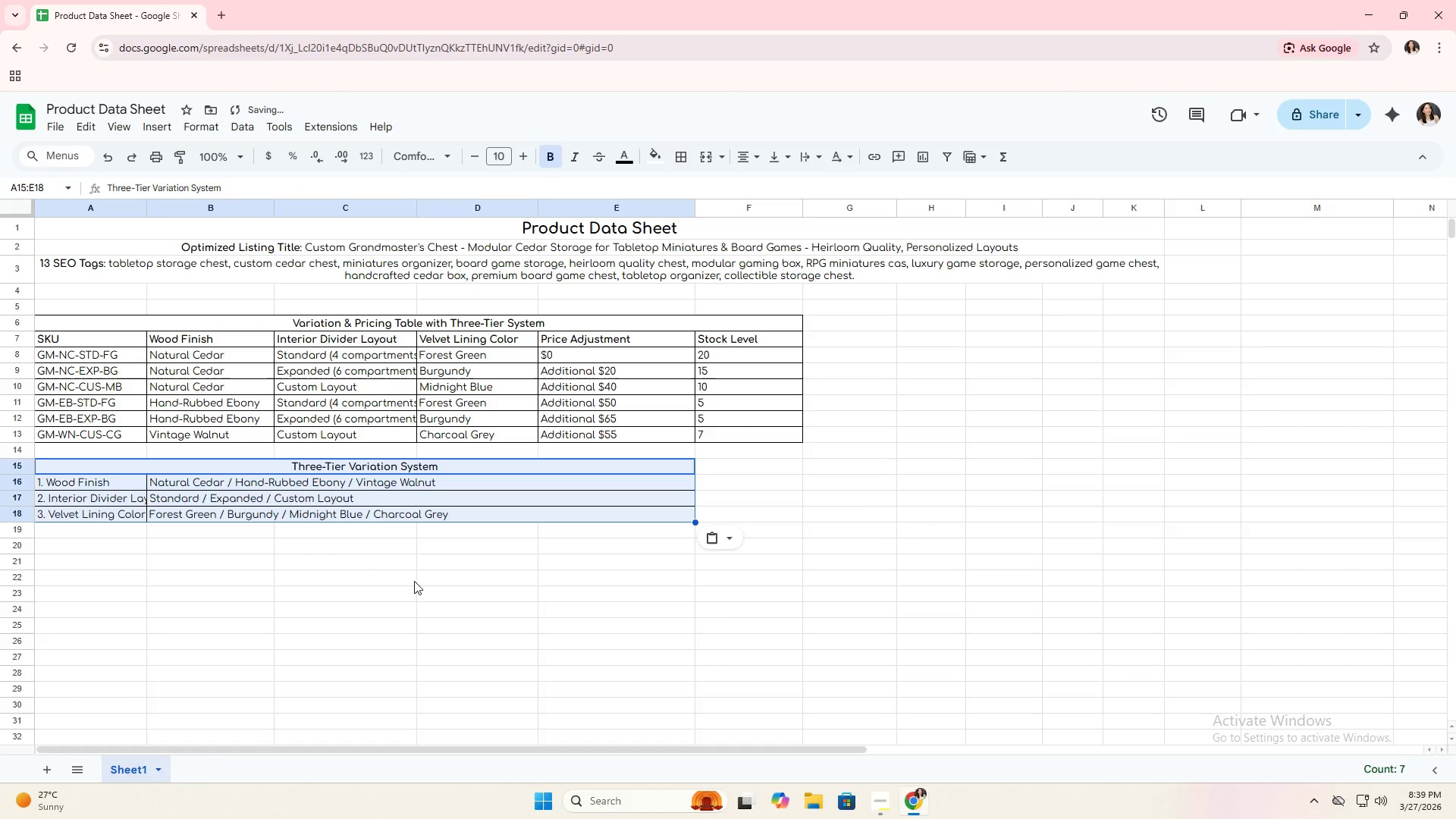 
left_click([466, 596])
 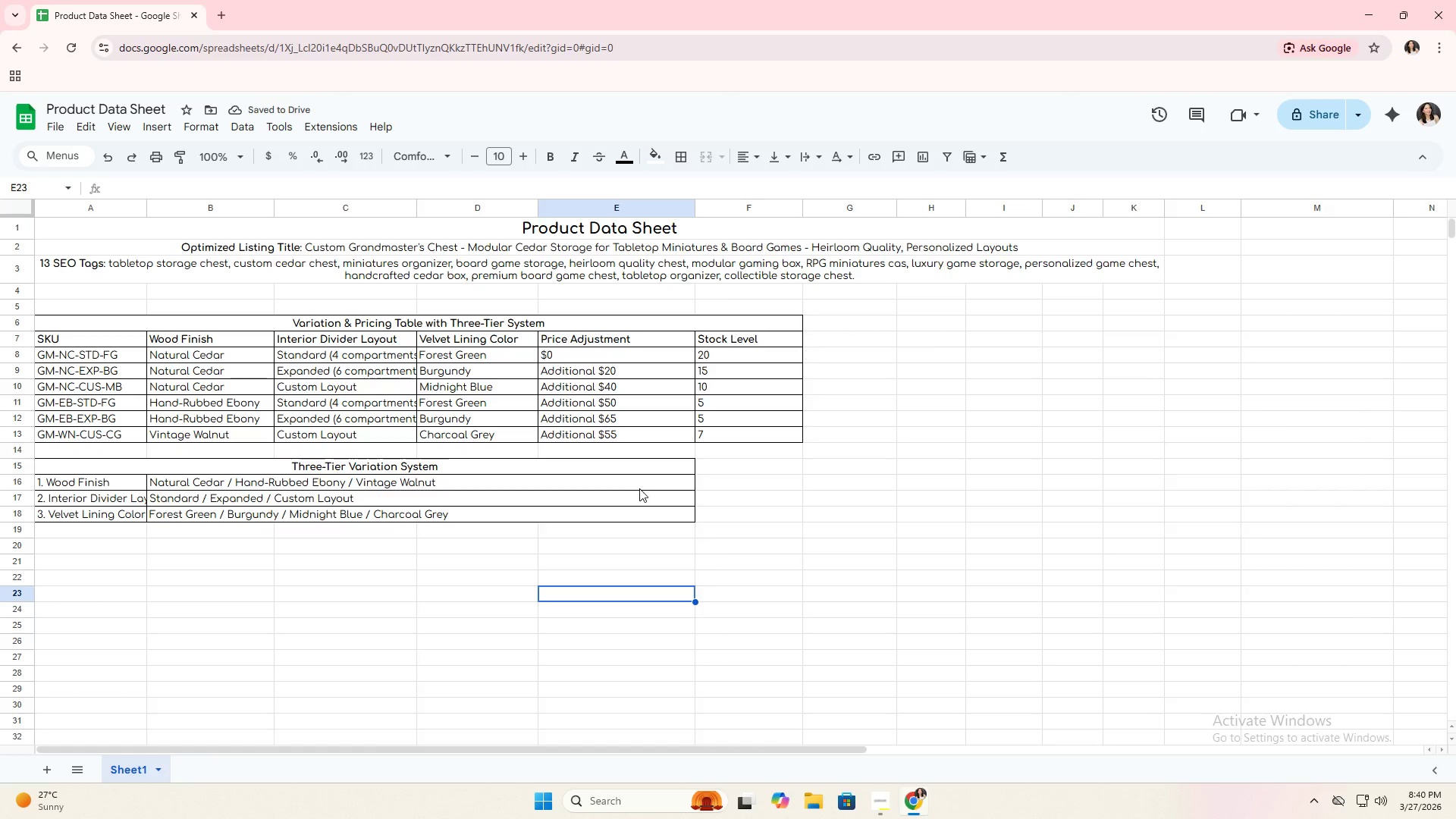 
wait(5.77)
 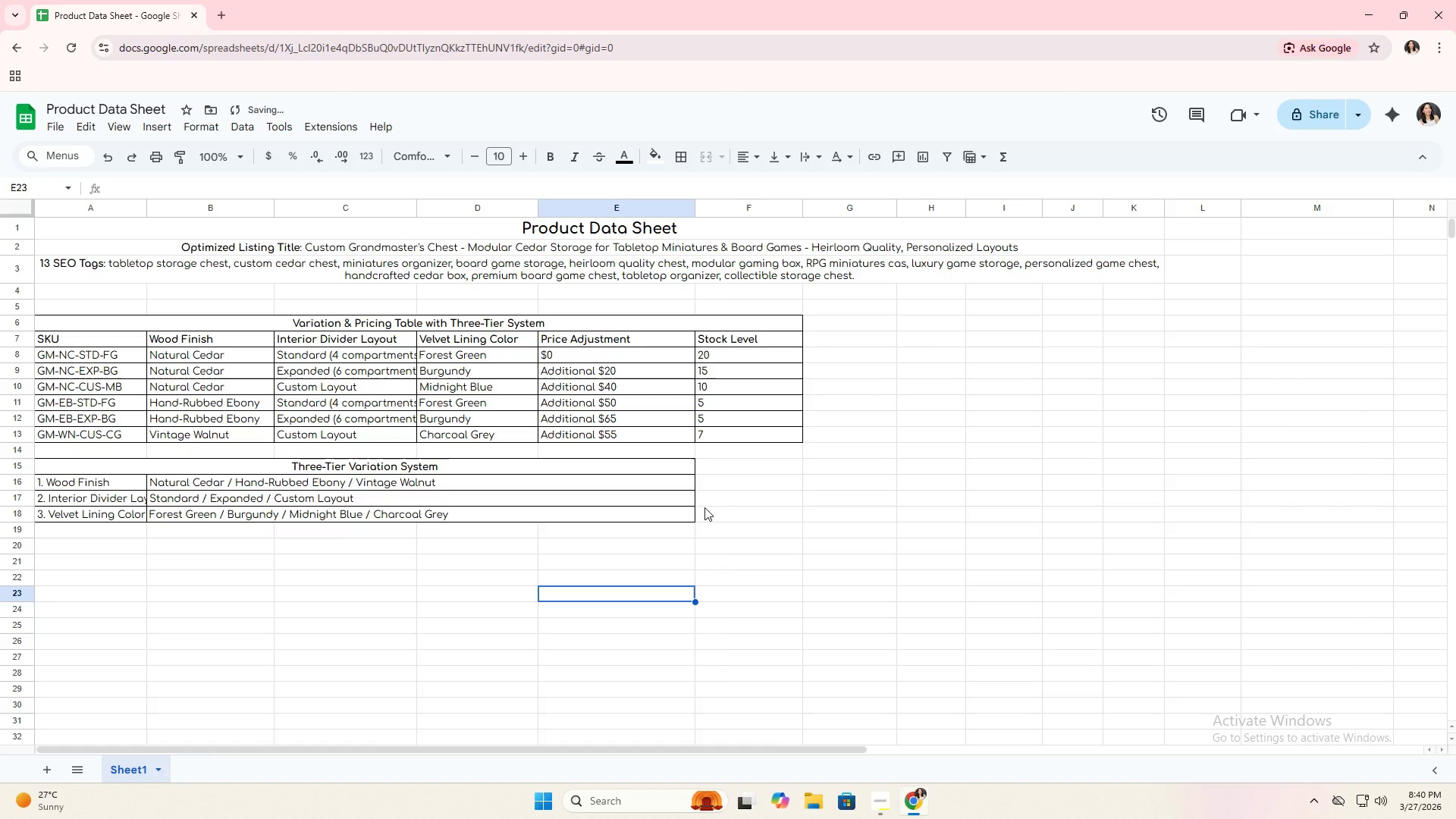 
left_click_drag(start_coordinate=[698, 211], to_coordinate=[652, 234])
 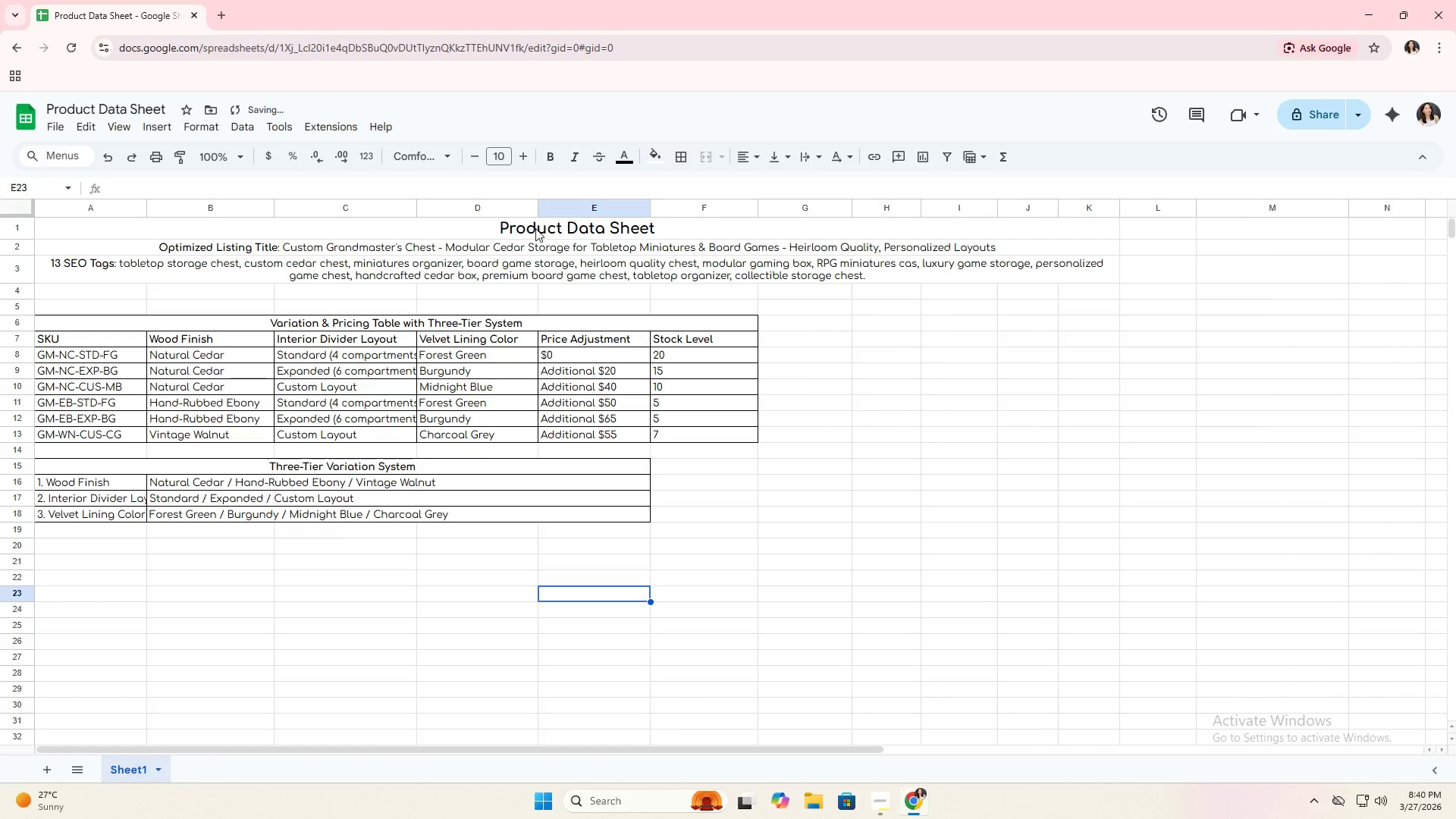 
left_click_drag(start_coordinate=[535, 209], to_coordinate=[525, 215])
 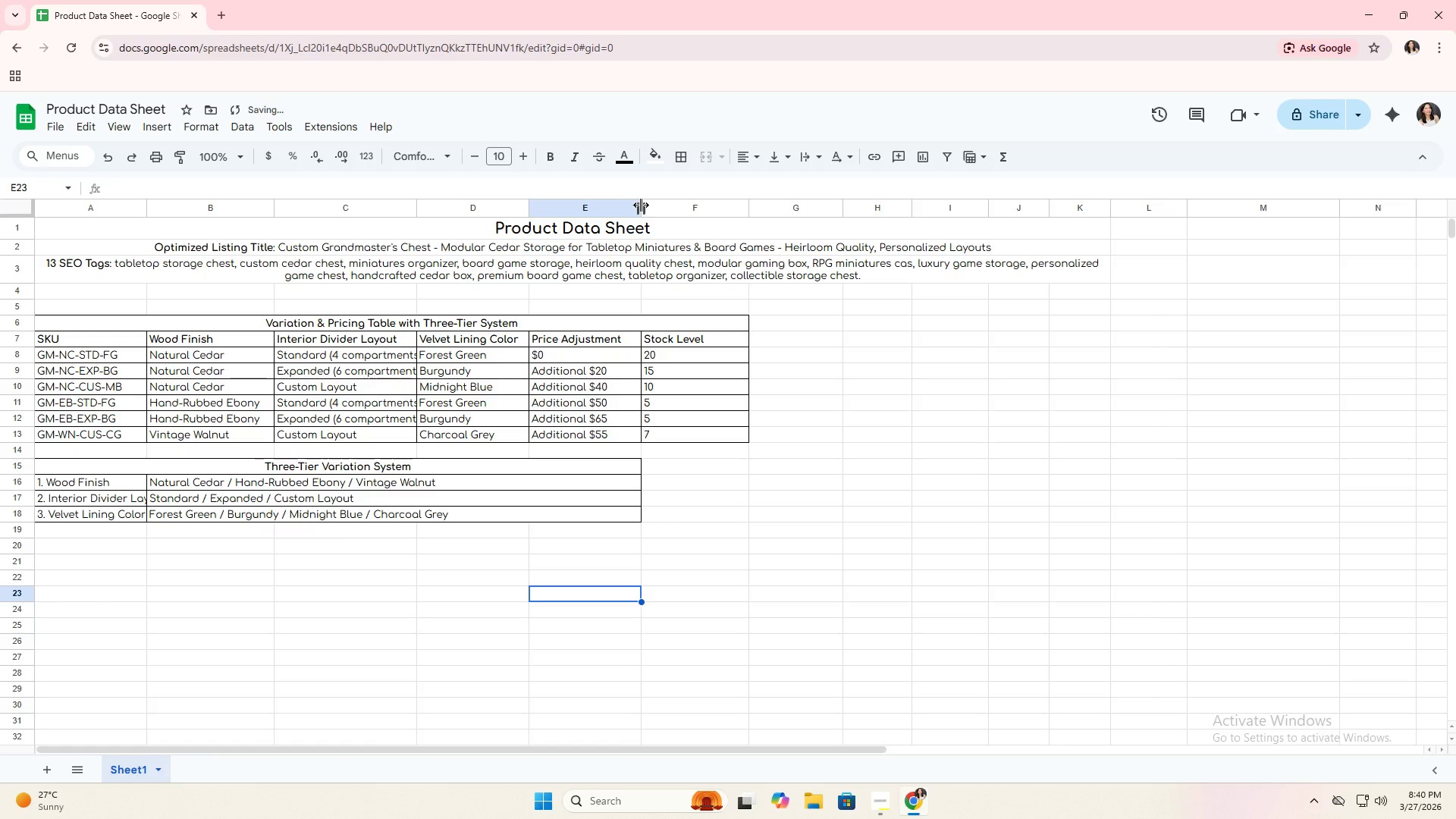 
left_click_drag(start_coordinate=[641, 205], to_coordinate=[634, 209])
 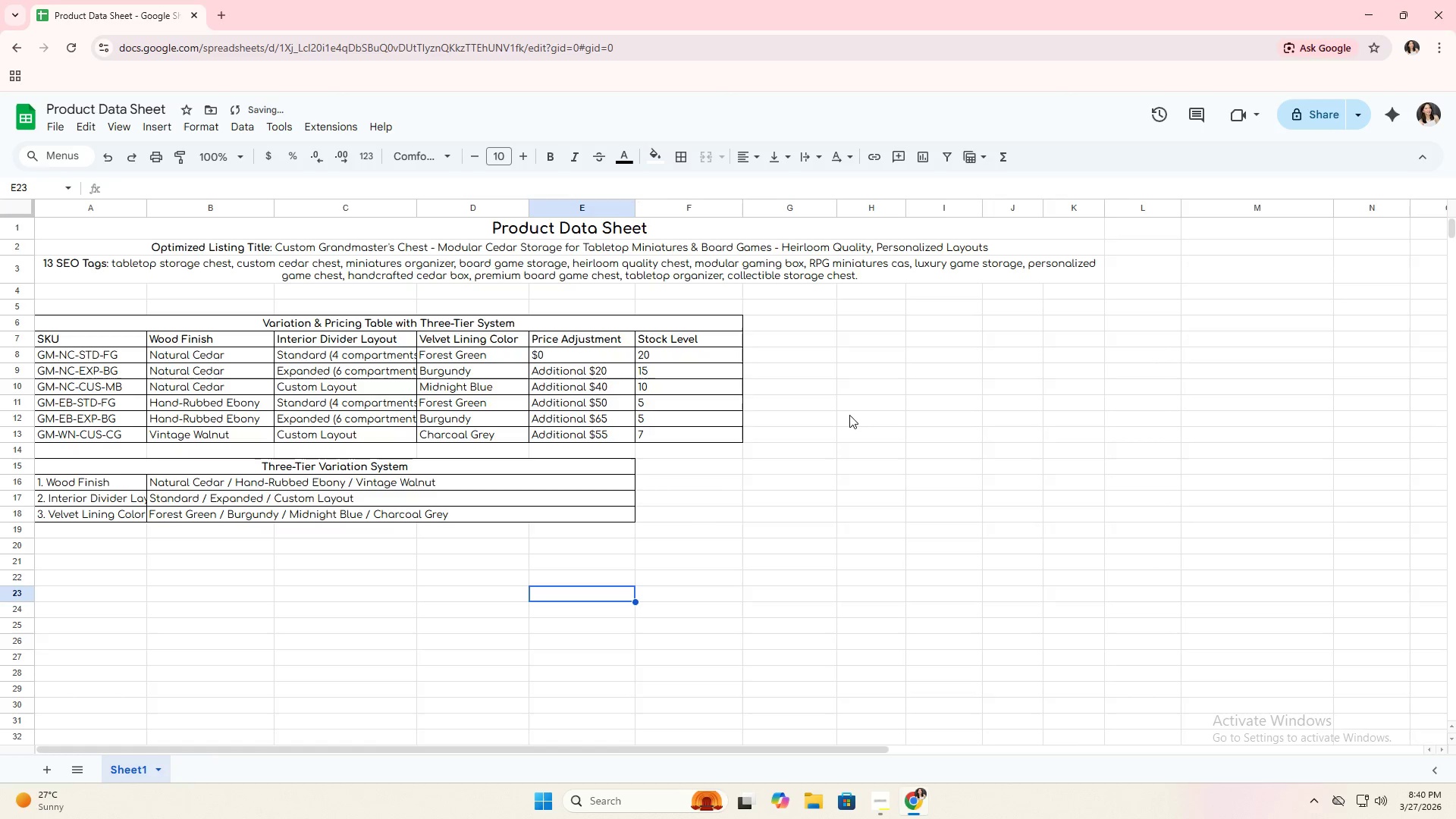 
left_click([849, 417])
 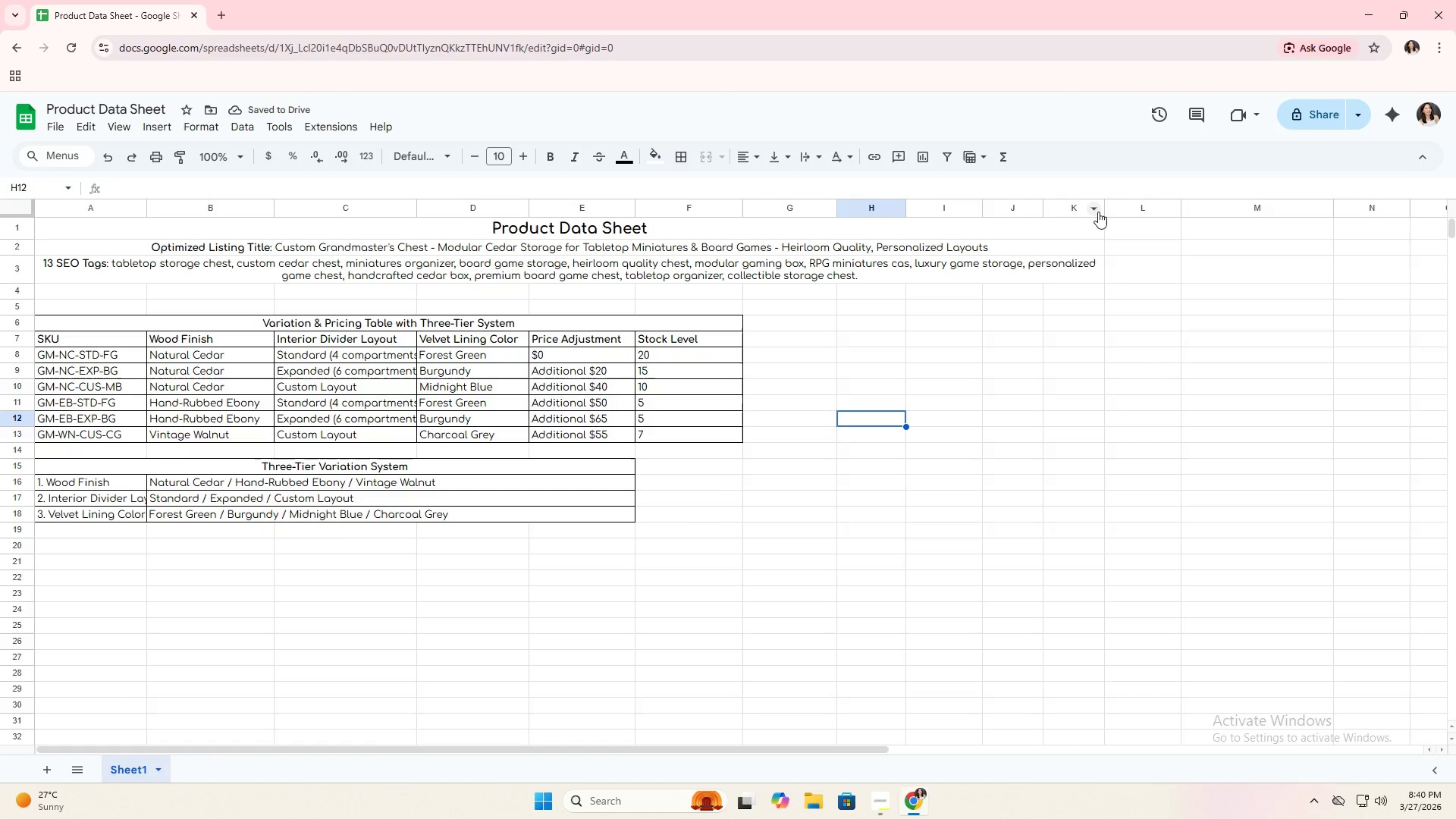 
left_click_drag(start_coordinate=[1106, 212], to_coordinate=[1010, 210])
 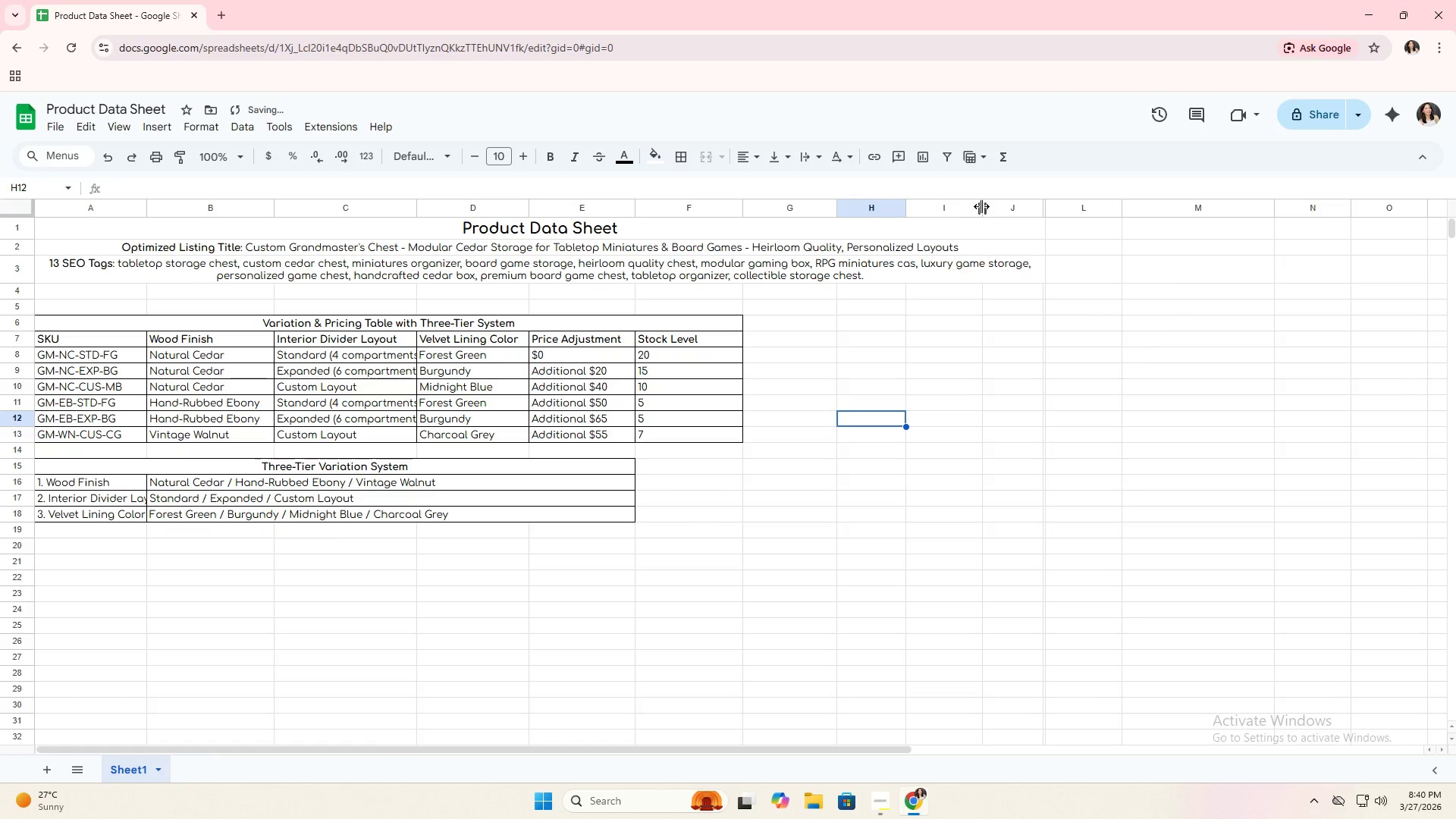 
left_click_drag(start_coordinate=[982, 206], to_coordinate=[916, 201])
 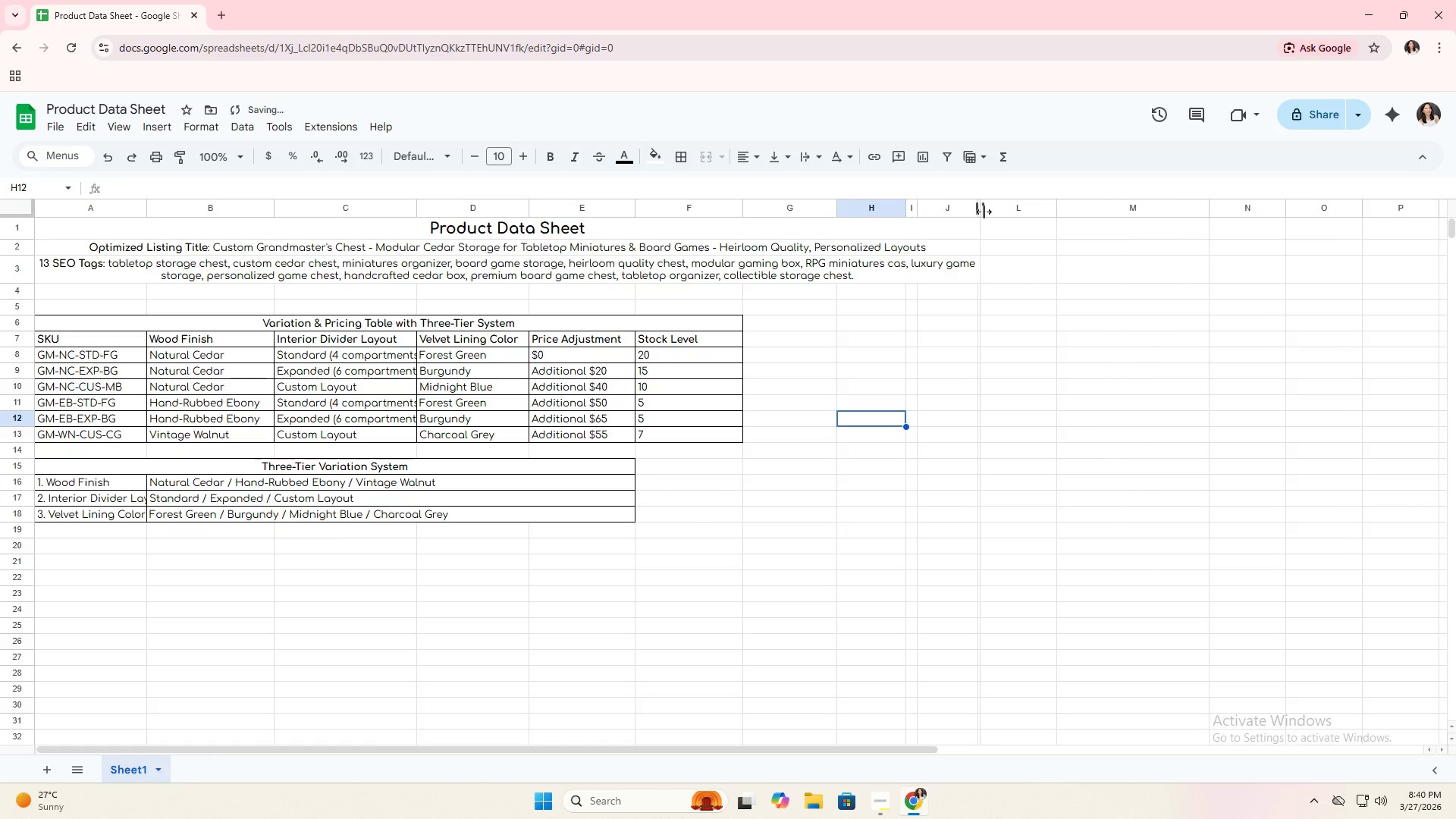 
left_click_drag(start_coordinate=[981, 212], to_coordinate=[919, 211])
 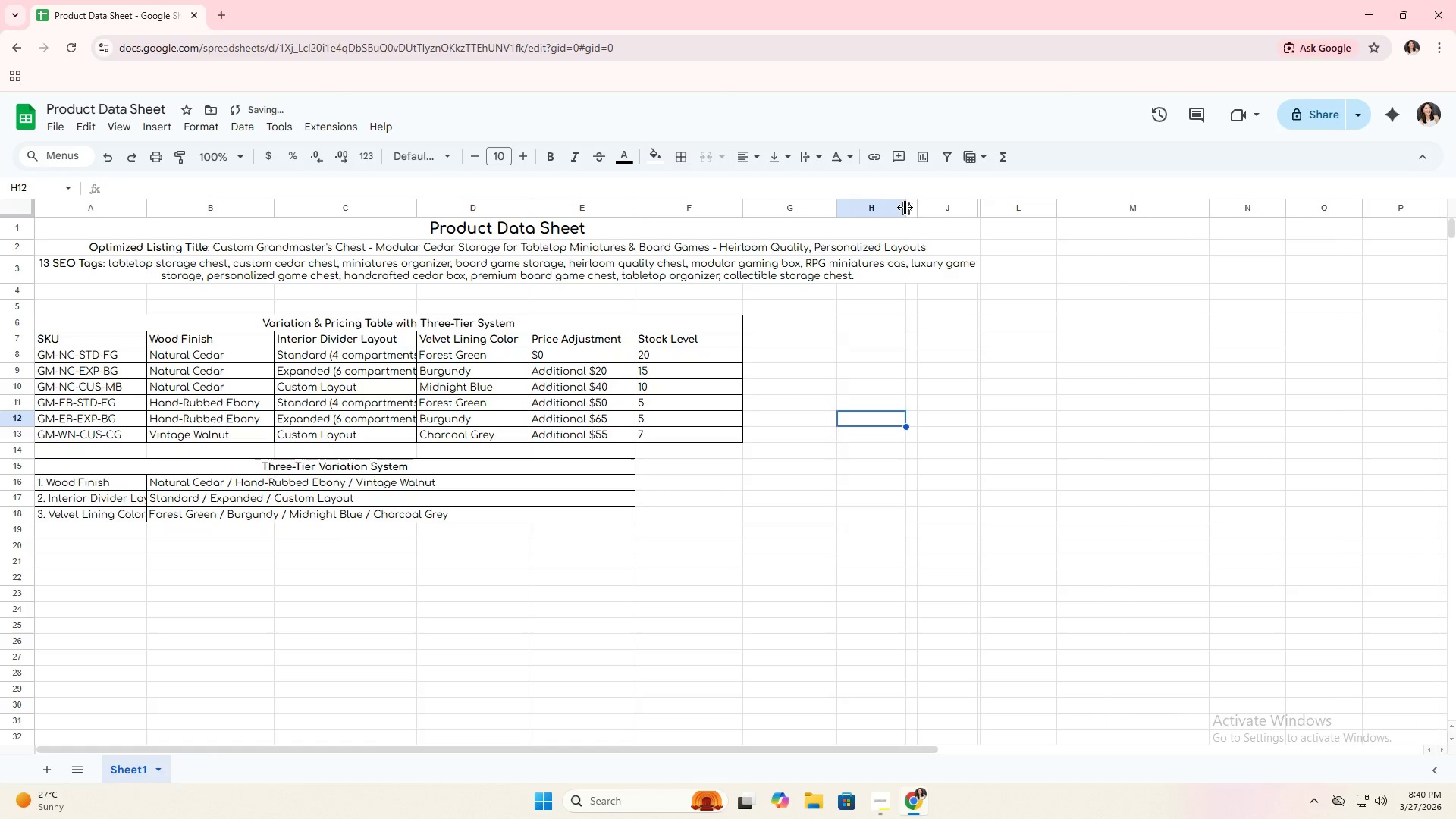 
left_click_drag(start_coordinate=[905, 207], to_coordinate=[861, 207])
 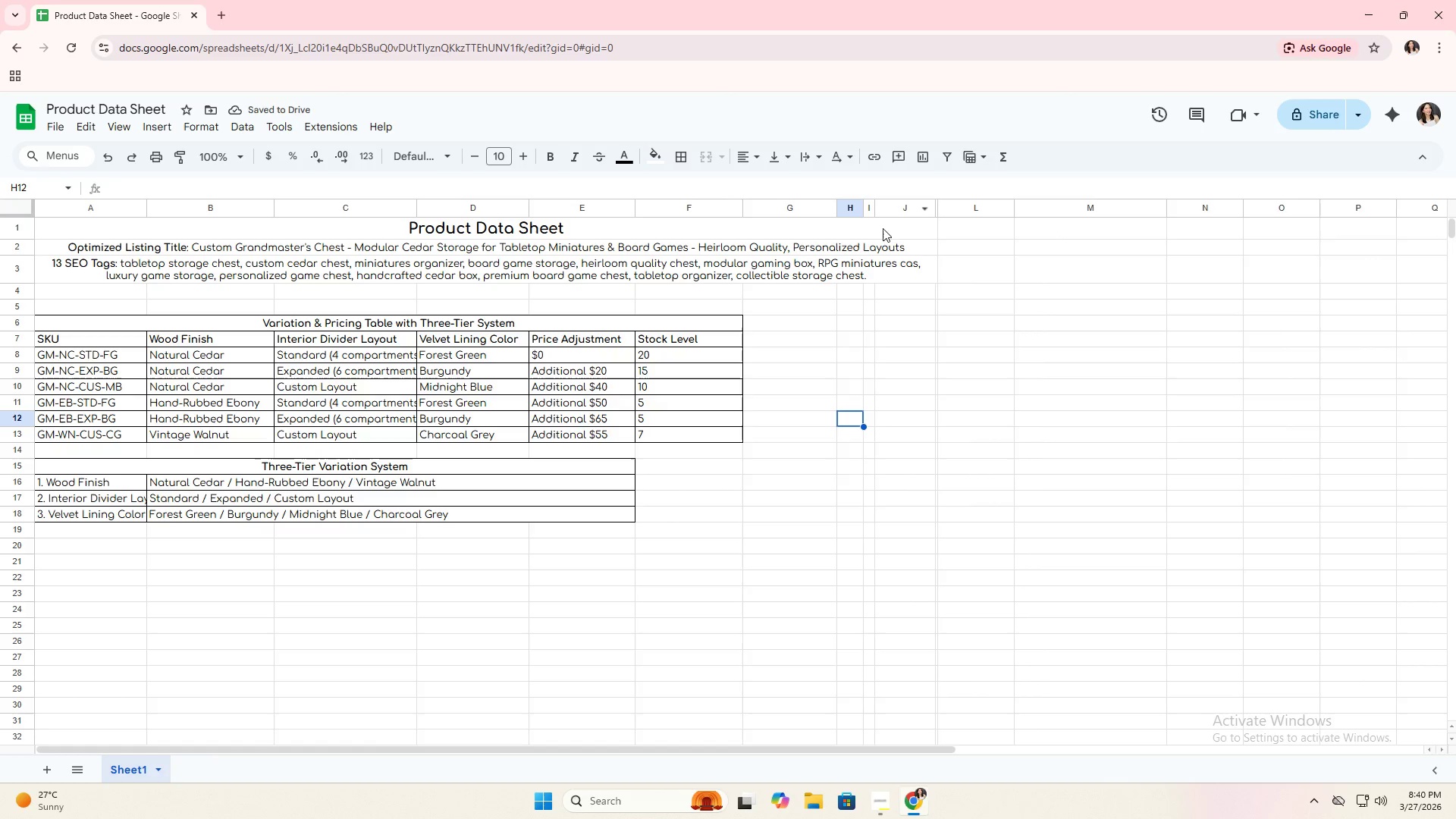 
left_click_drag(start_coordinate=[938, 211], to_coordinate=[880, 214])
 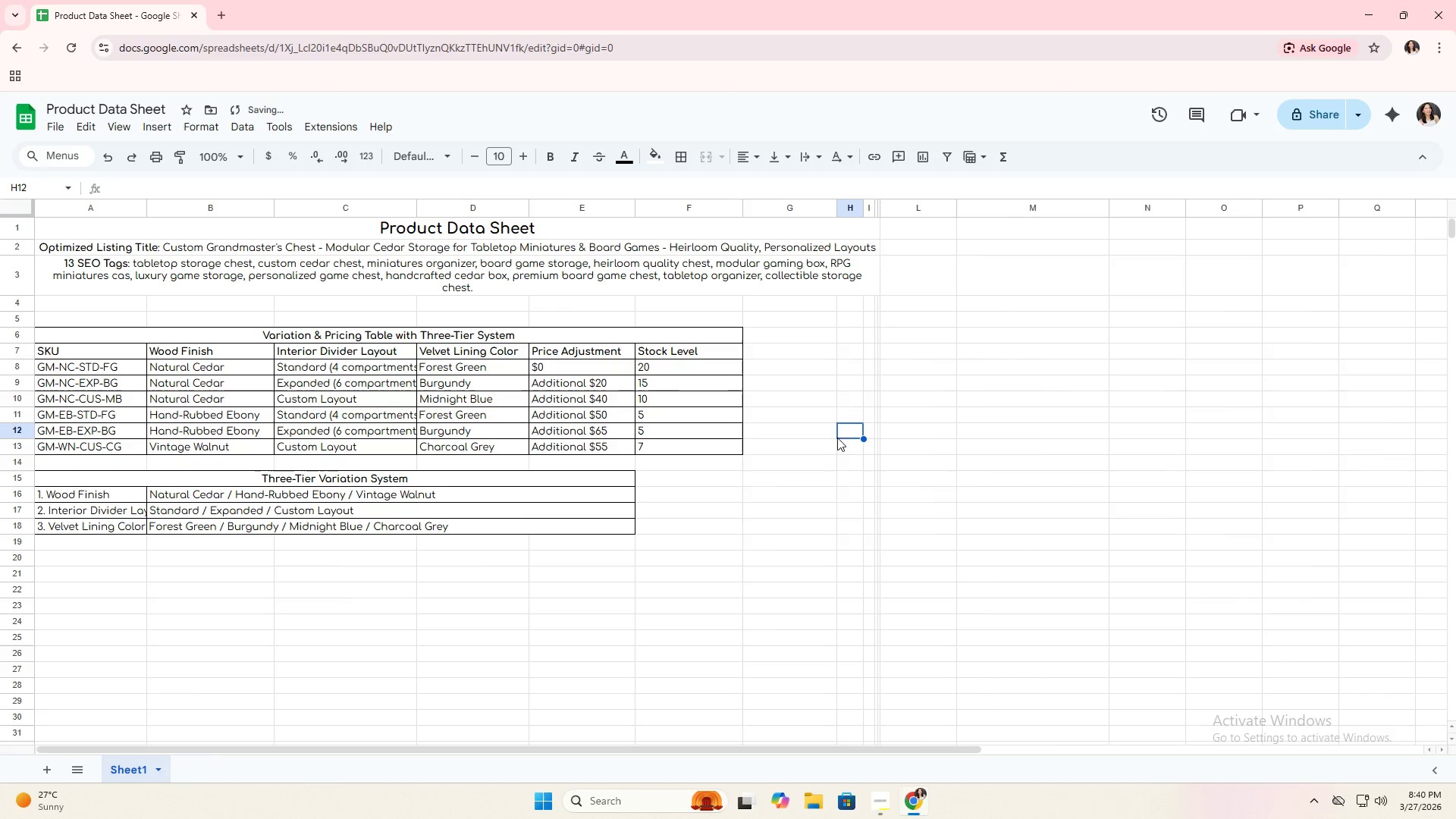 
left_click([843, 443])
 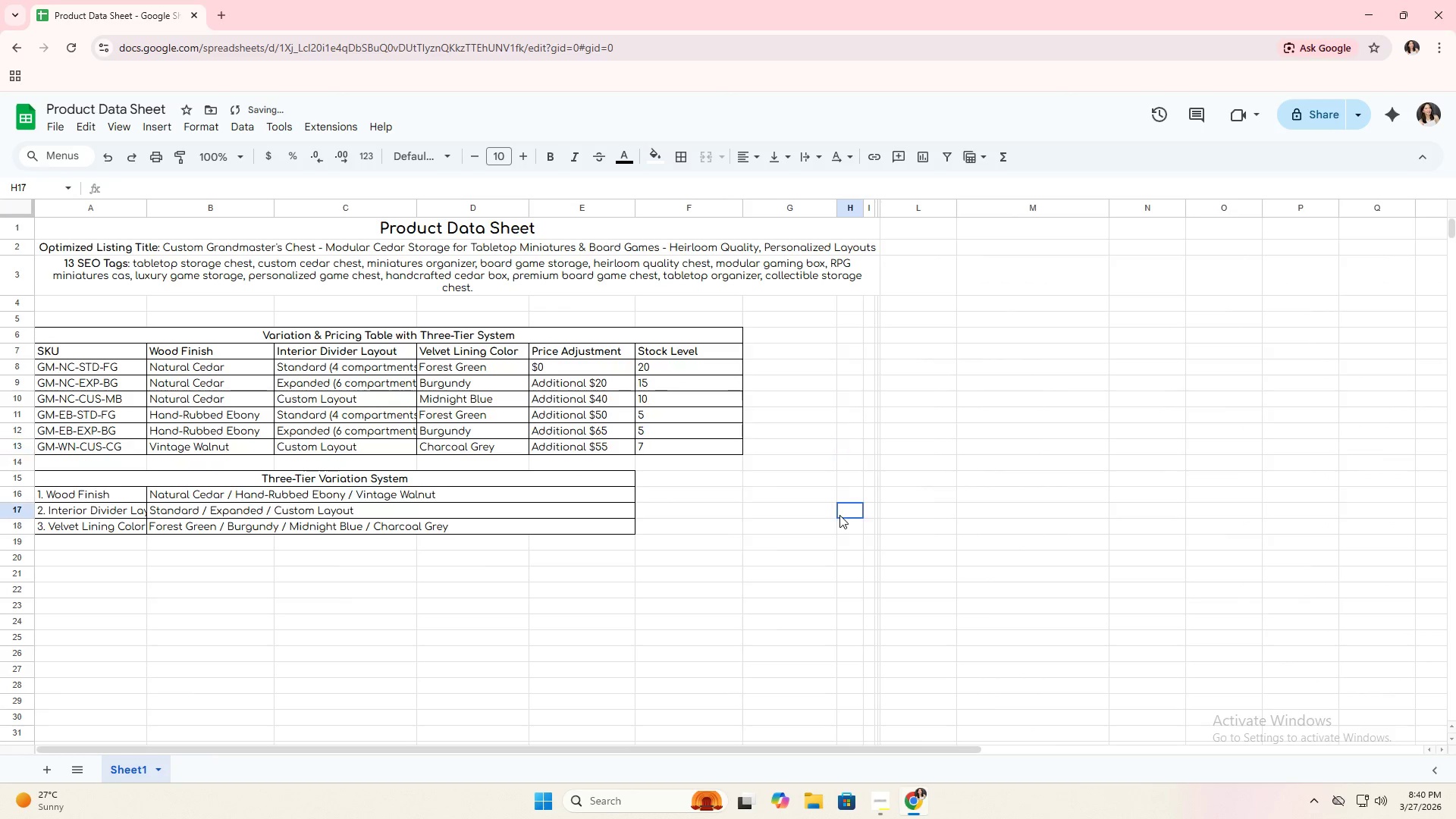 
double_click([833, 529])
 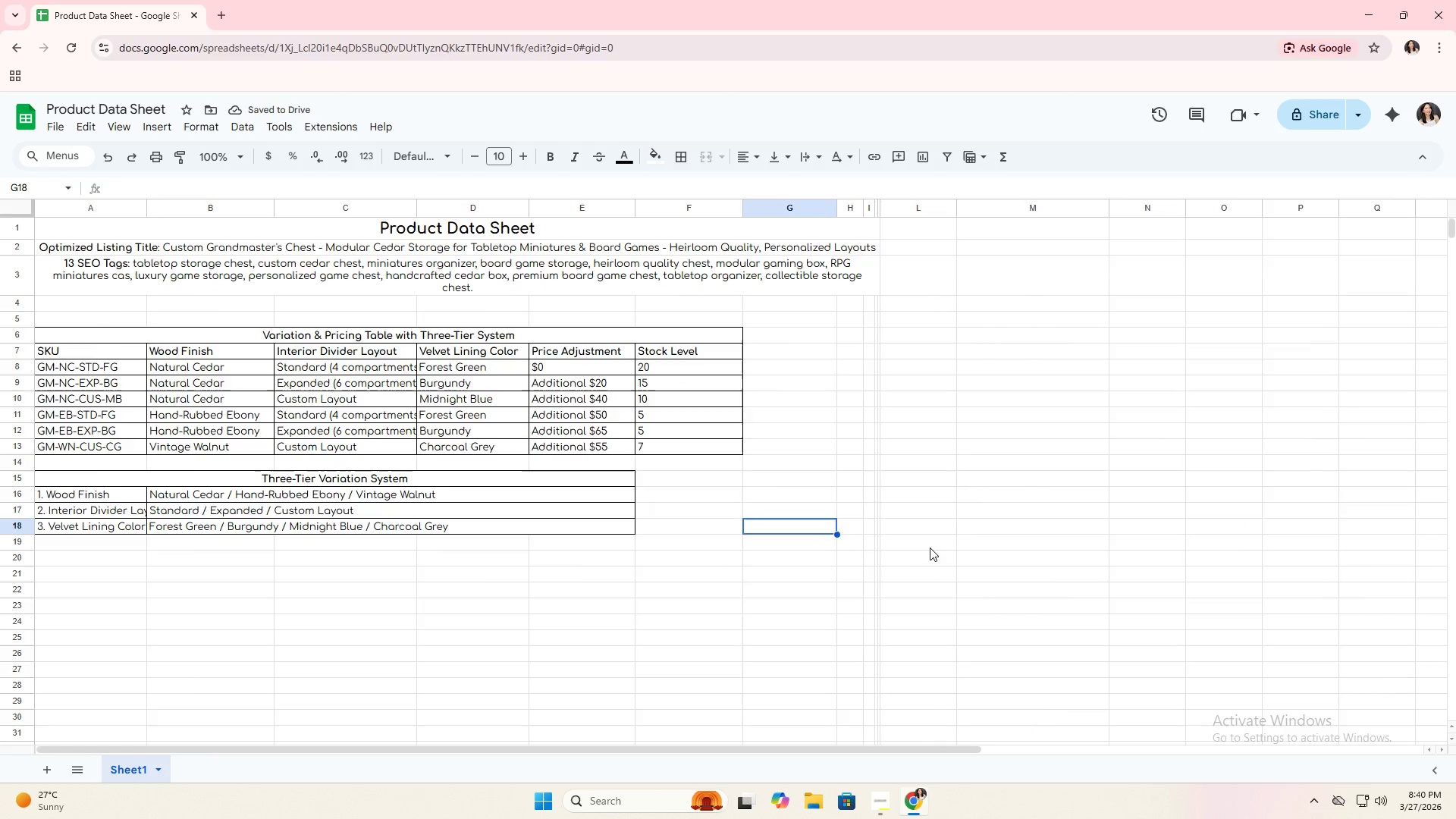 
scroll: coordinate [929, 548], scroll_direction: up, amount: 2.0
 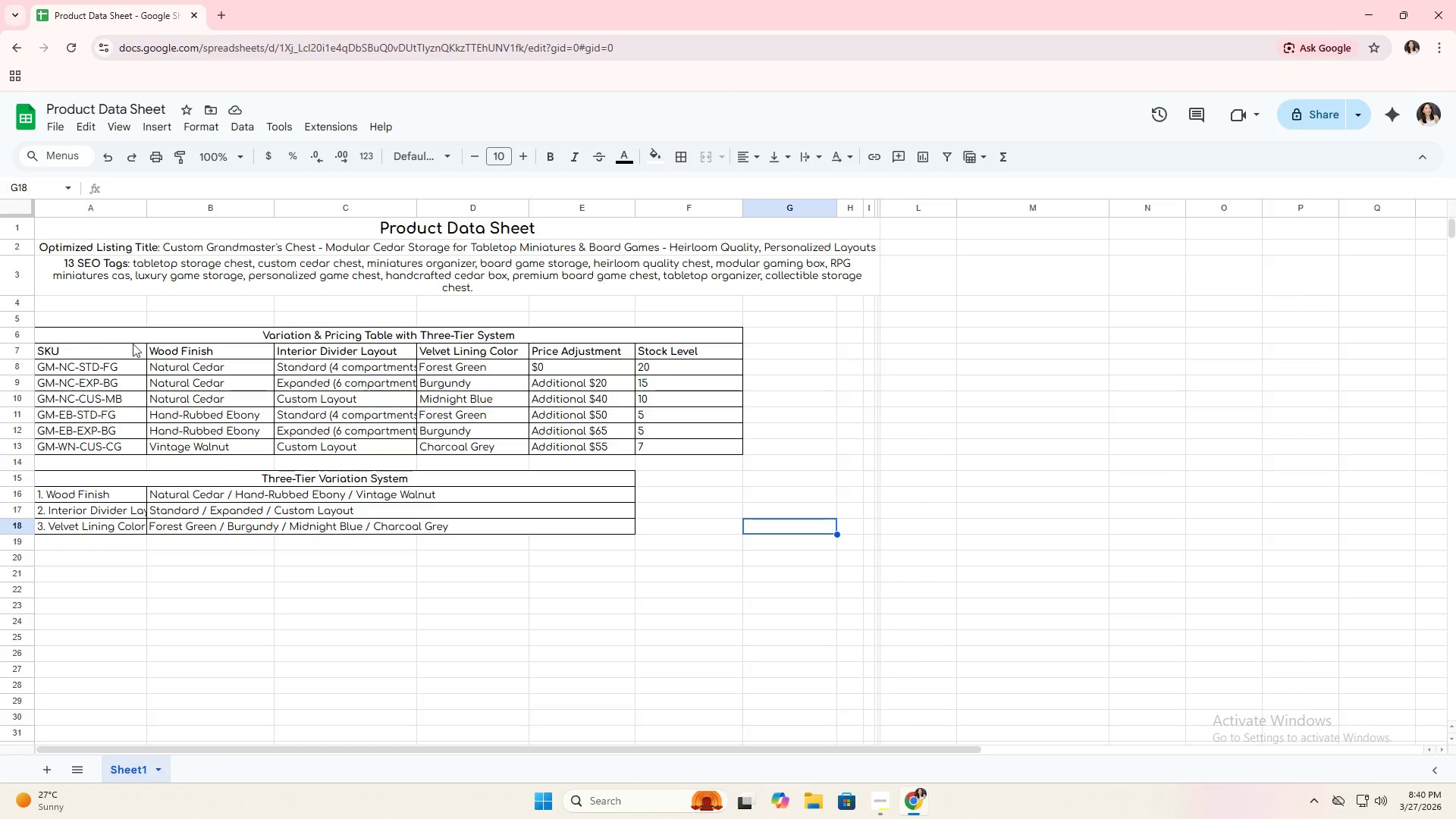 
double_click([603, 522])
 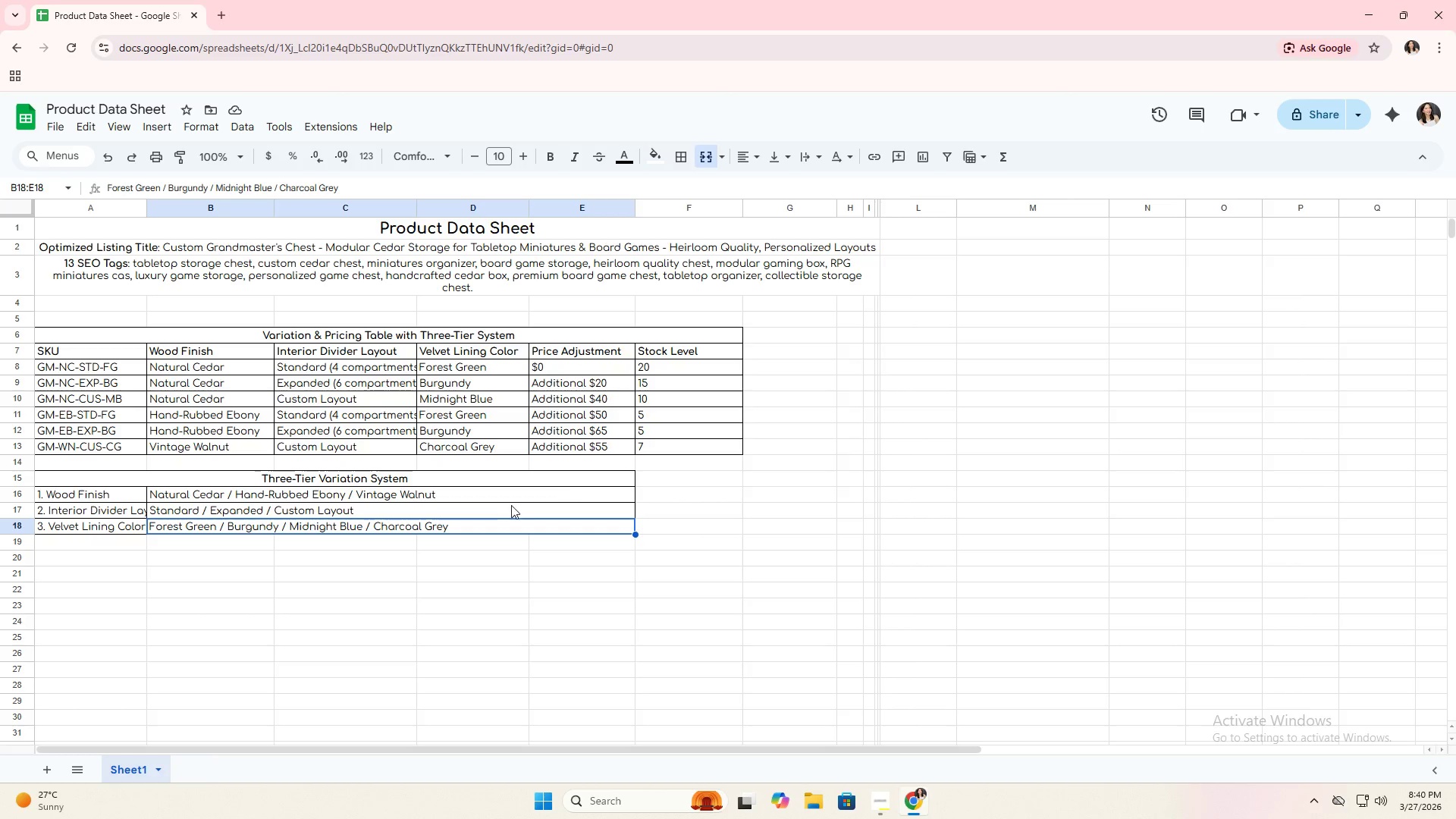 
double_click([515, 482])
 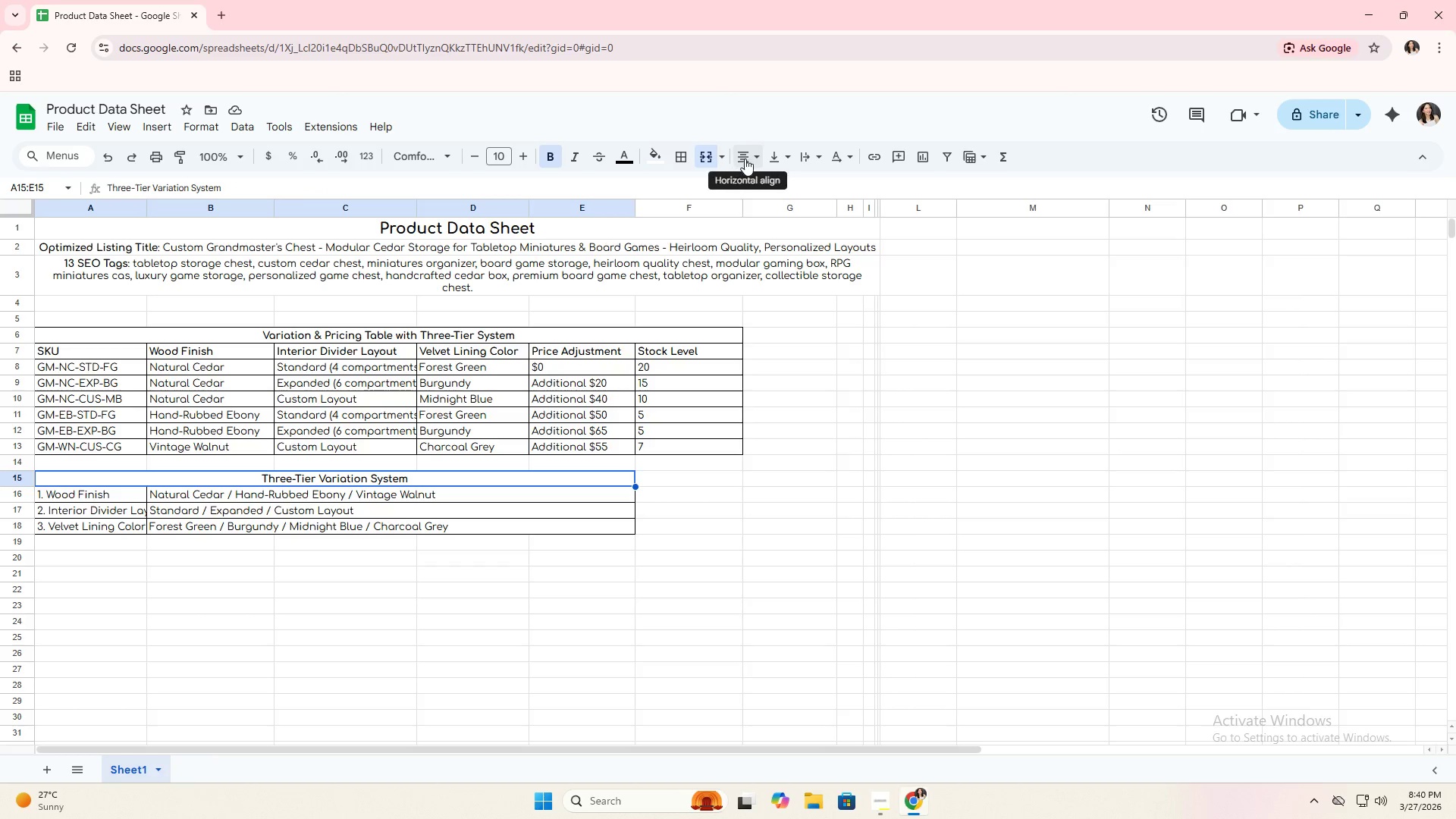 
left_click([706, 155])
 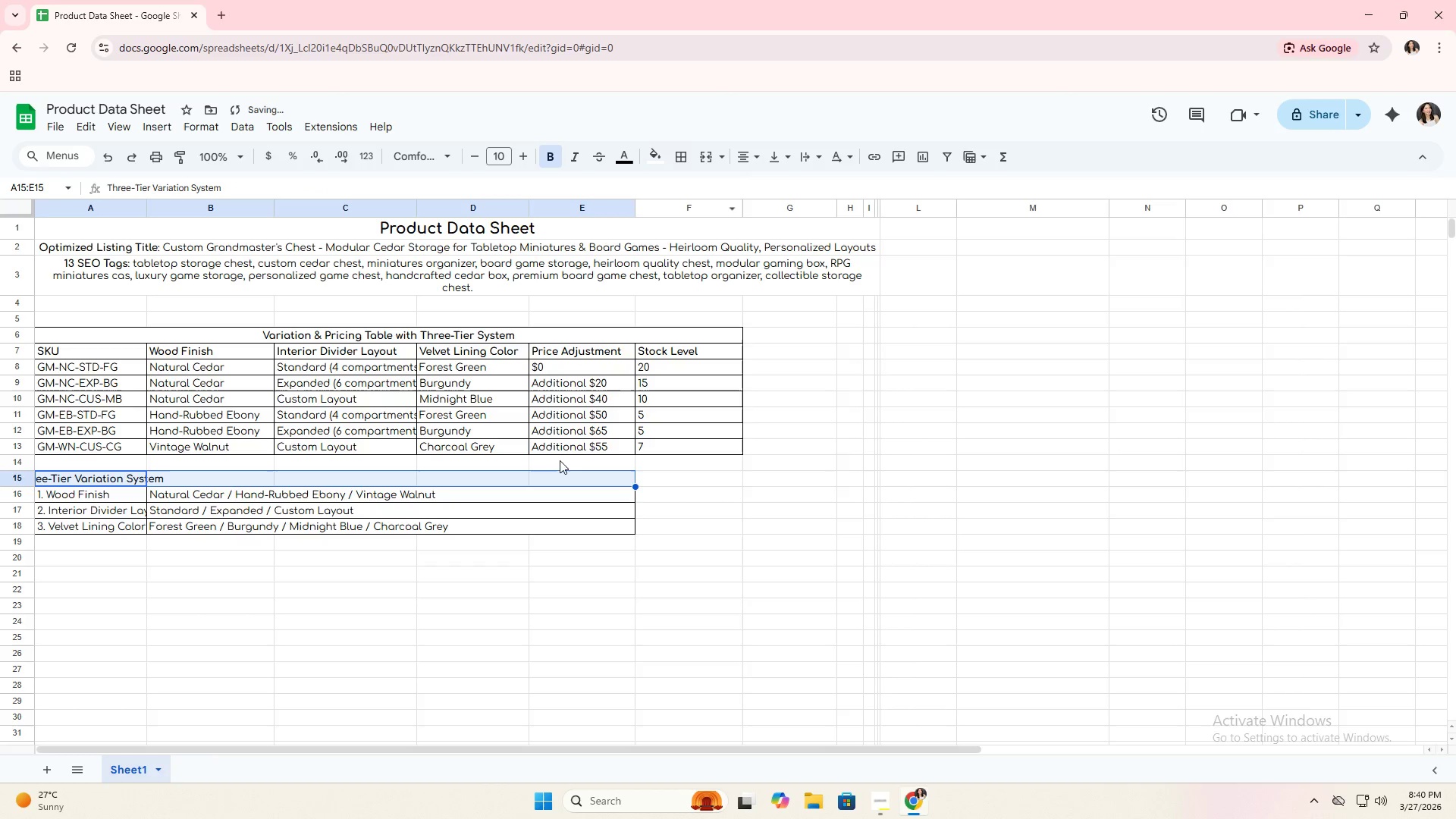 
left_click([487, 516])
 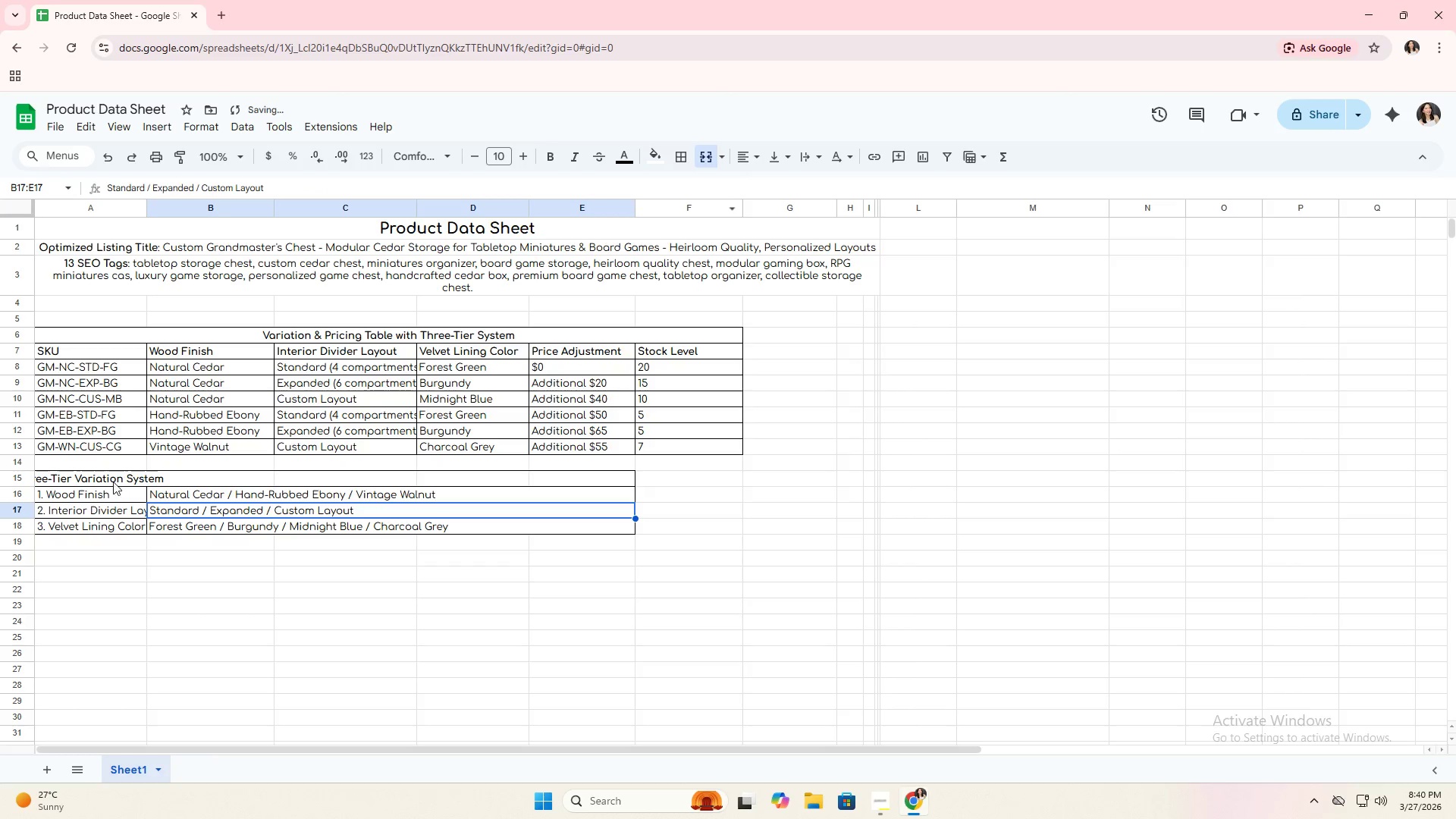 
left_click_drag(start_coordinate=[111, 477], to_coordinate=[436, 472])
 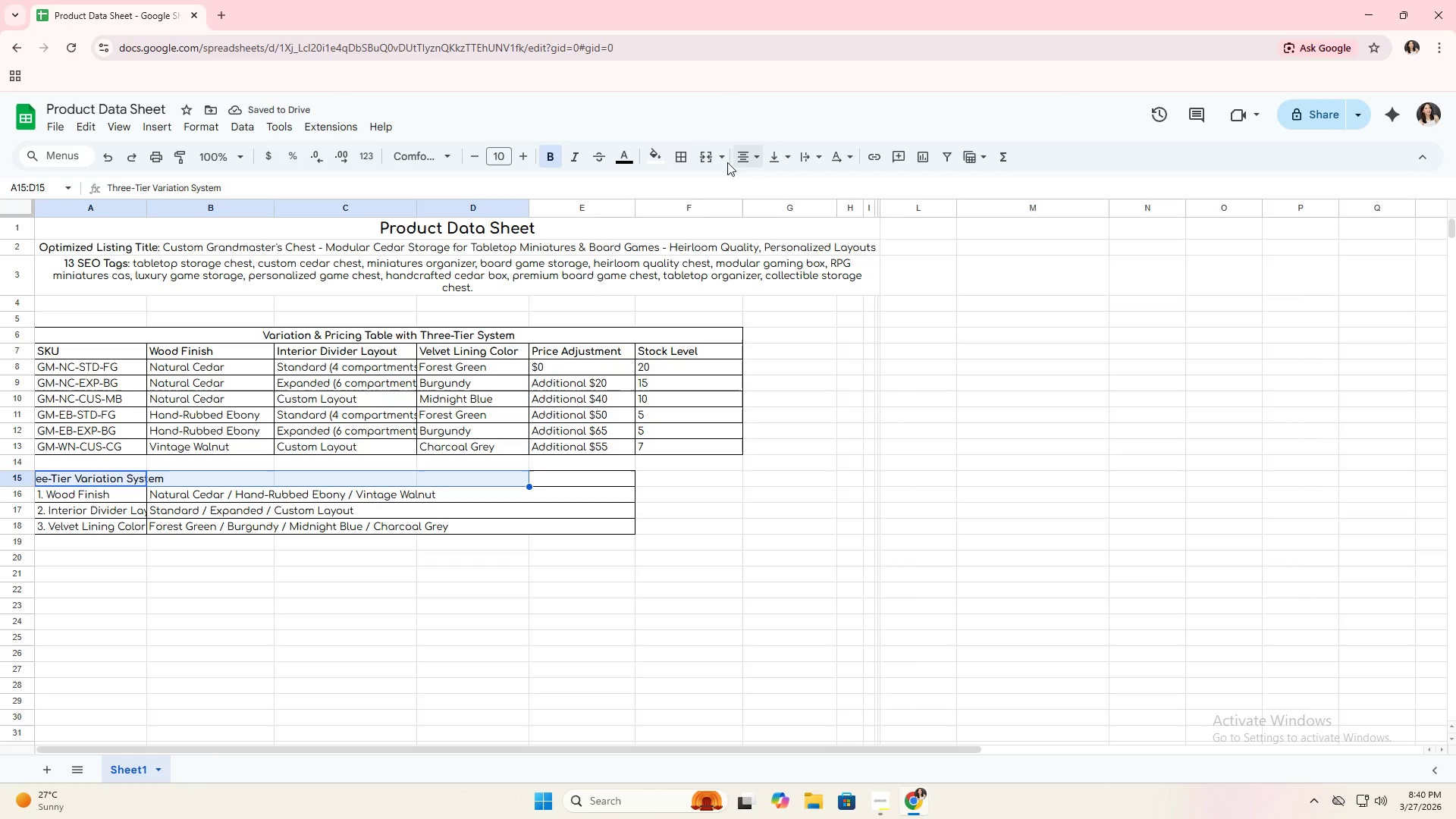 
left_click([701, 158])
 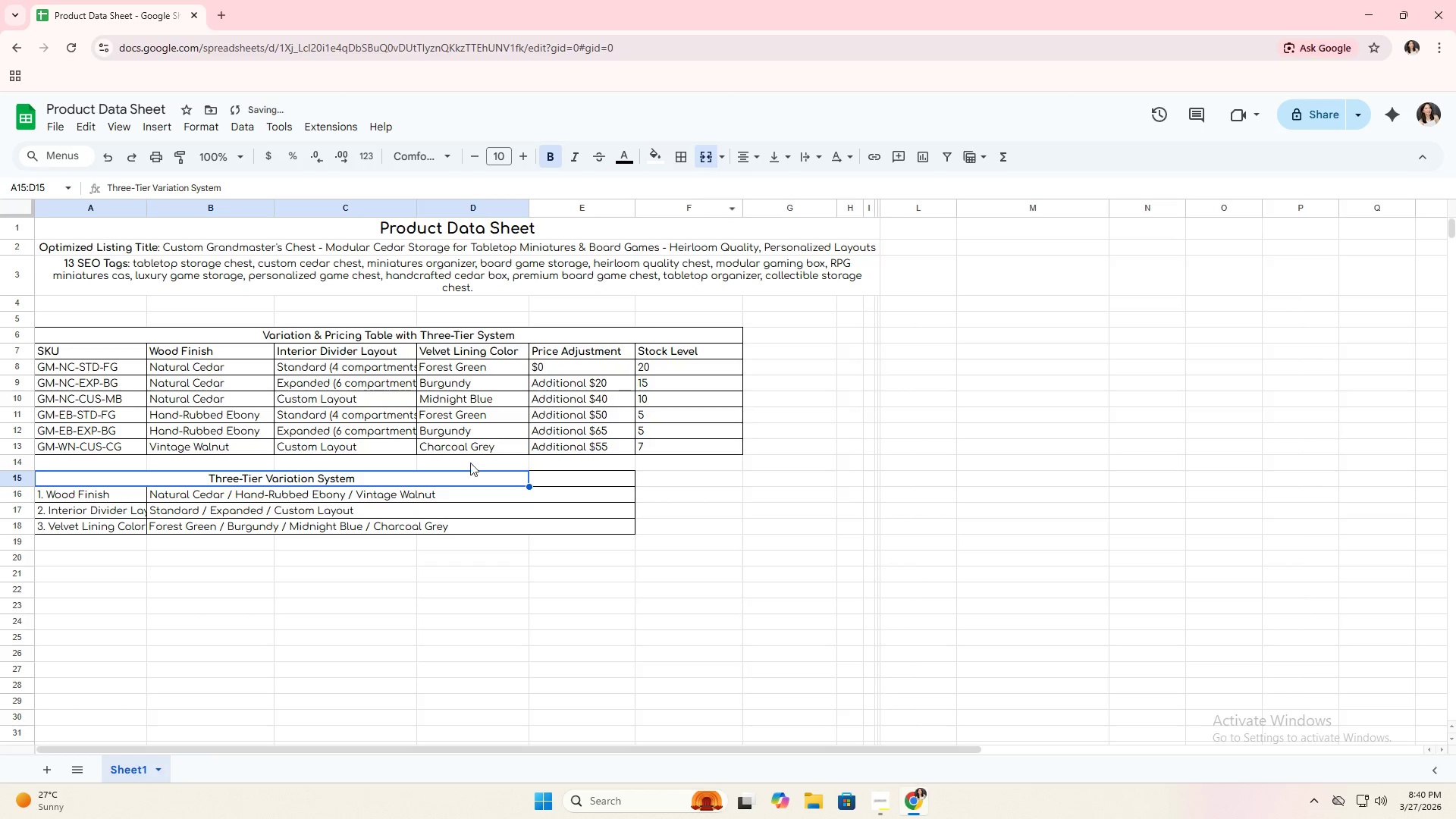 
left_click([409, 504])
 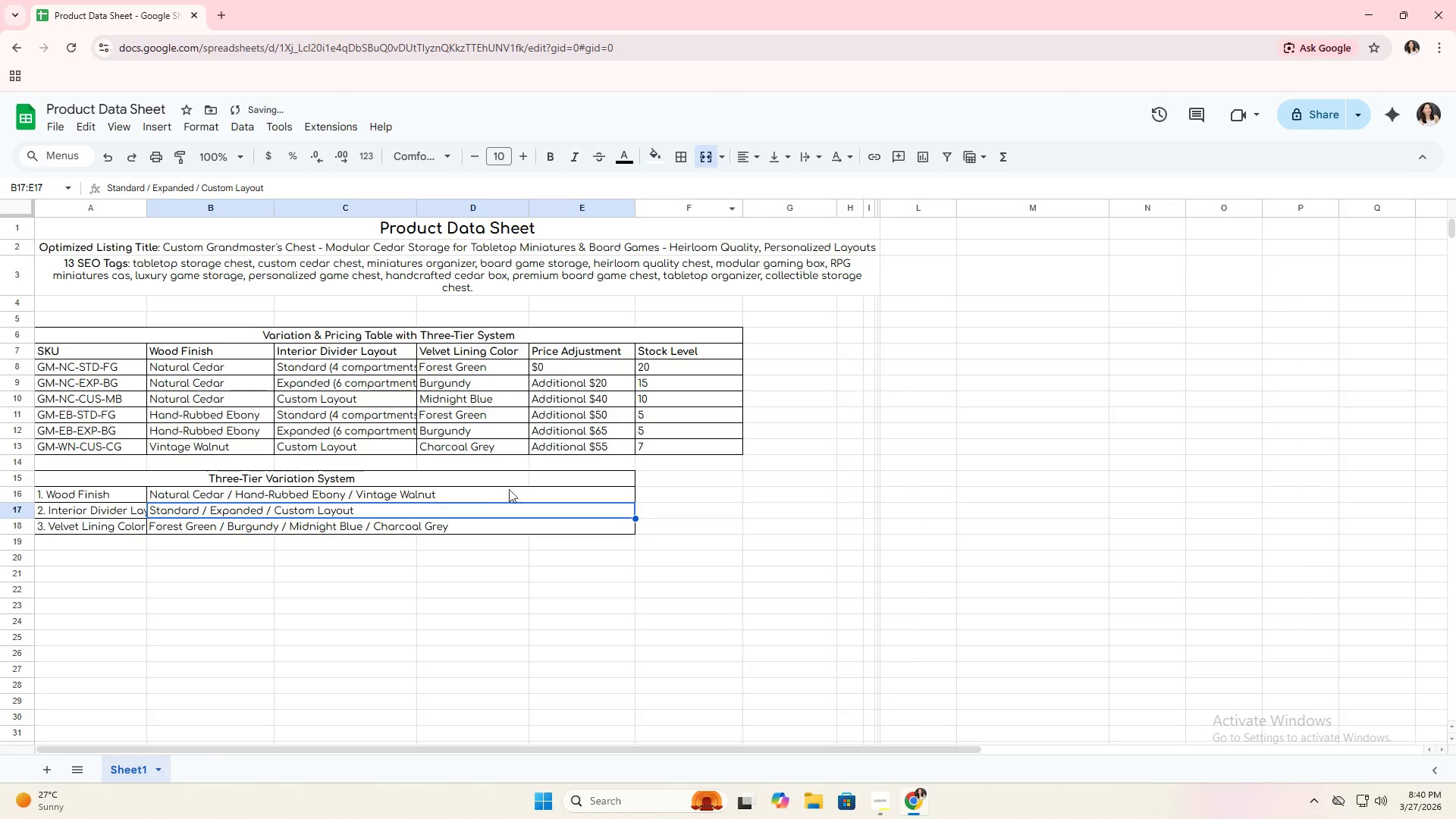 
left_click([556, 481])
 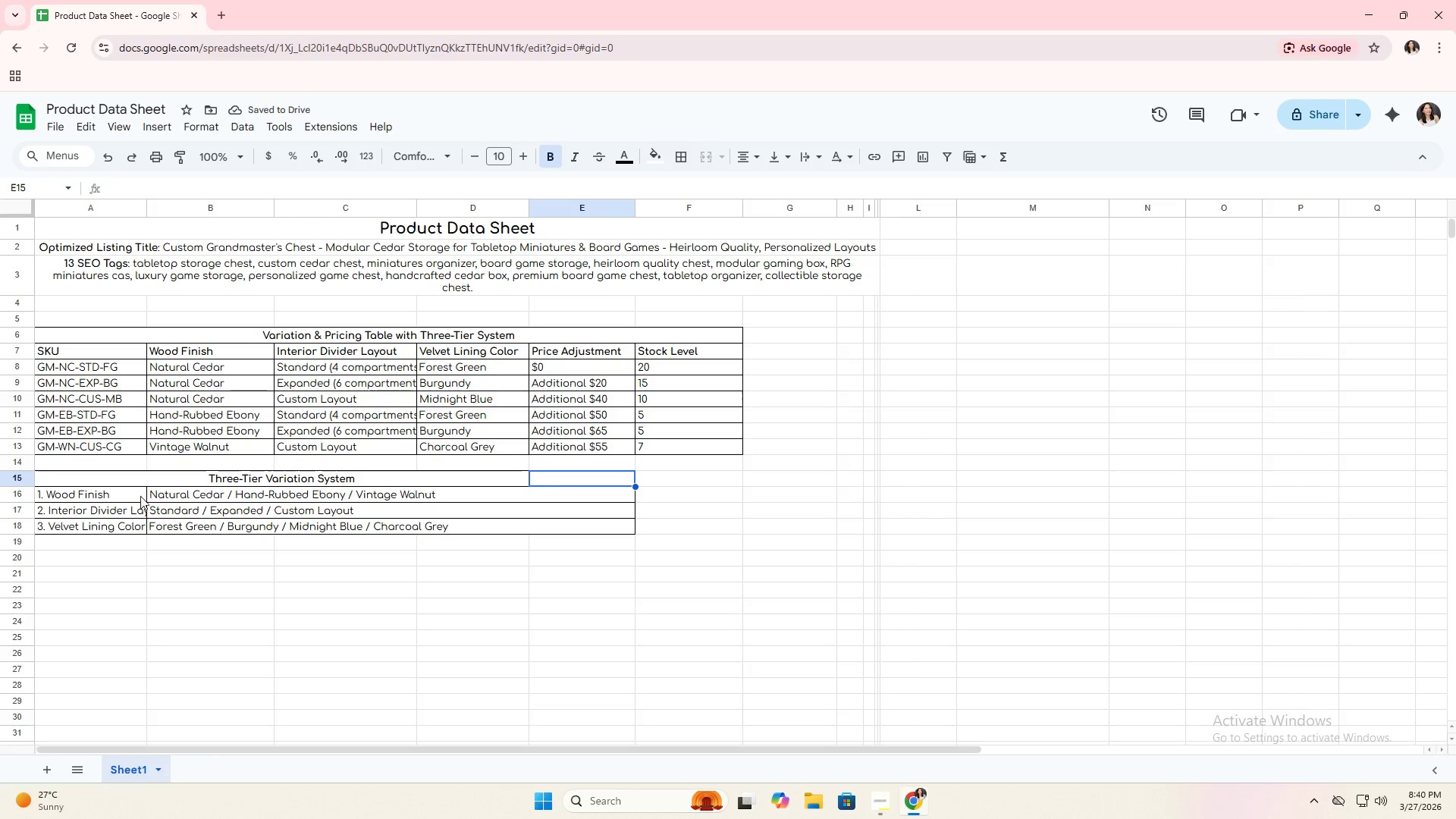 
left_click([427, 494])
 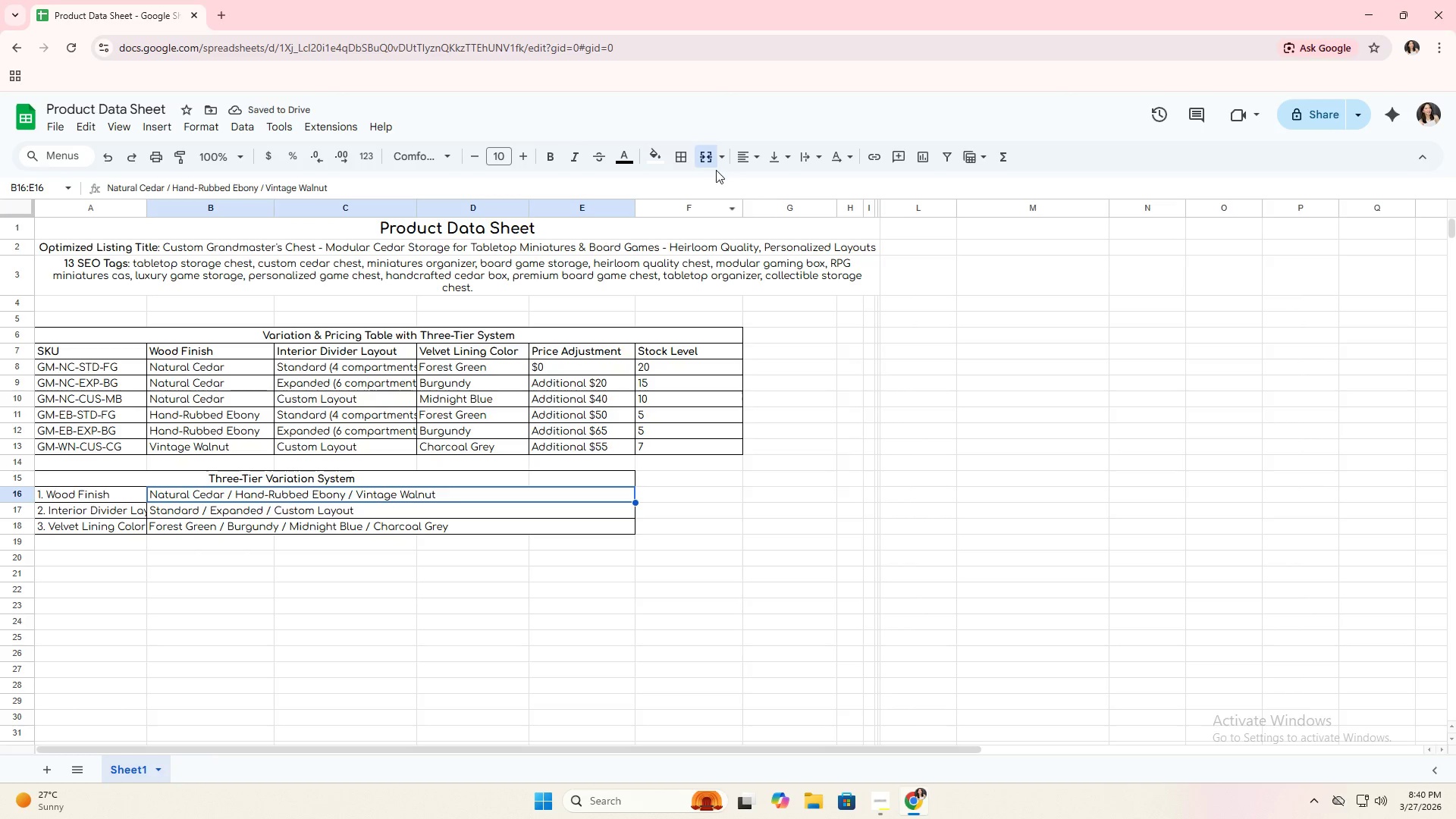 
left_click([711, 160])
 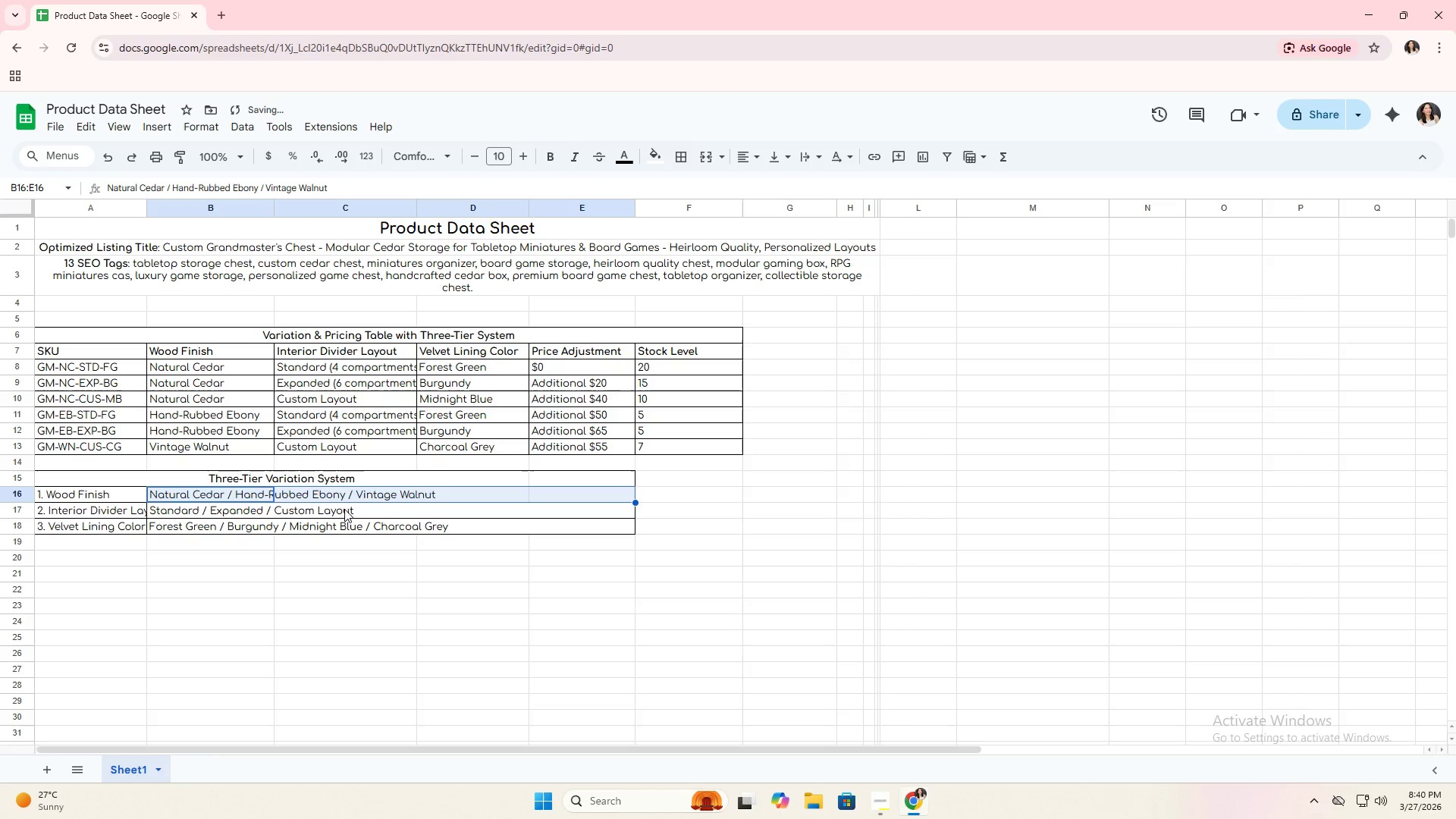 
left_click([237, 511])
 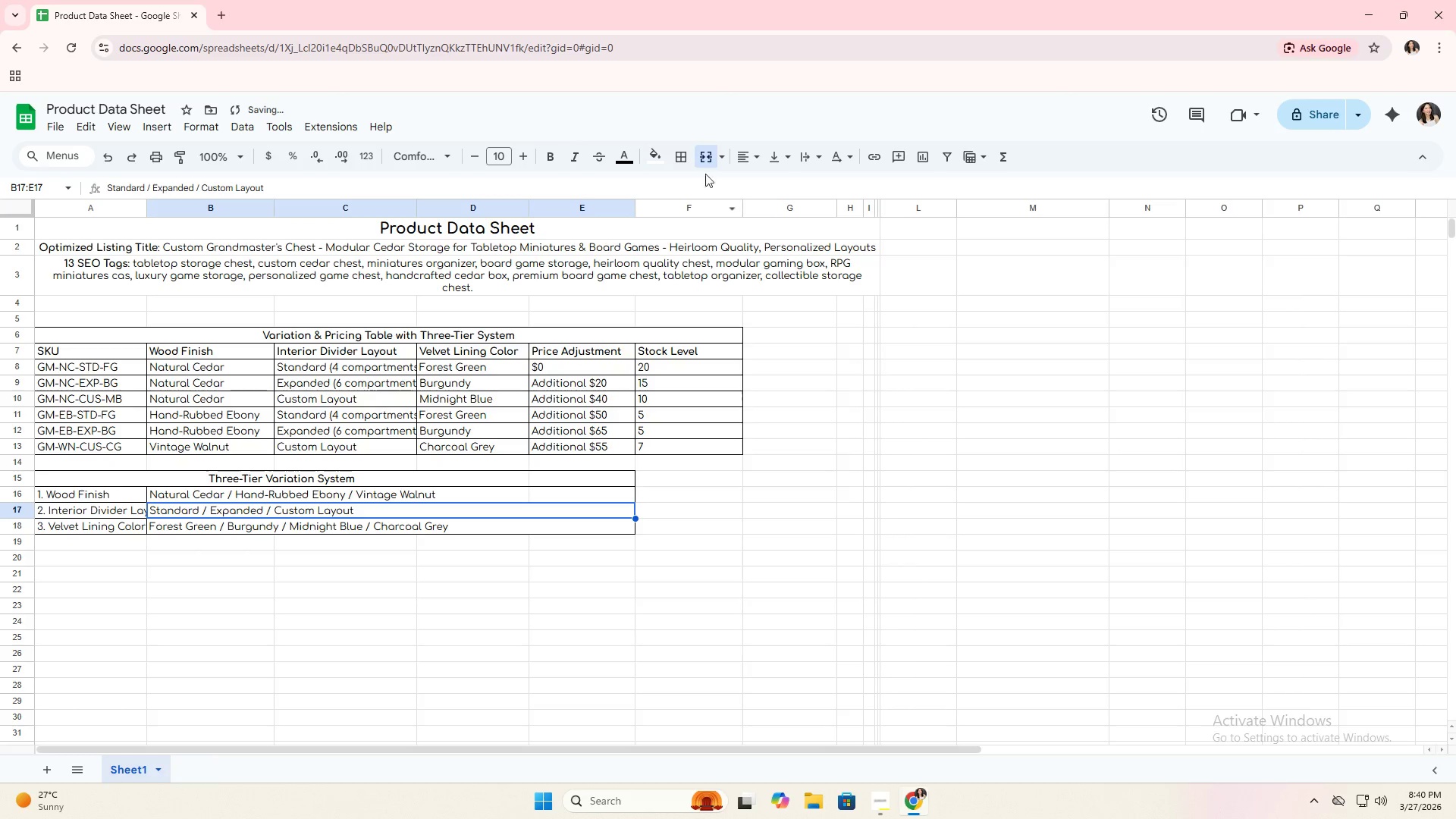 
left_click([707, 155])
 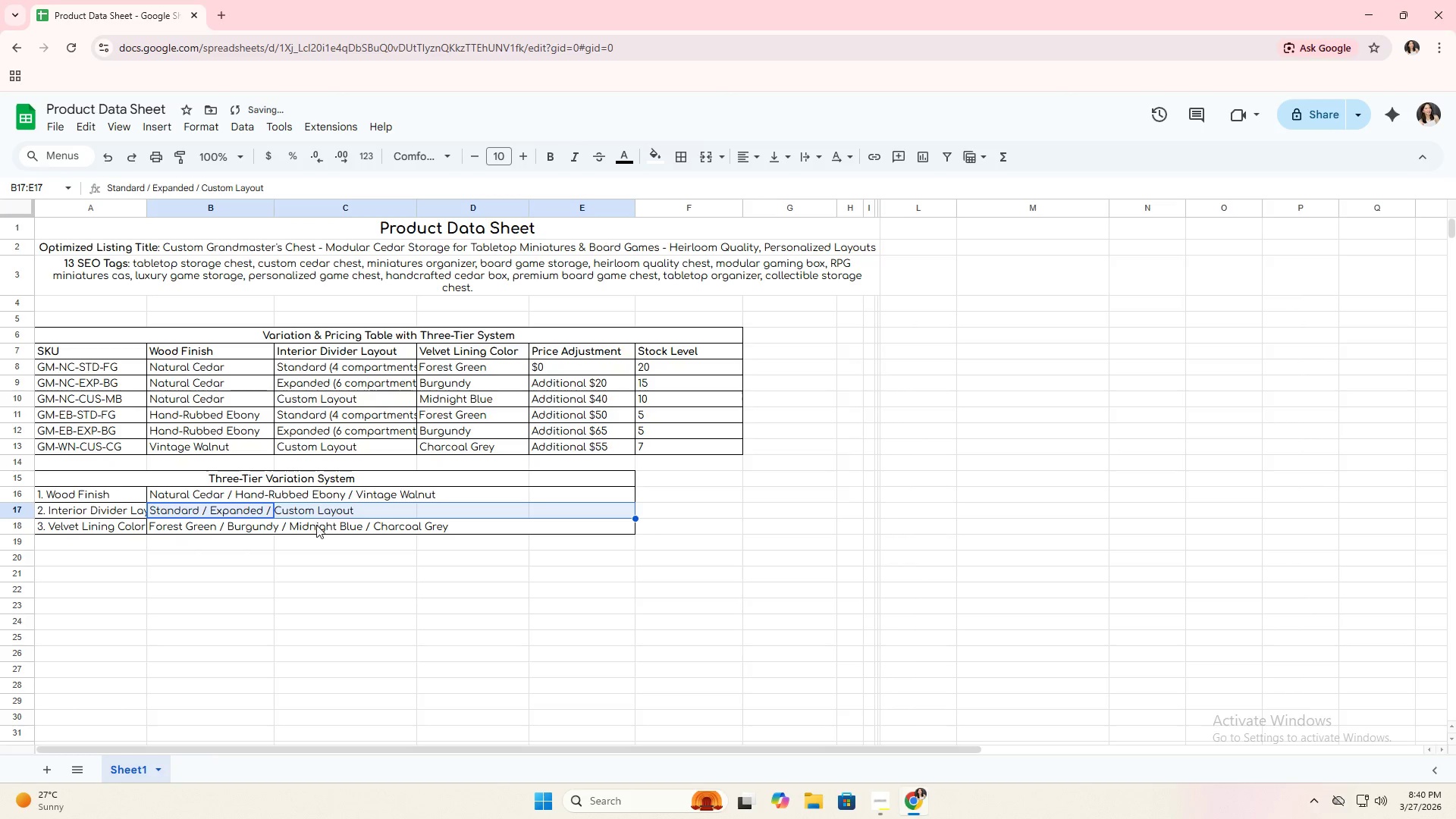 
double_click([317, 529])
 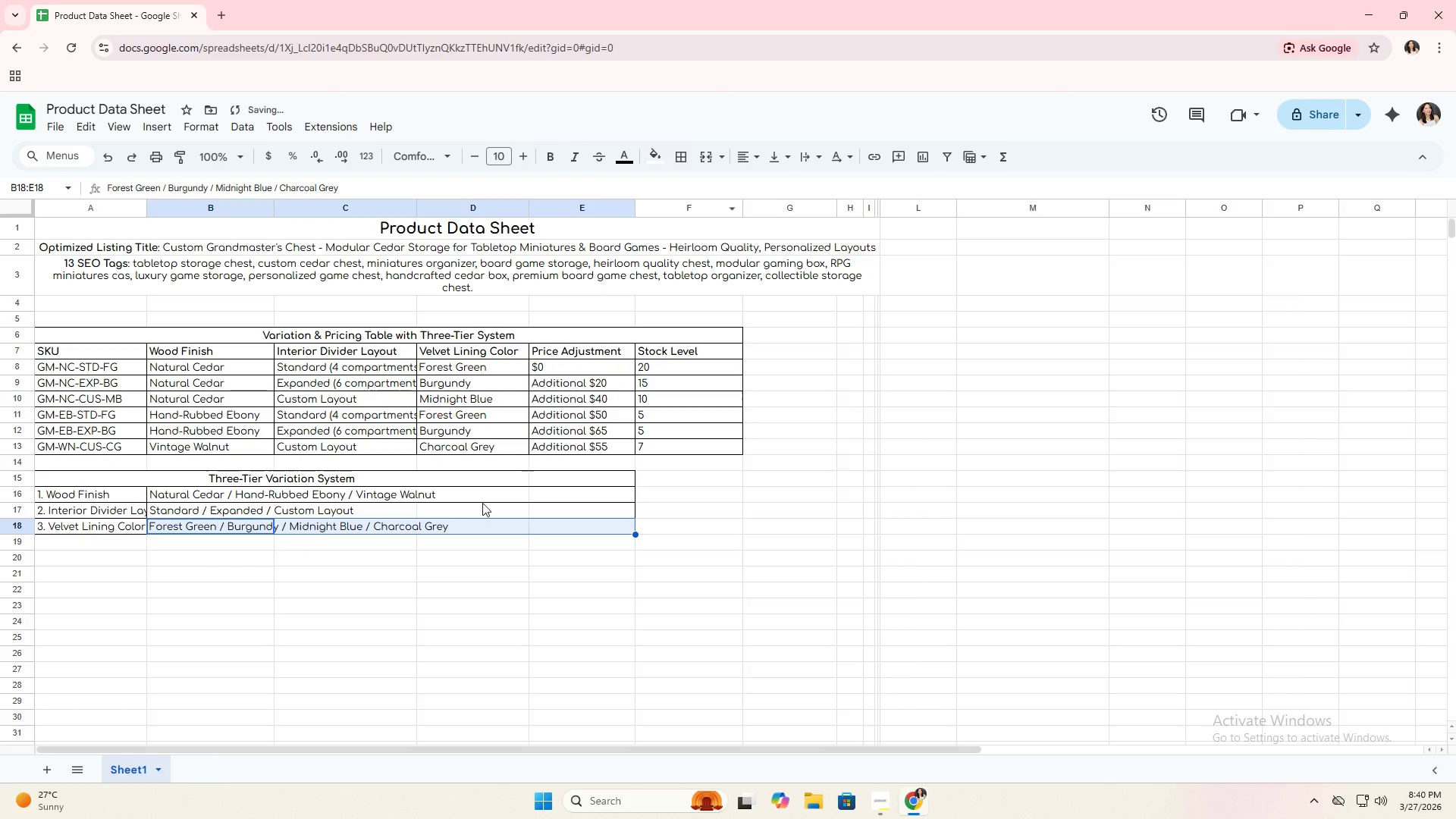 
double_click([410, 568])
 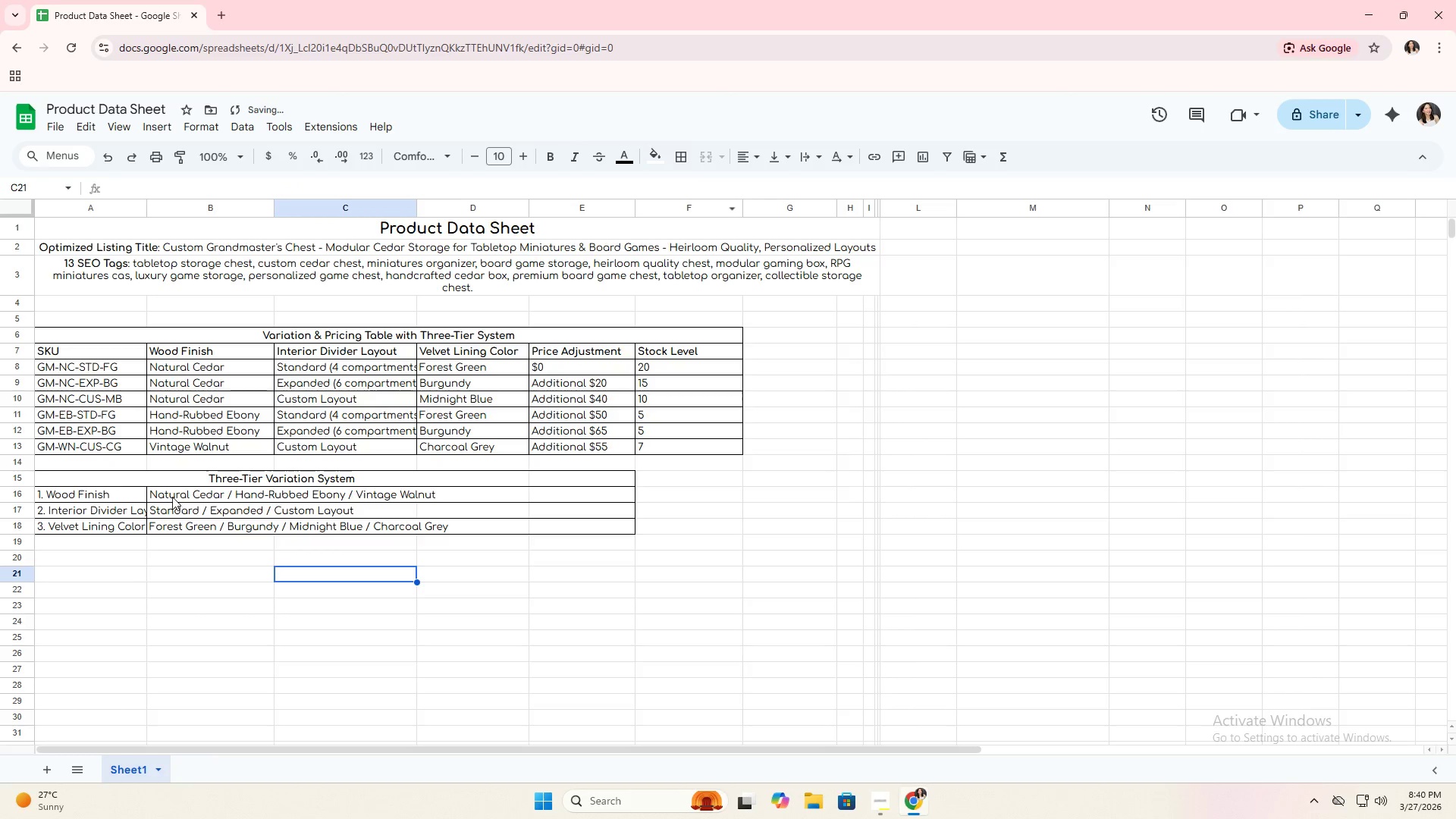 
left_click_drag(start_coordinate=[170, 495], to_coordinate=[477, 493])
 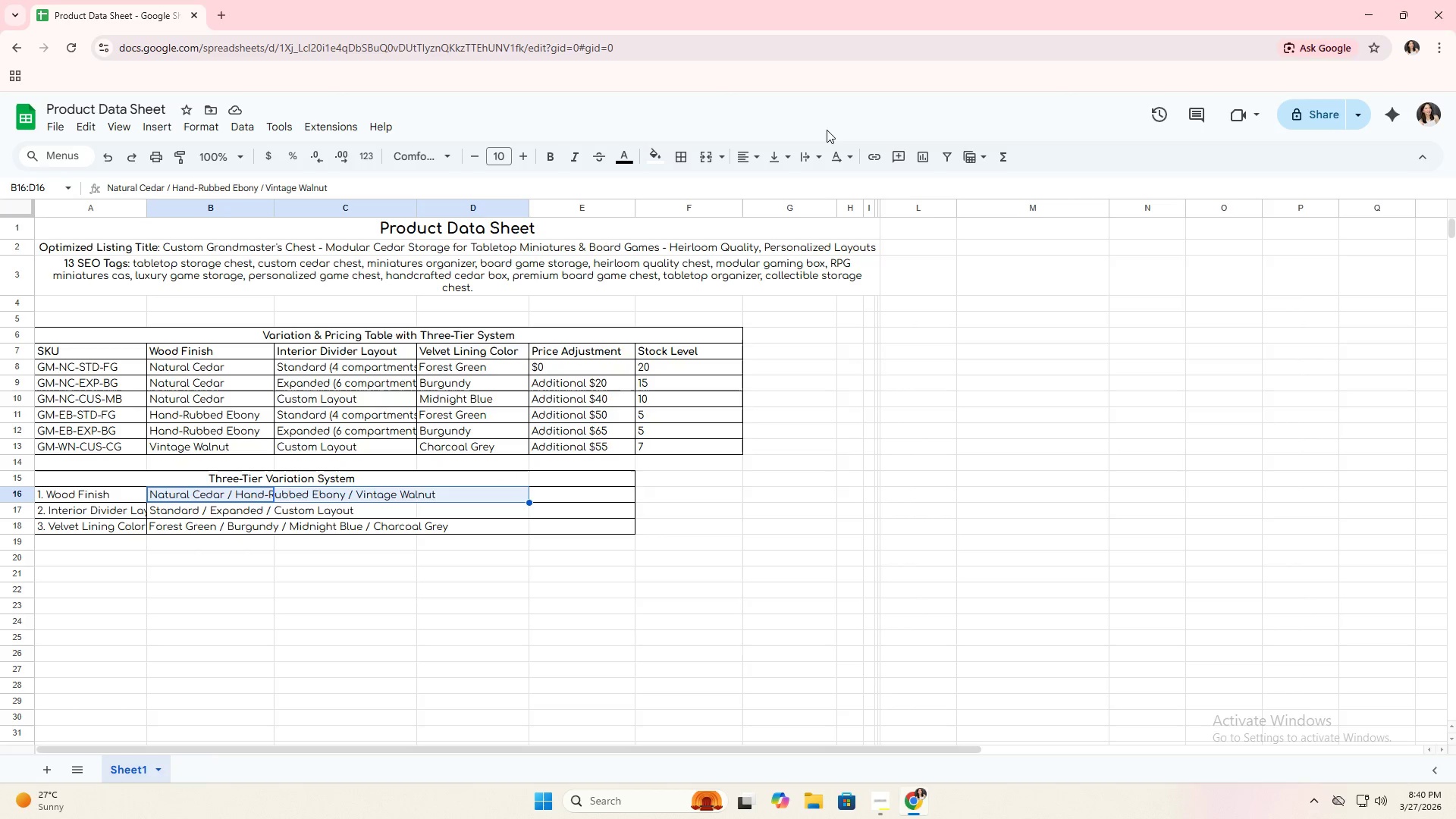 
left_click([806, 160])
 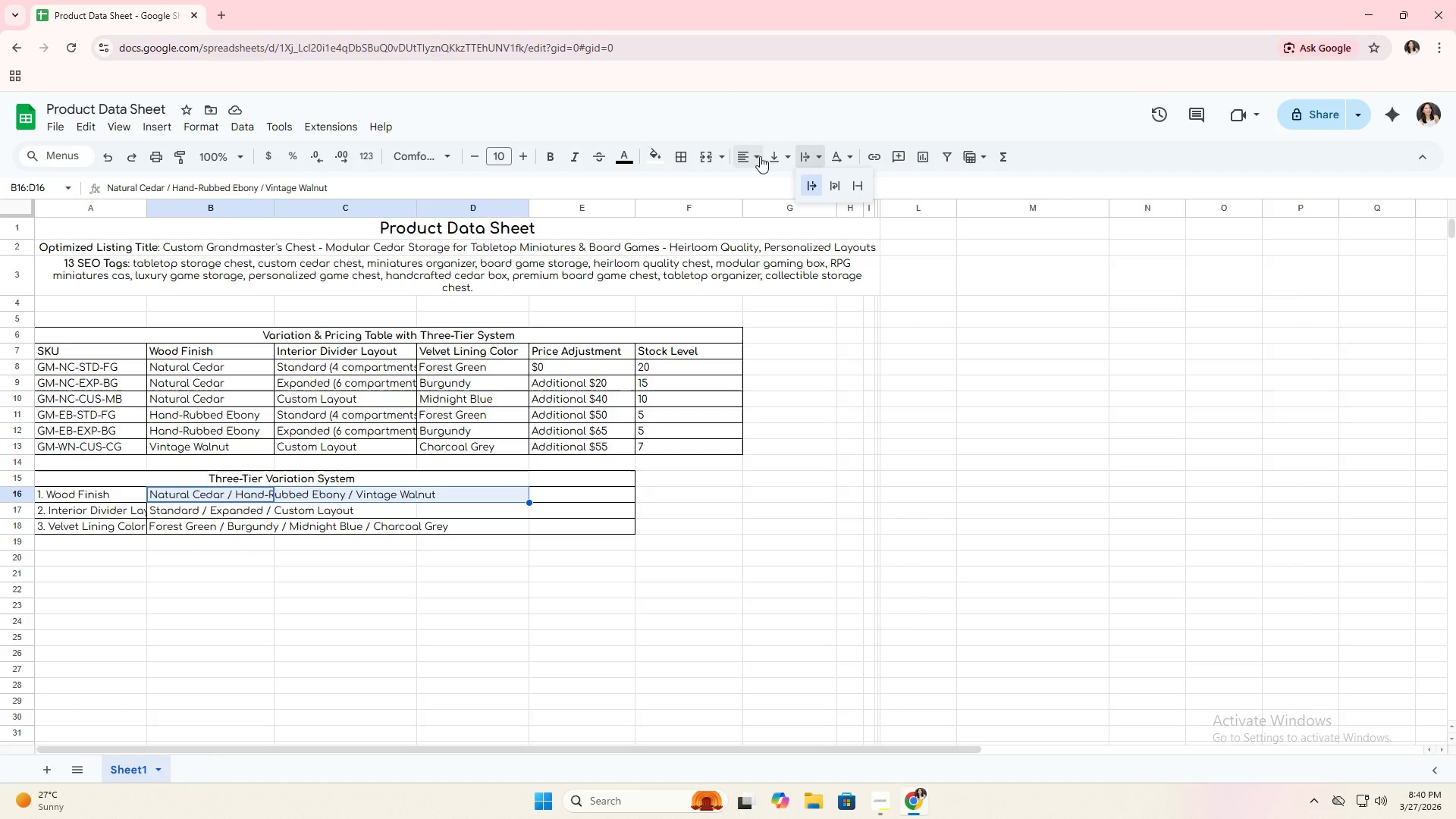 
left_click([708, 158])
 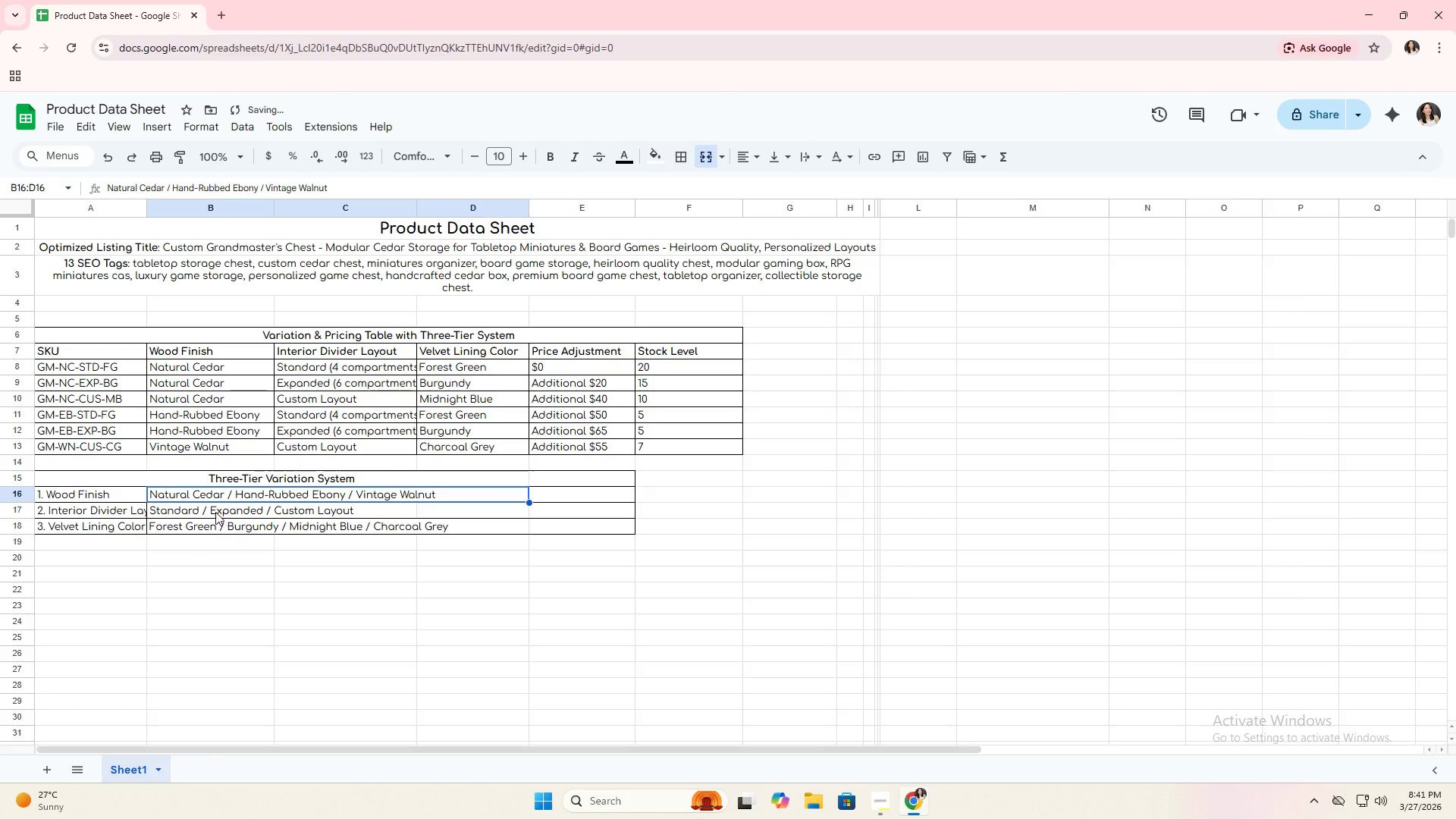 
left_click_drag(start_coordinate=[181, 510], to_coordinate=[443, 510])
 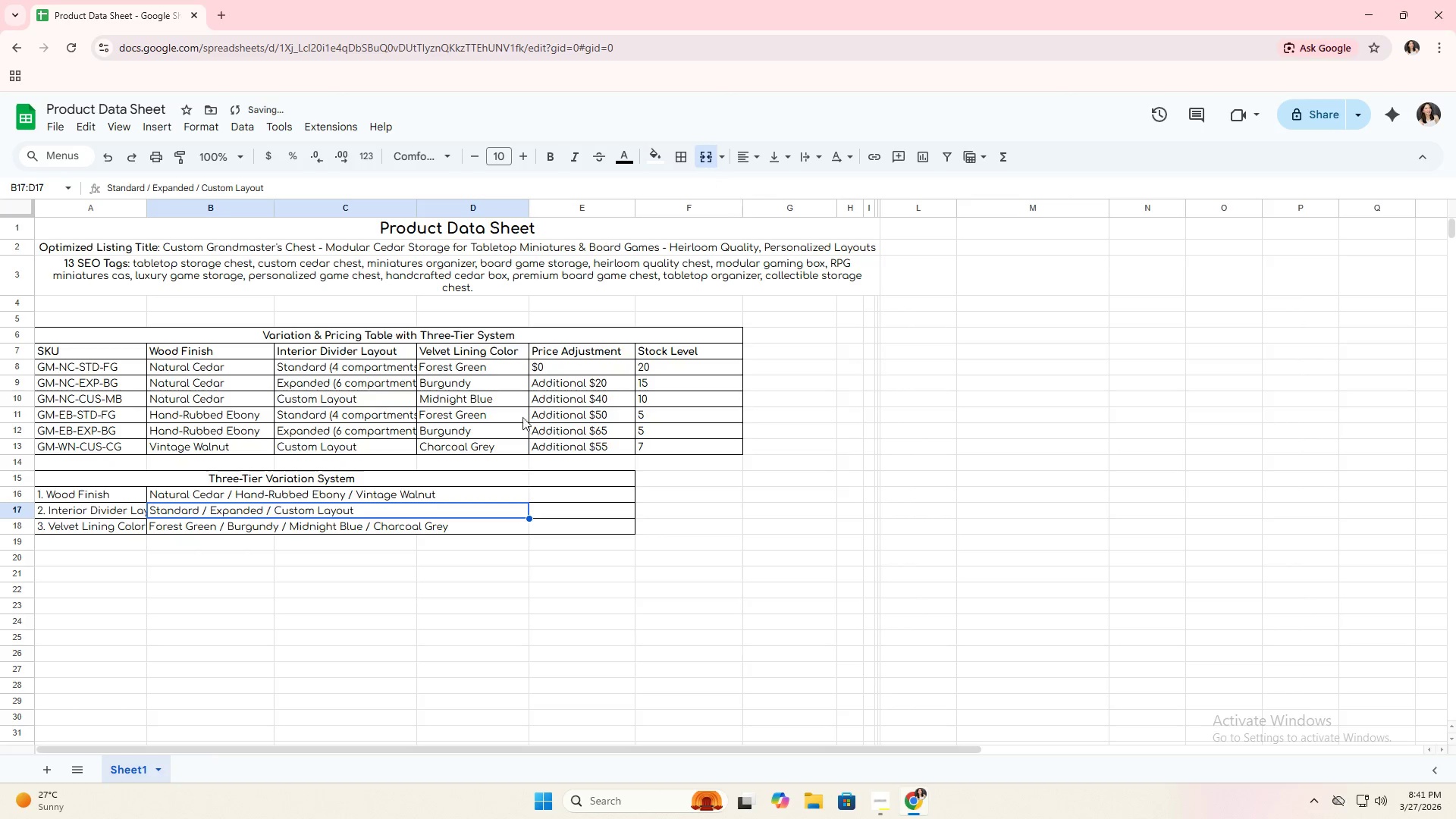 
left_click([253, 549])
 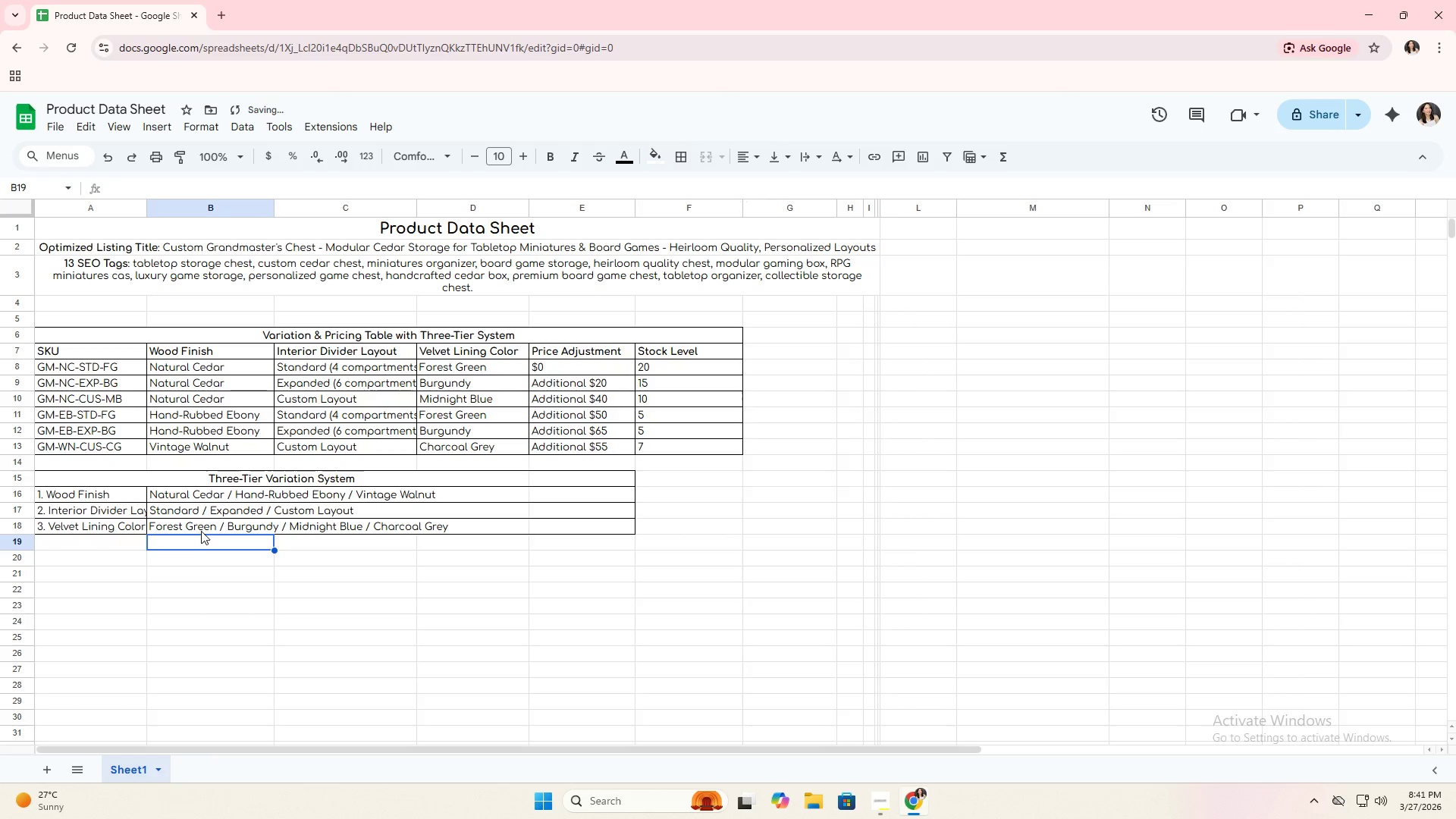 
left_click_drag(start_coordinate=[201, 530], to_coordinate=[447, 523])
 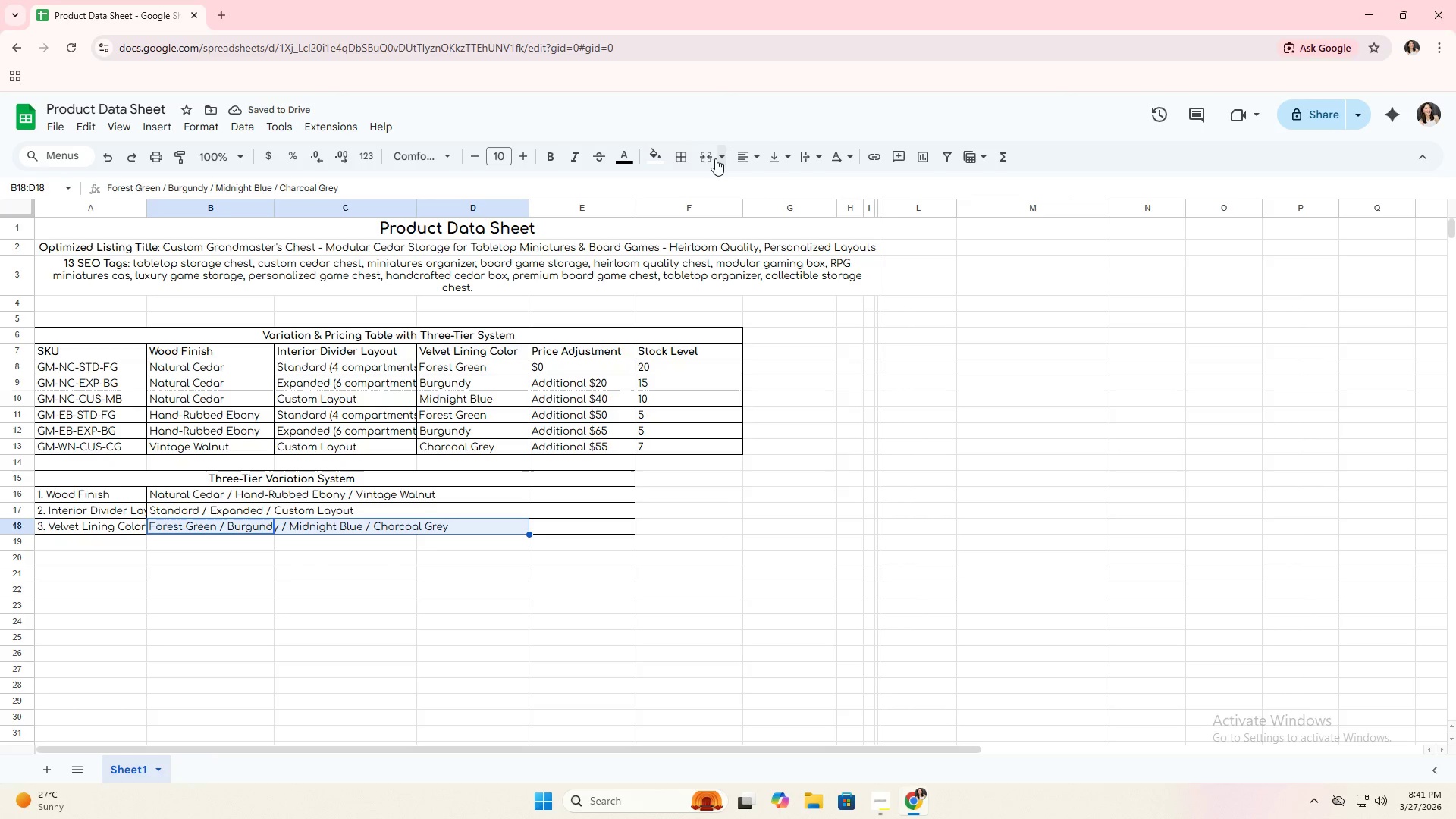 
left_click([712, 160])
 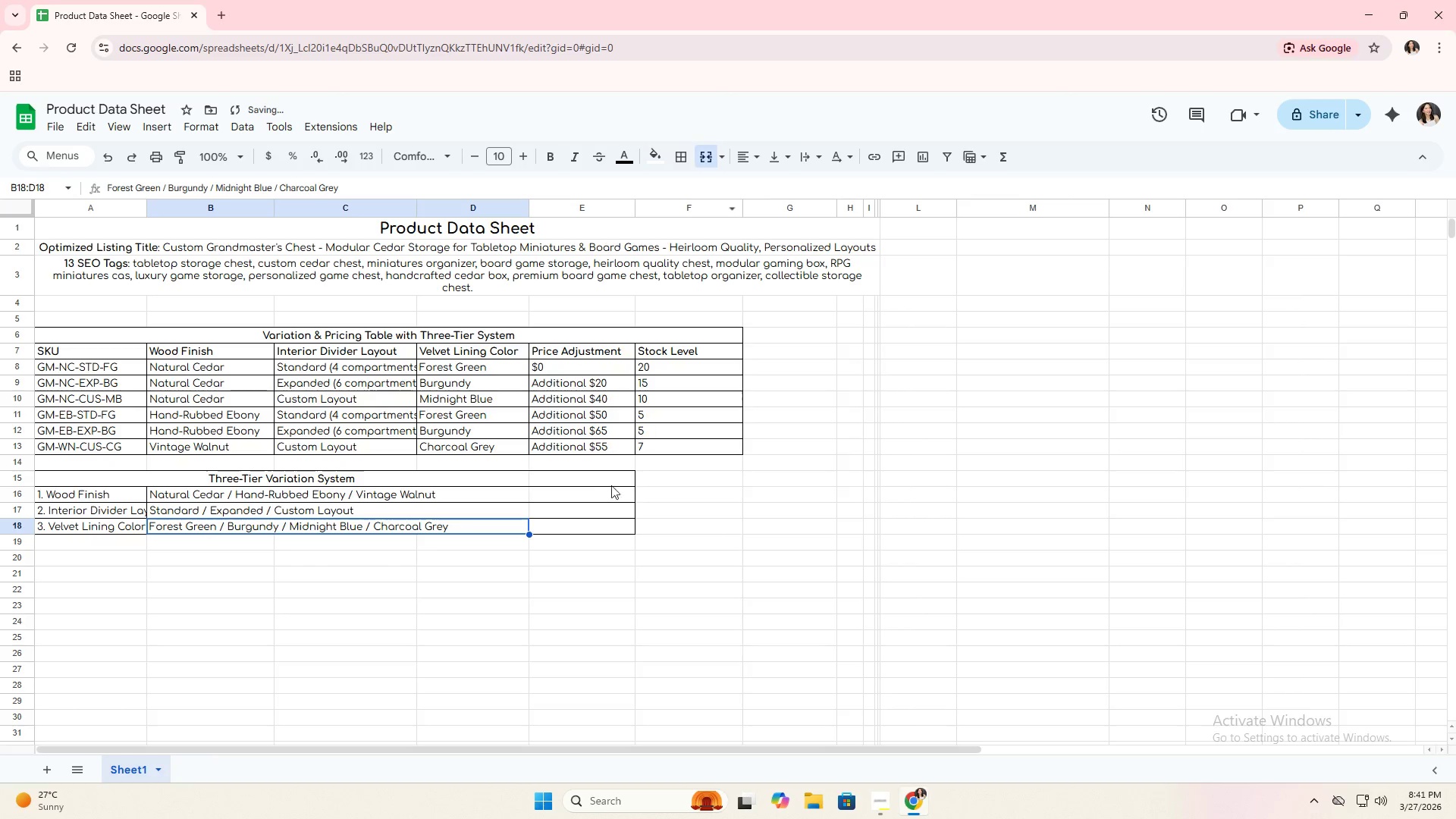 
left_click([606, 494])
 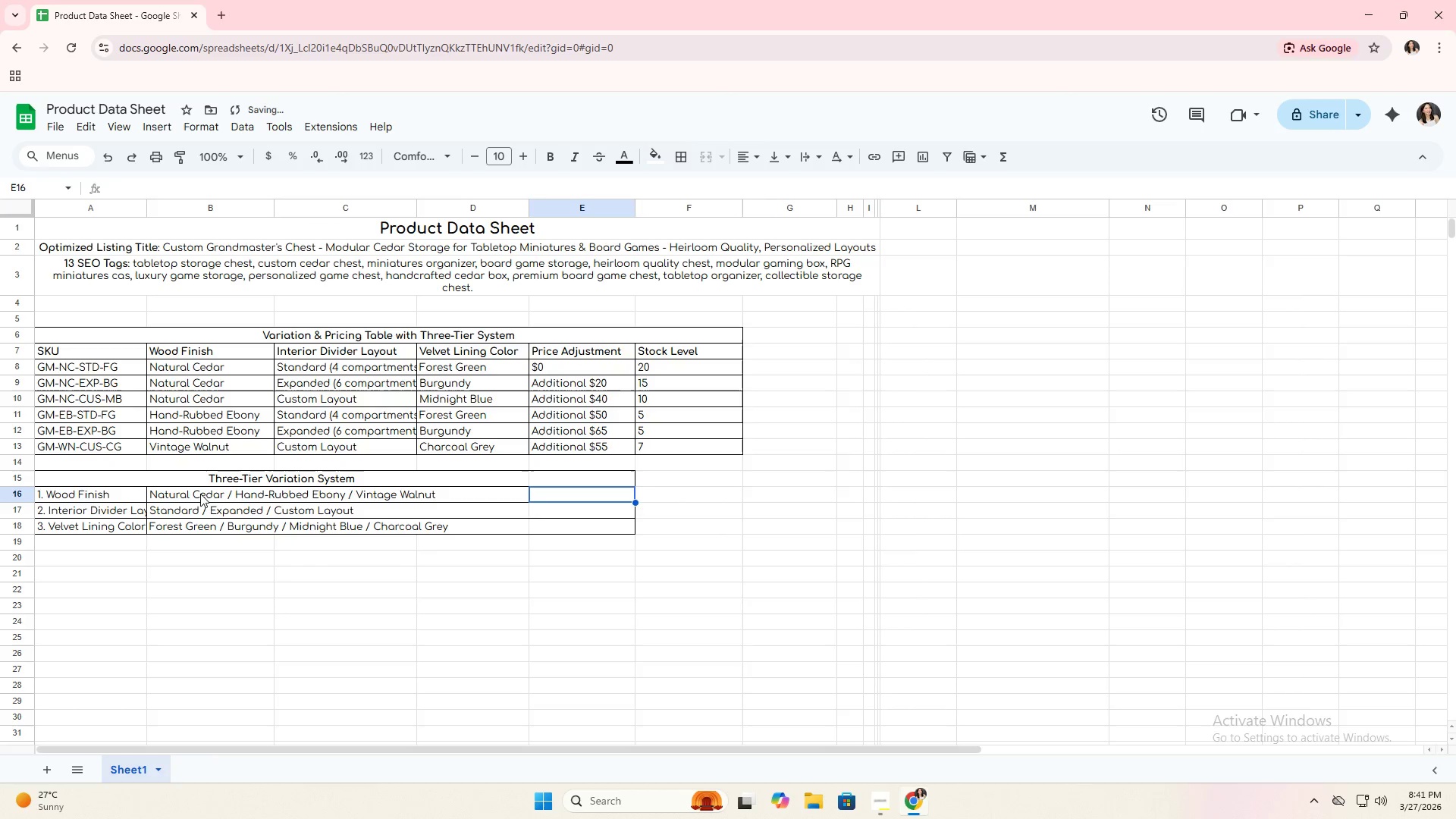 
left_click_drag(start_coordinate=[124, 482], to_coordinate=[323, 527])
 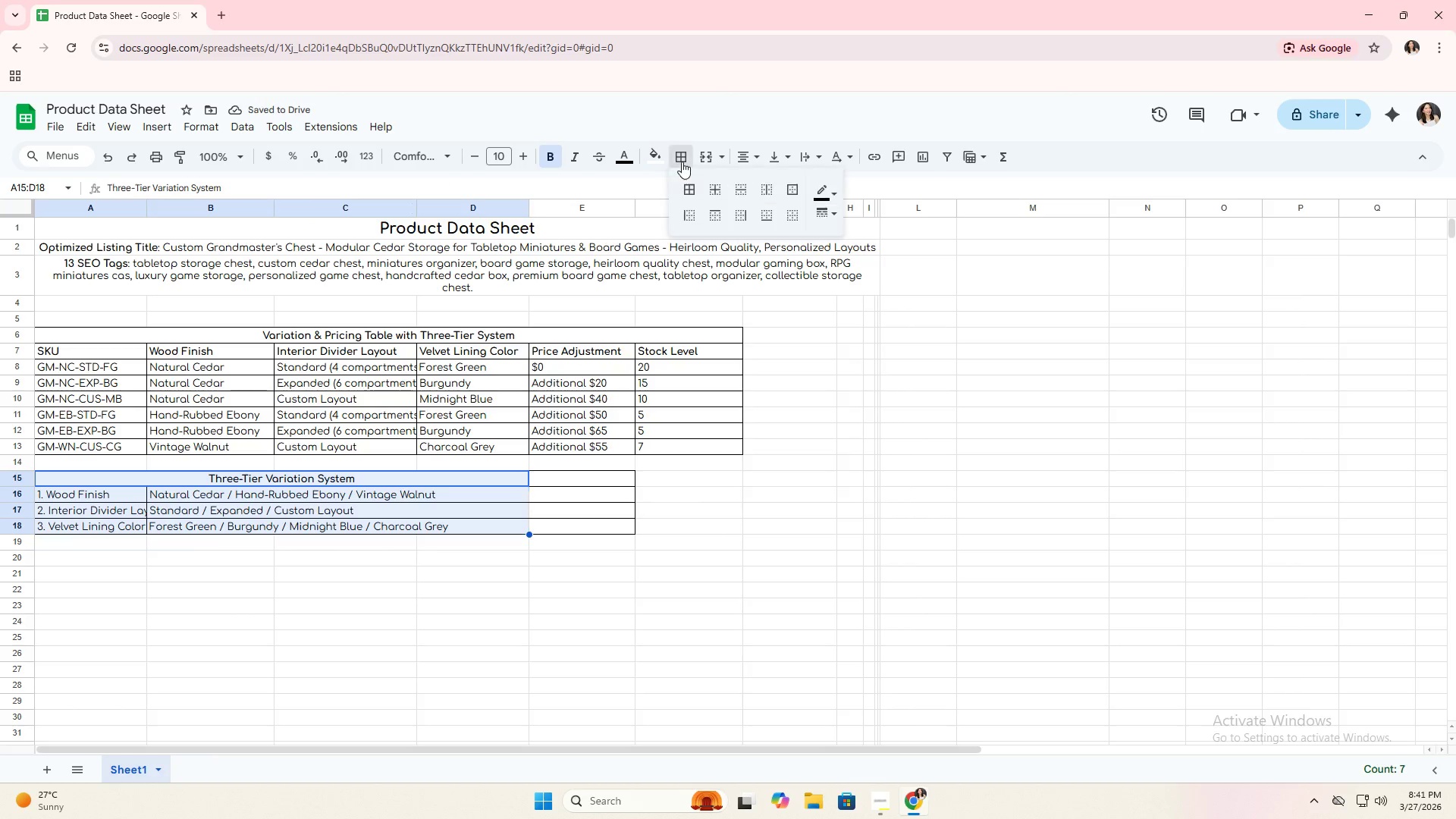 
double_click([569, 499])
 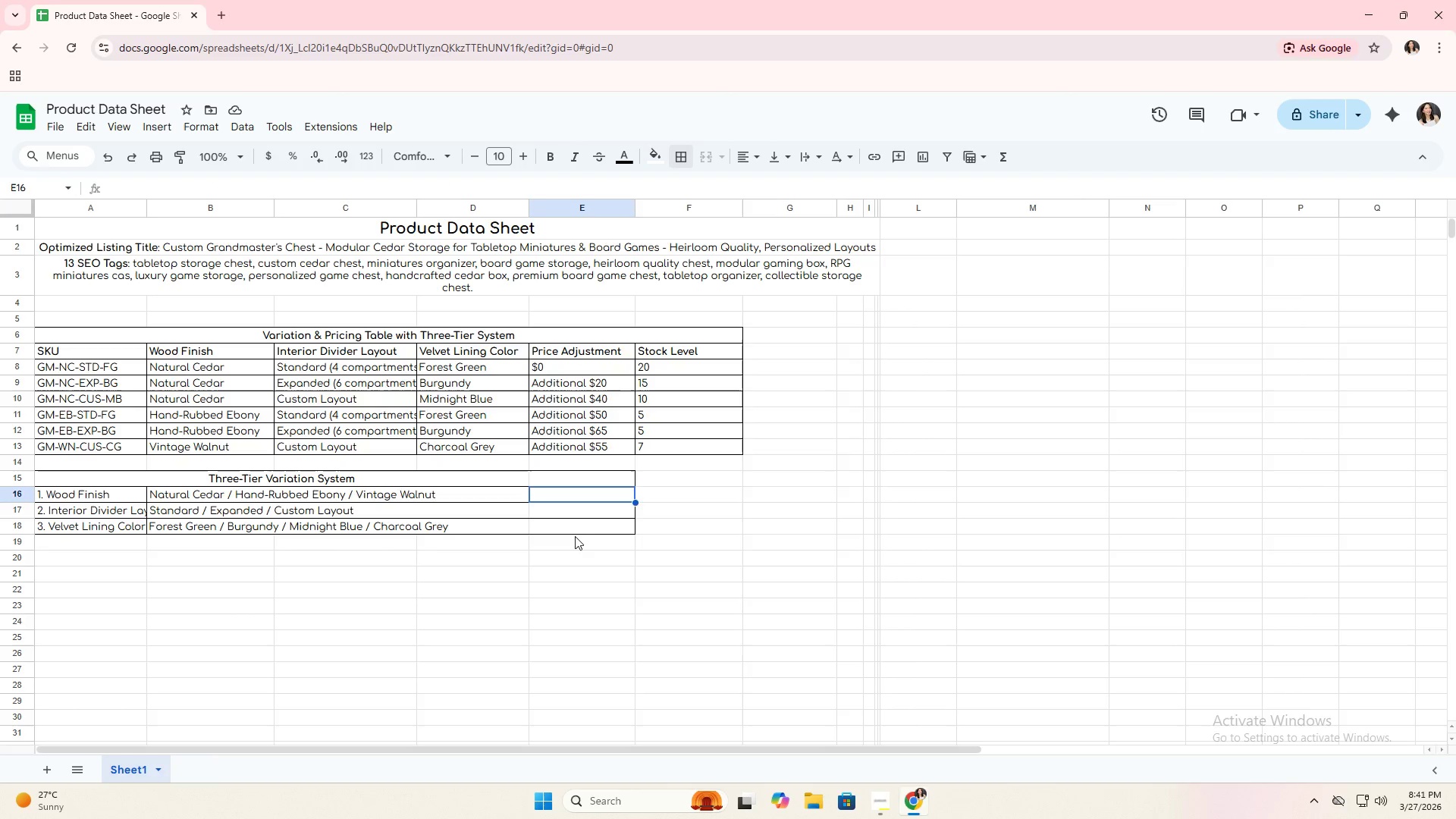 
left_click([574, 535])
 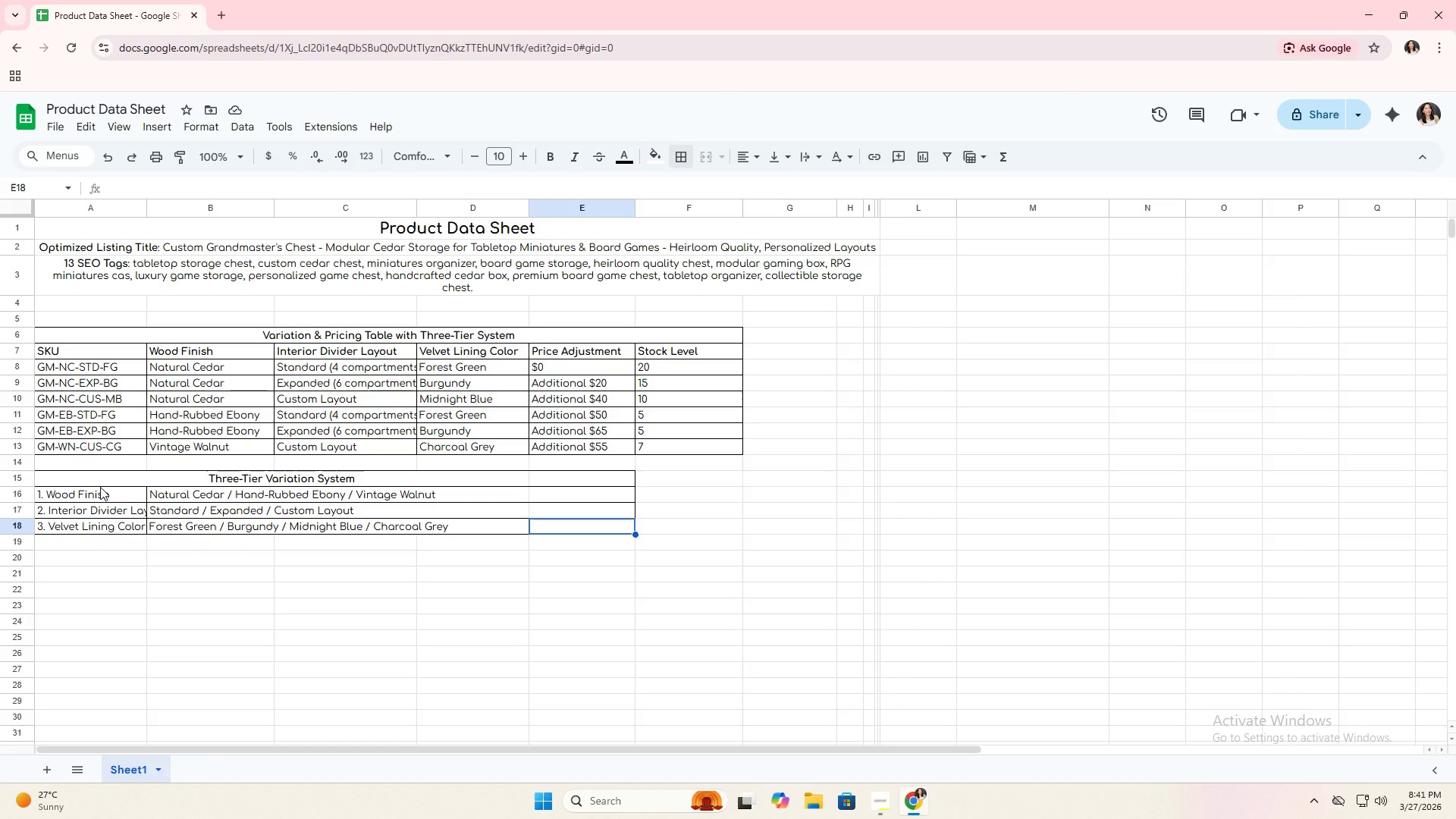 
left_click_drag(start_coordinate=[104, 481], to_coordinate=[318, 522])
 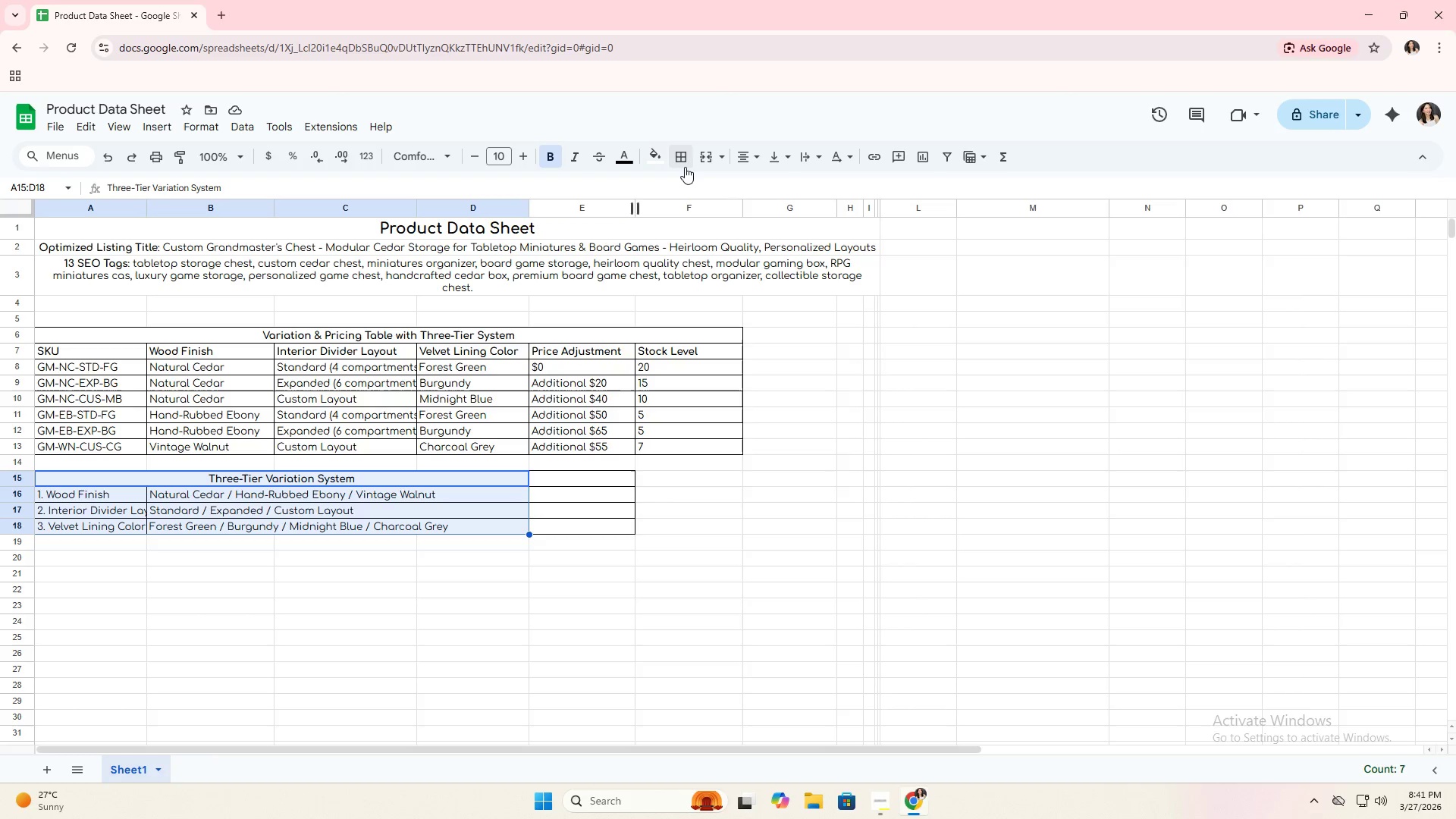 
left_click([685, 164])
 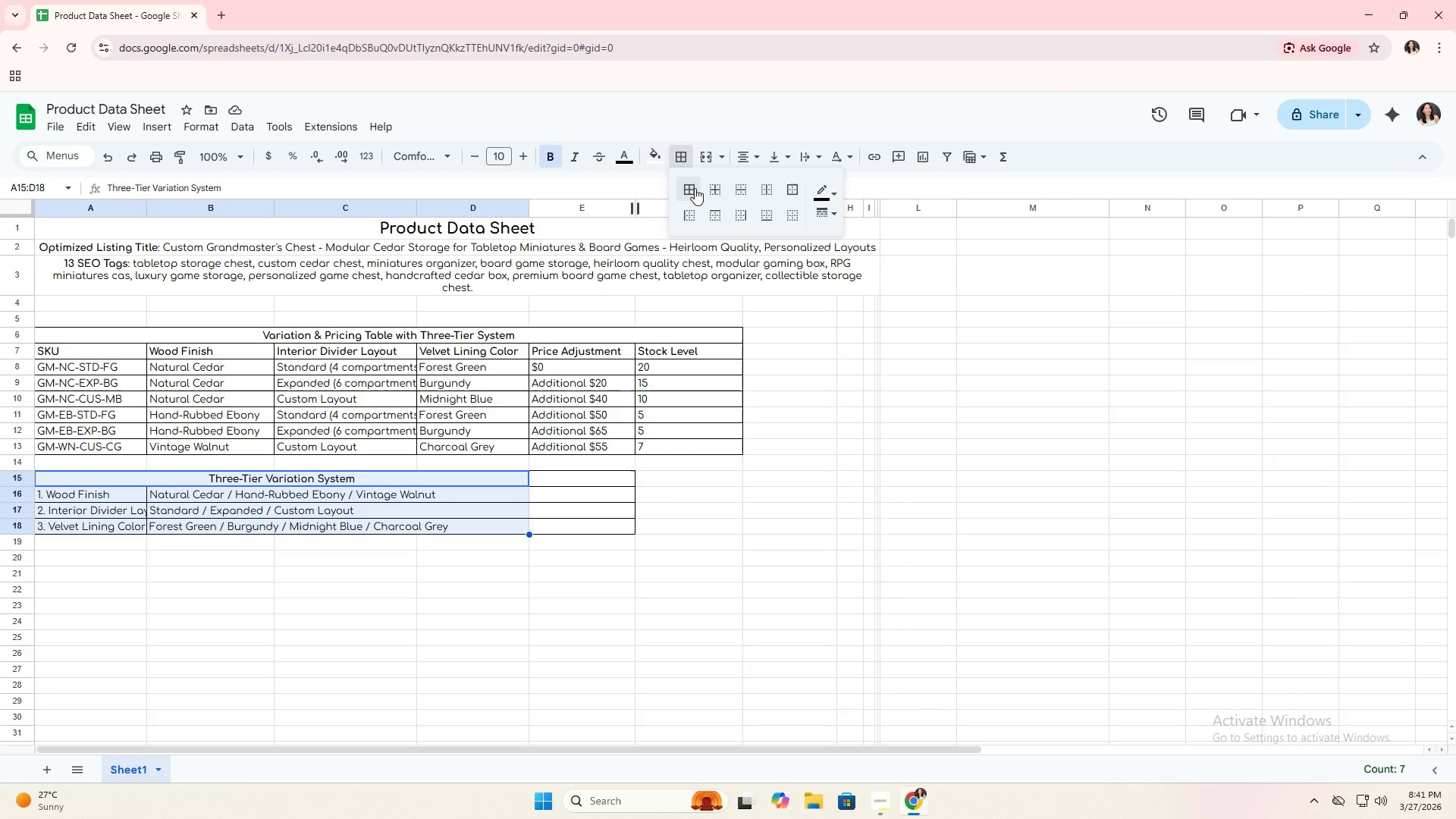 
left_click([695, 190])
 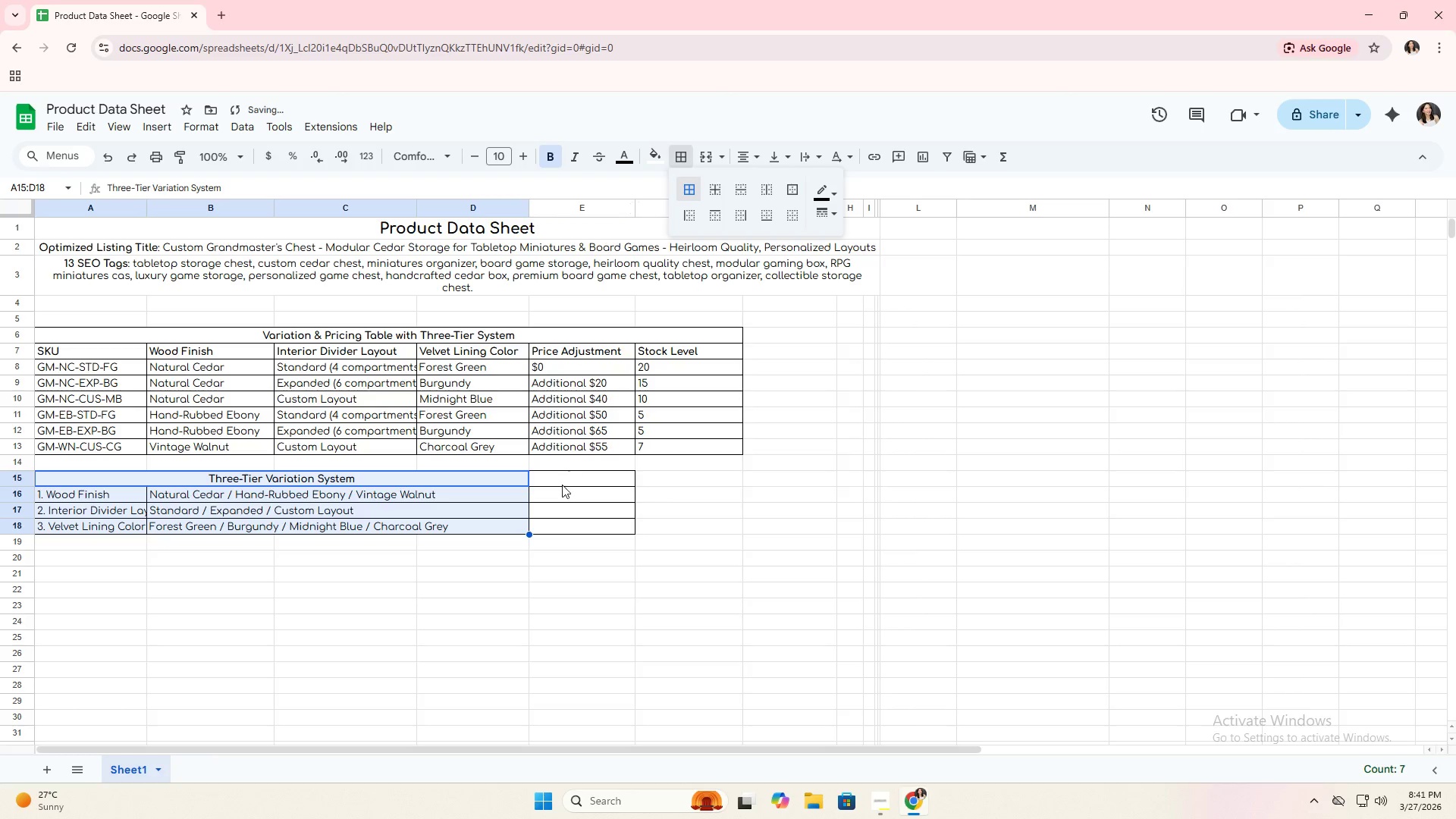 
left_click([568, 482])
 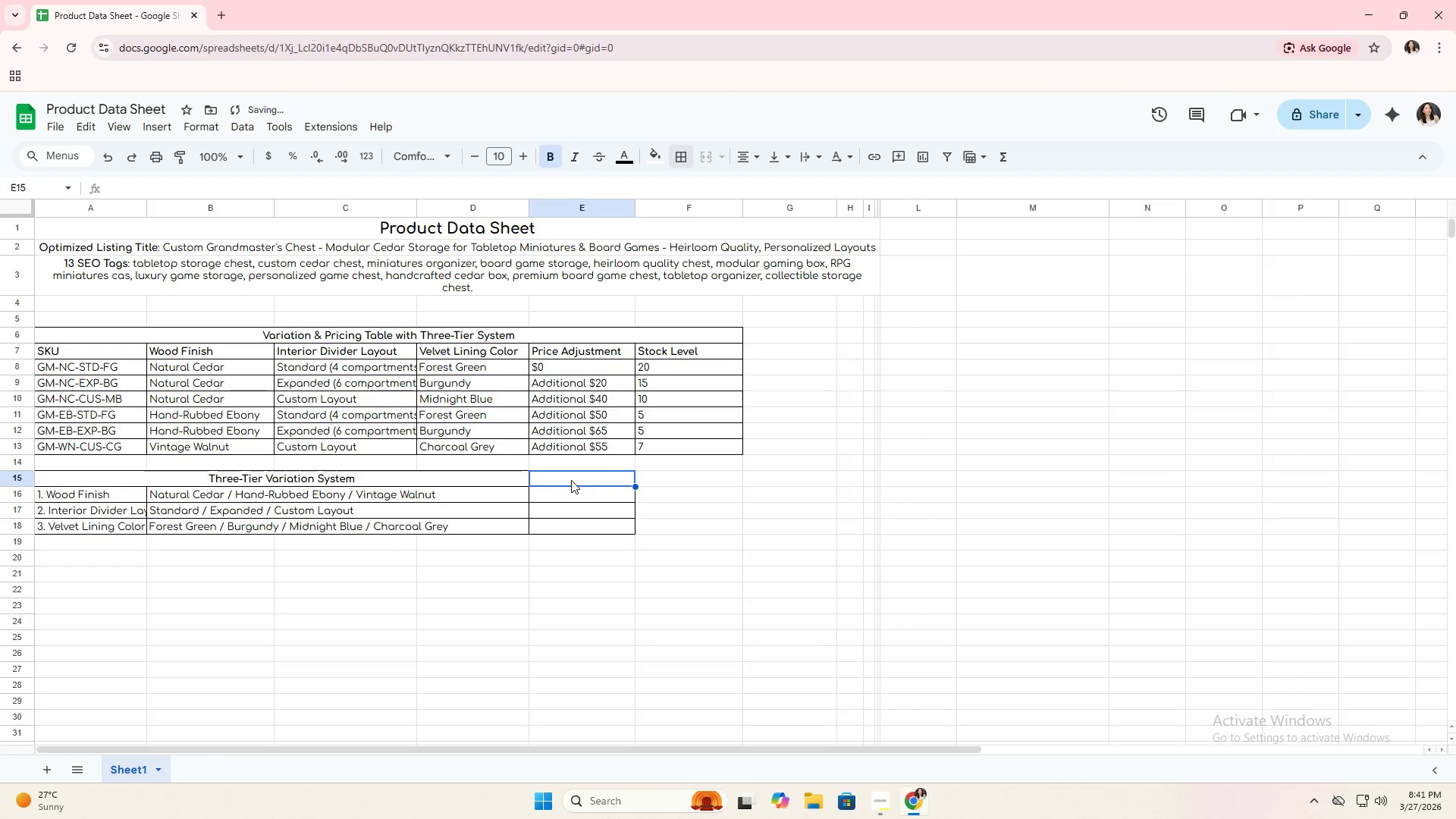 
left_click_drag(start_coordinate=[571, 480], to_coordinate=[568, 523])
 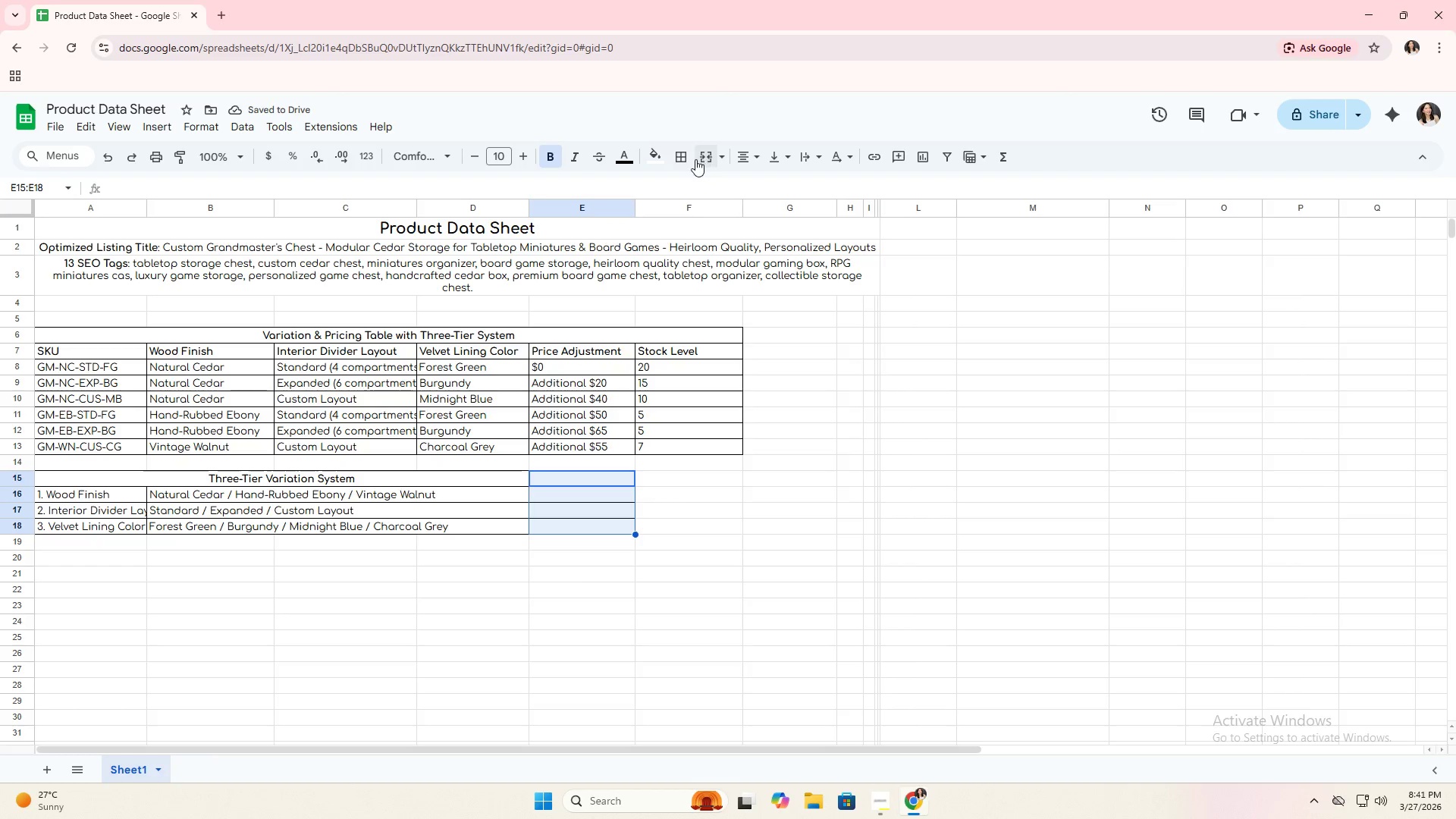 
left_click([691, 159])
 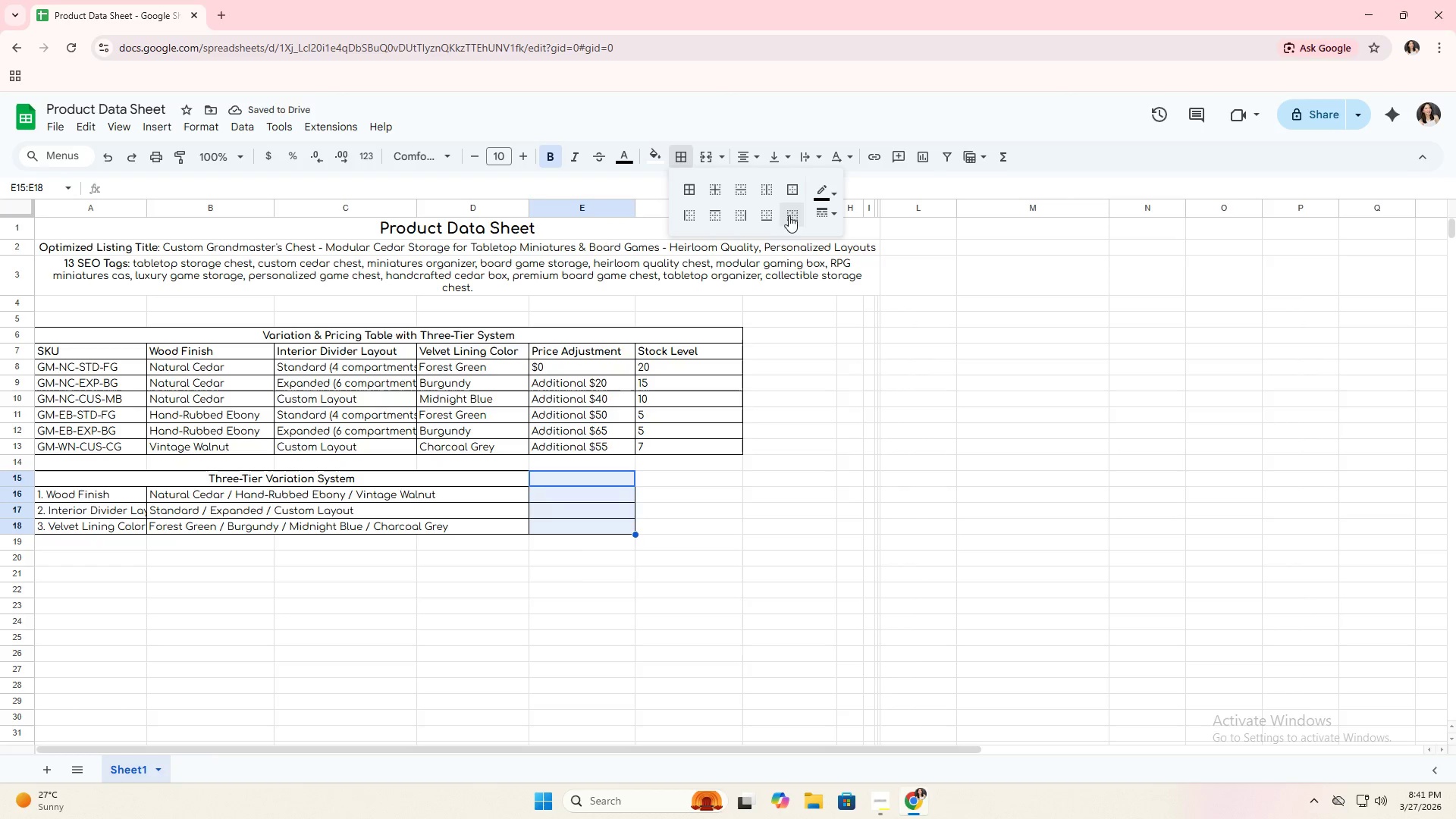 
double_click([670, 501])
 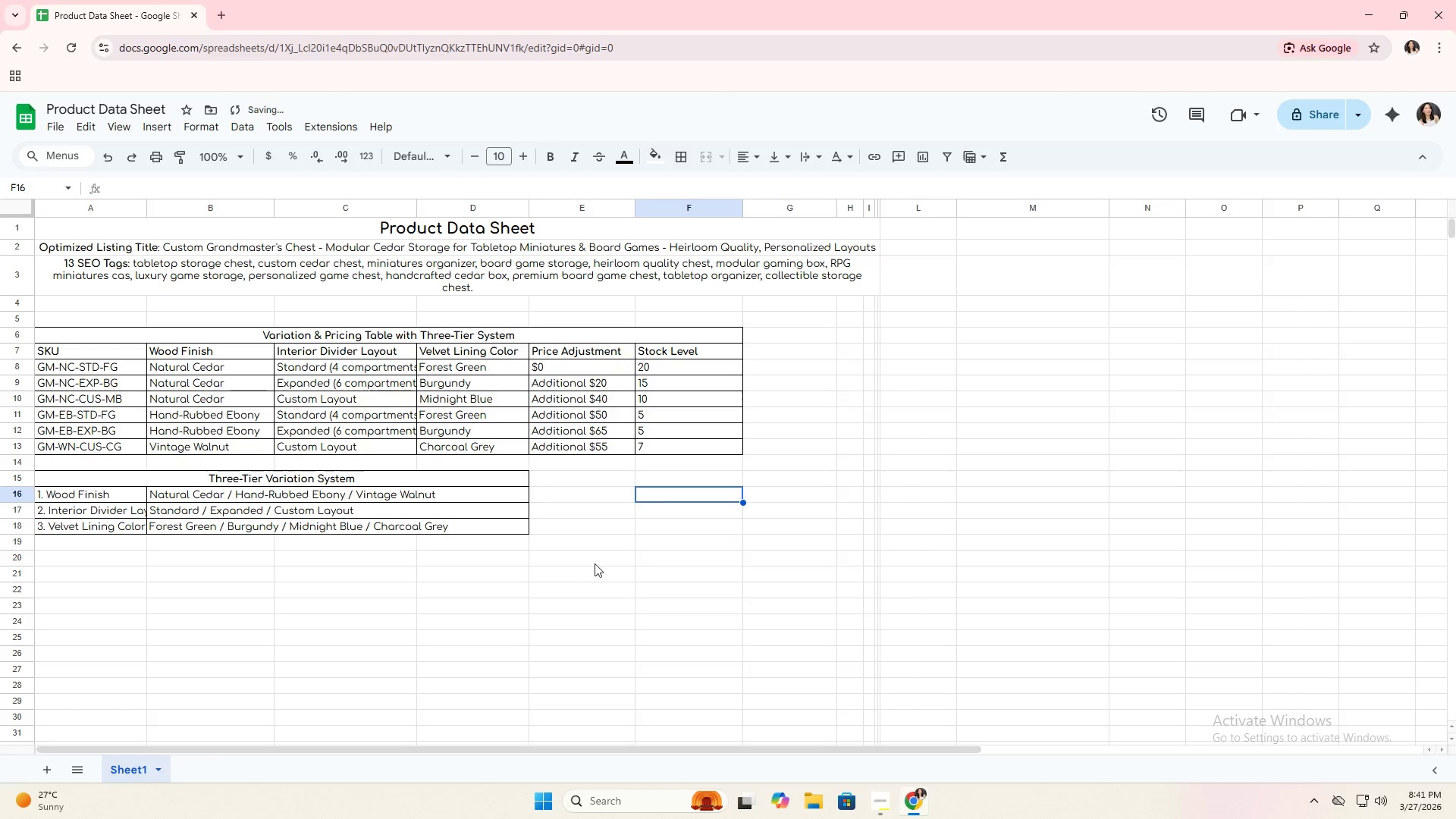 
left_click([585, 565])
 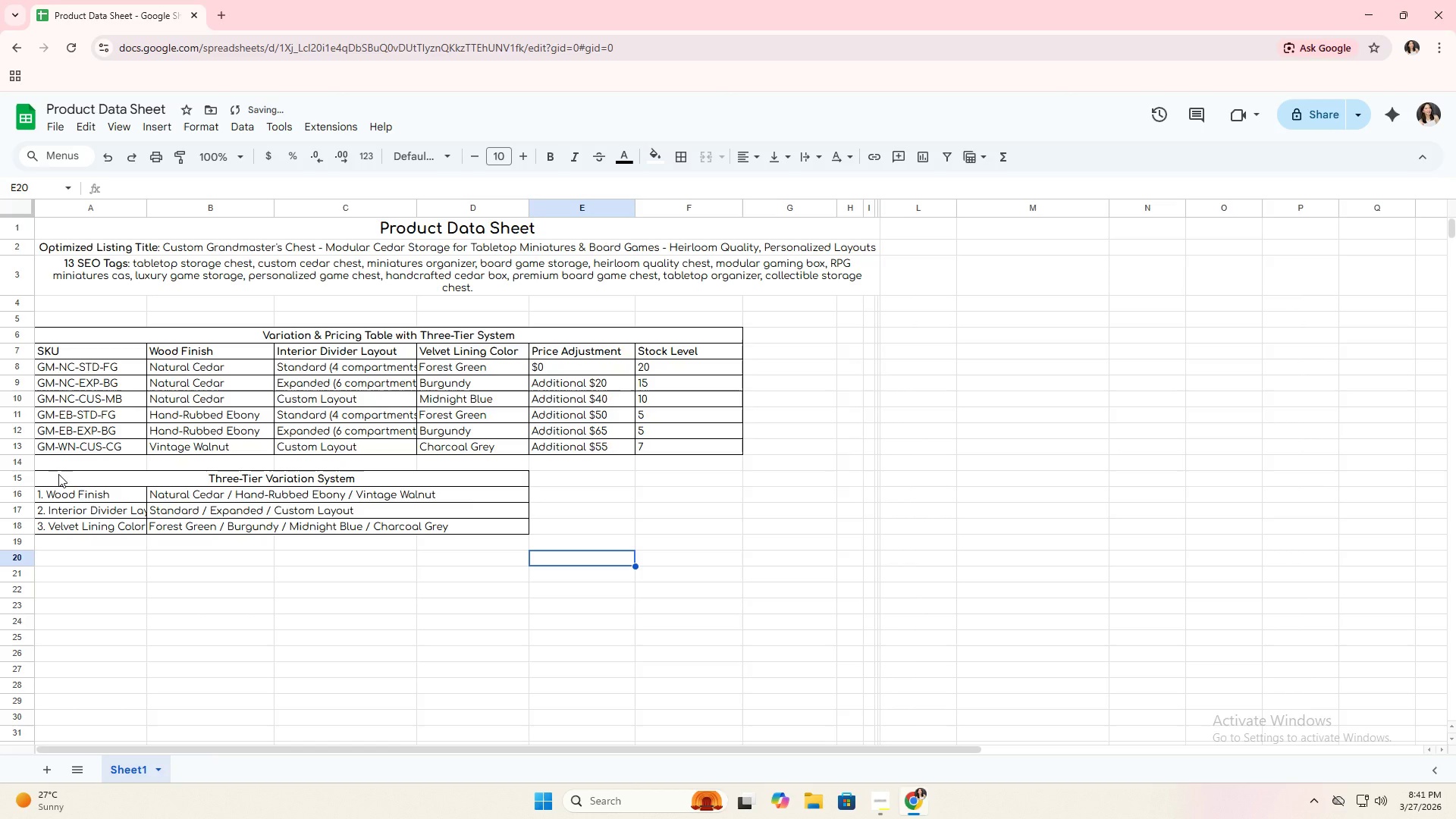 
left_click([80, 478])
 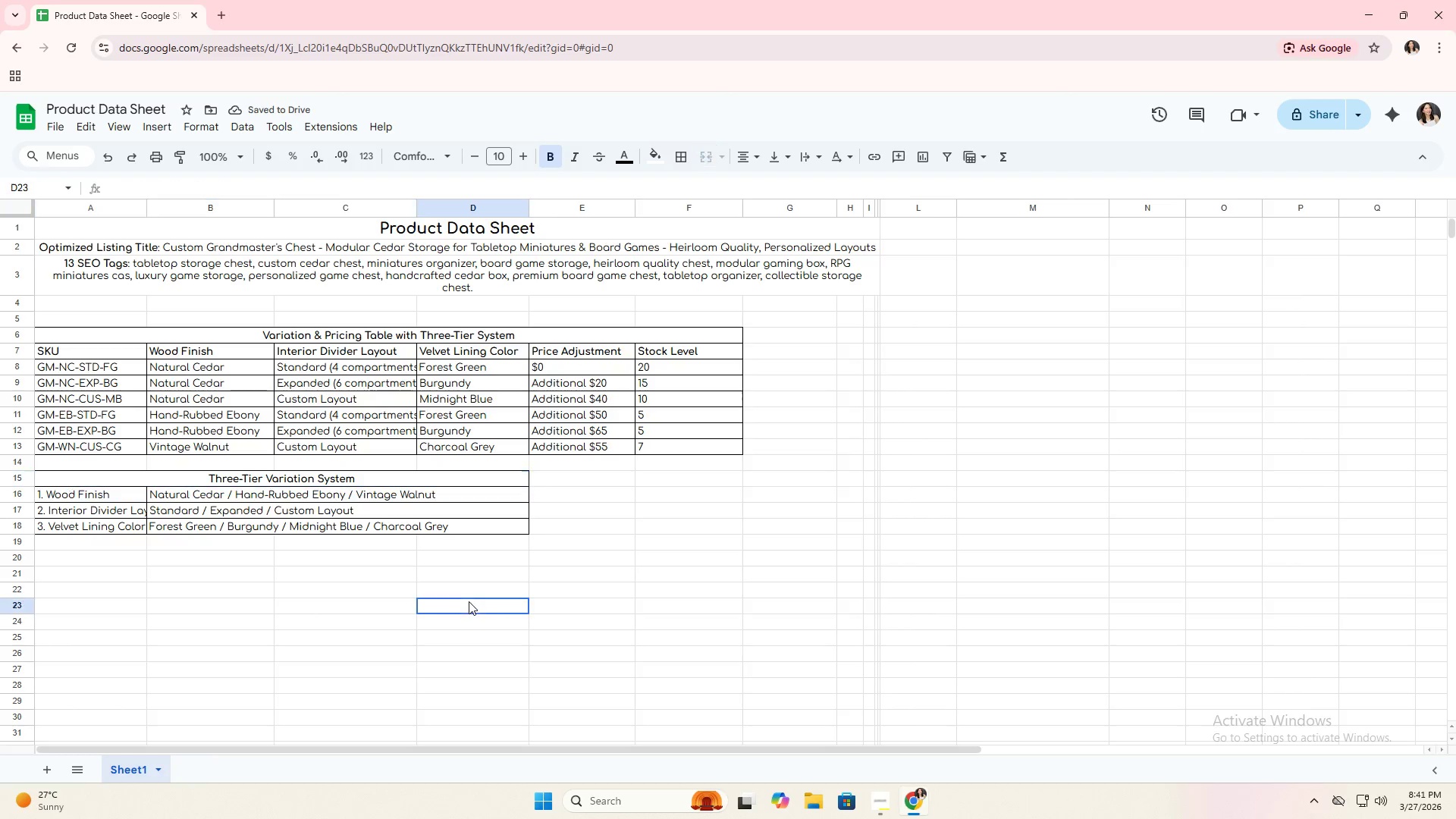 
double_click([552, 607])
 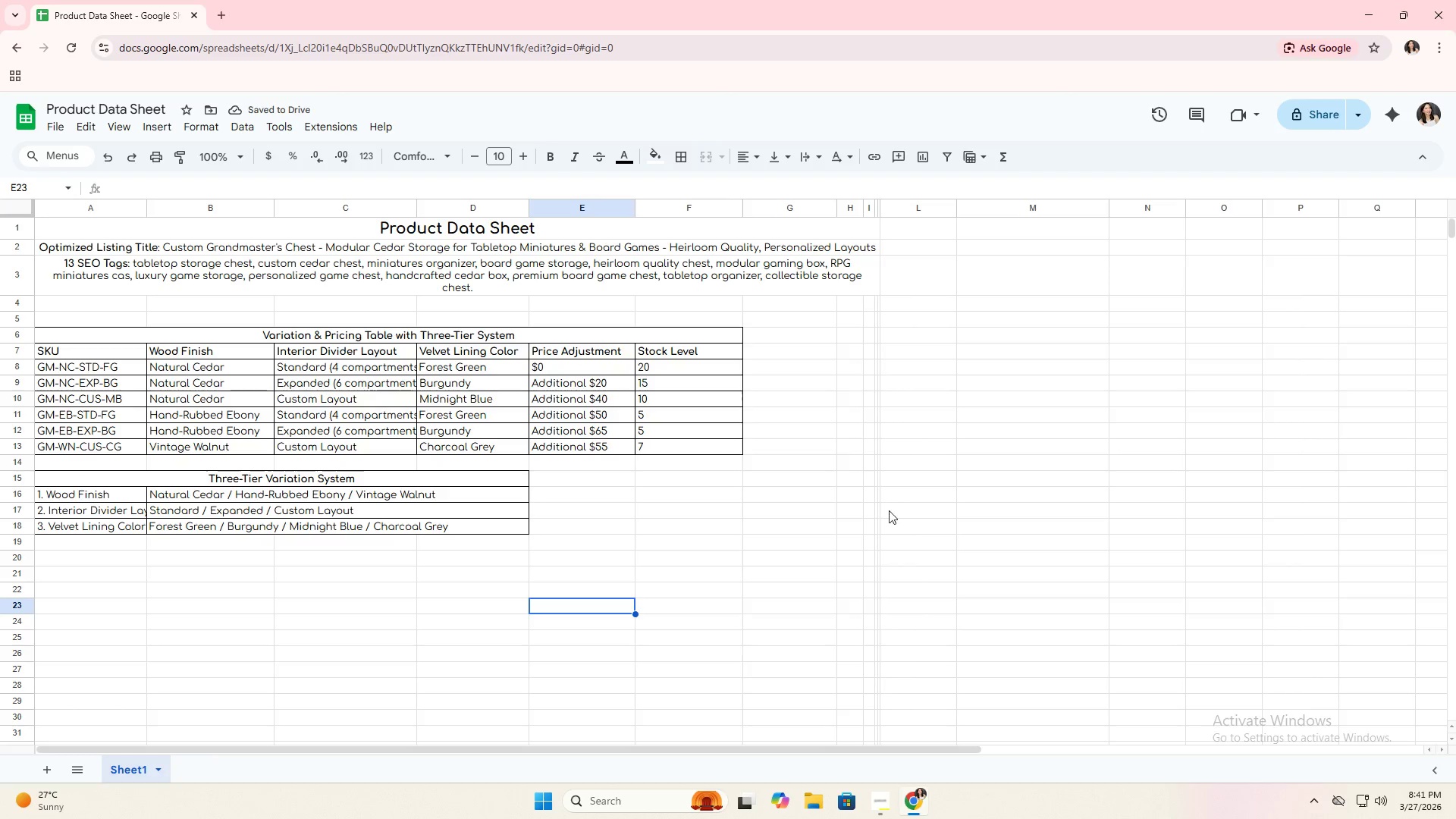 
left_click([930, 513])
 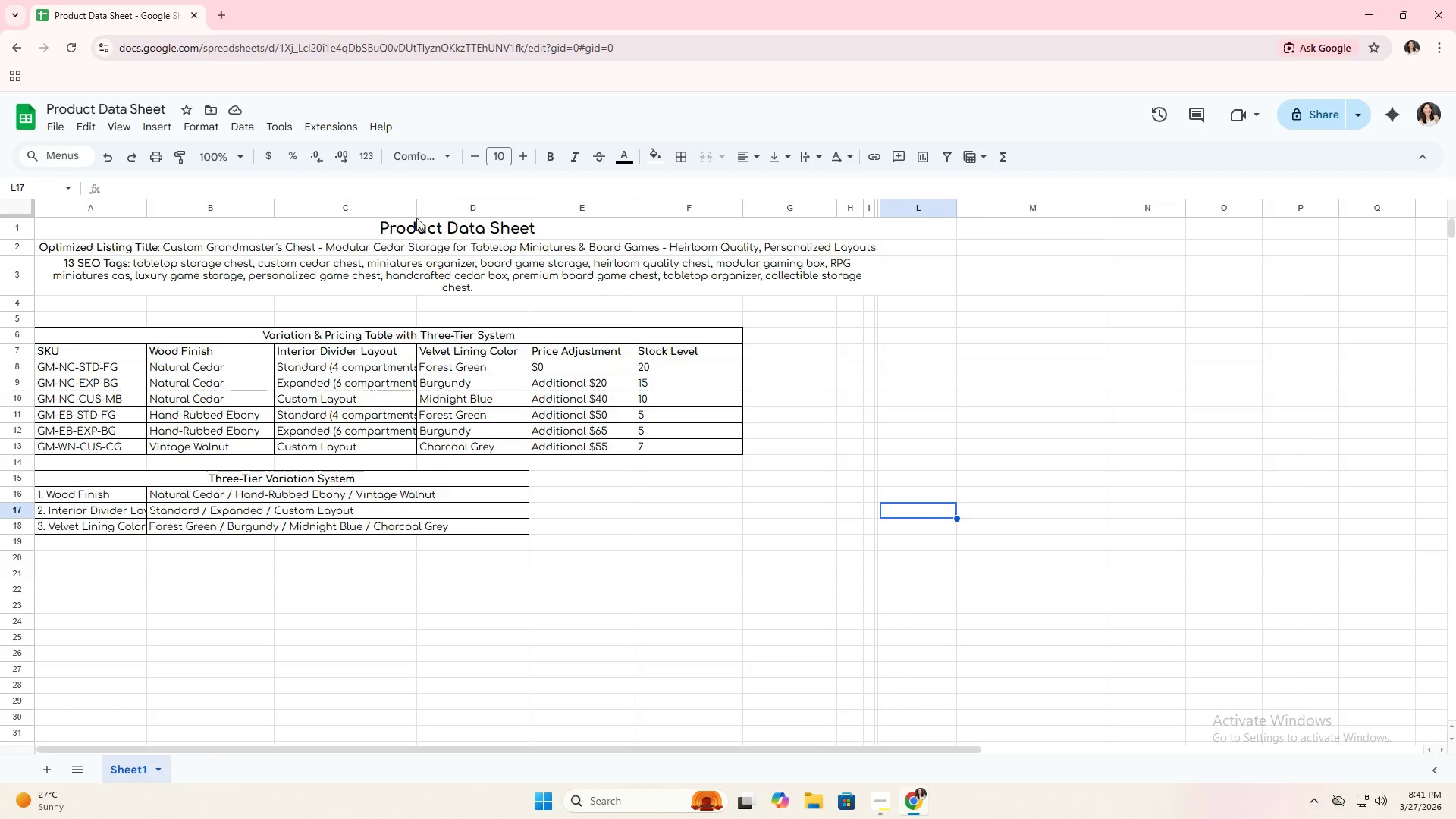 
double_click([413, 212])
 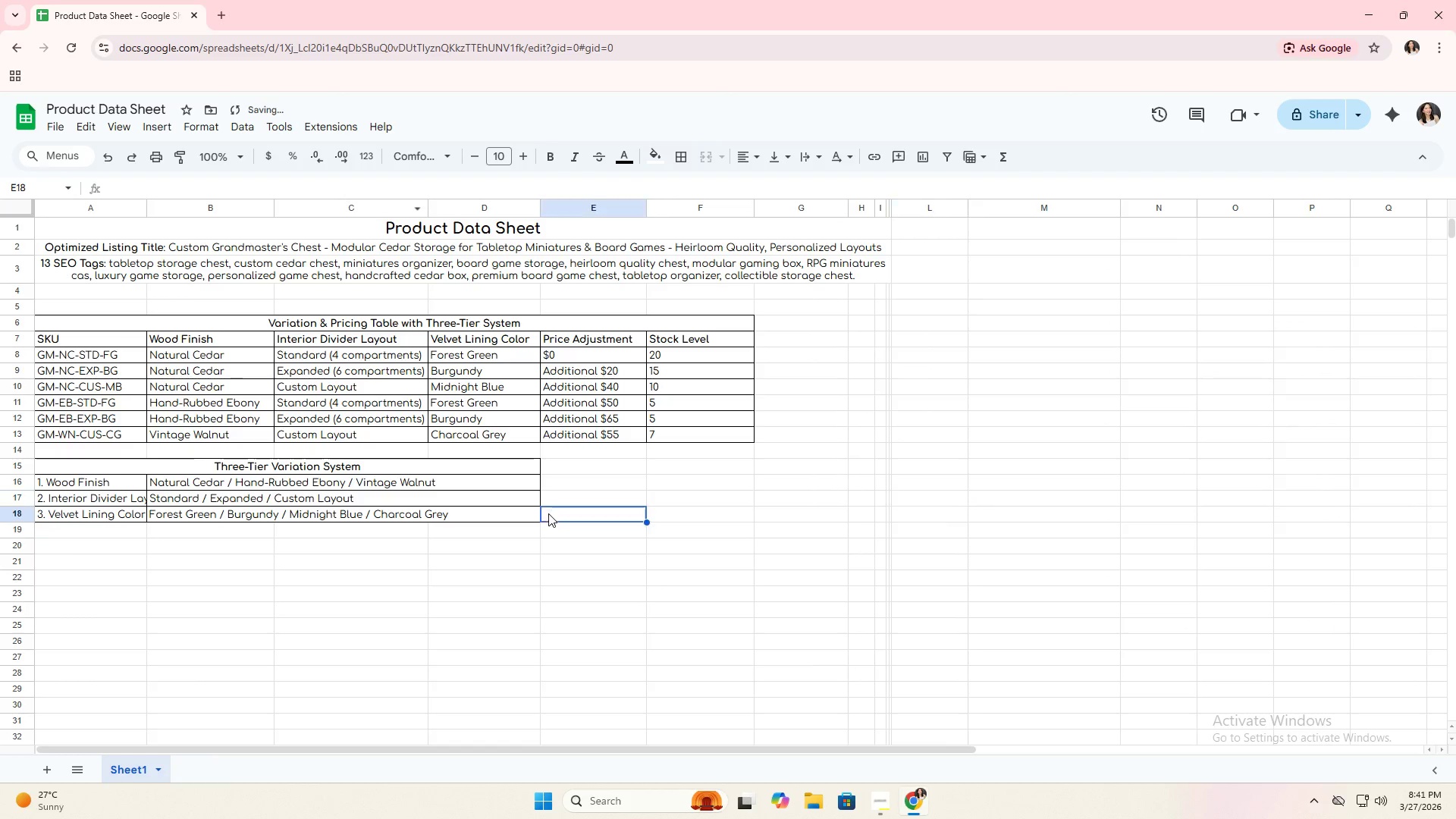 
double_click([576, 566])
 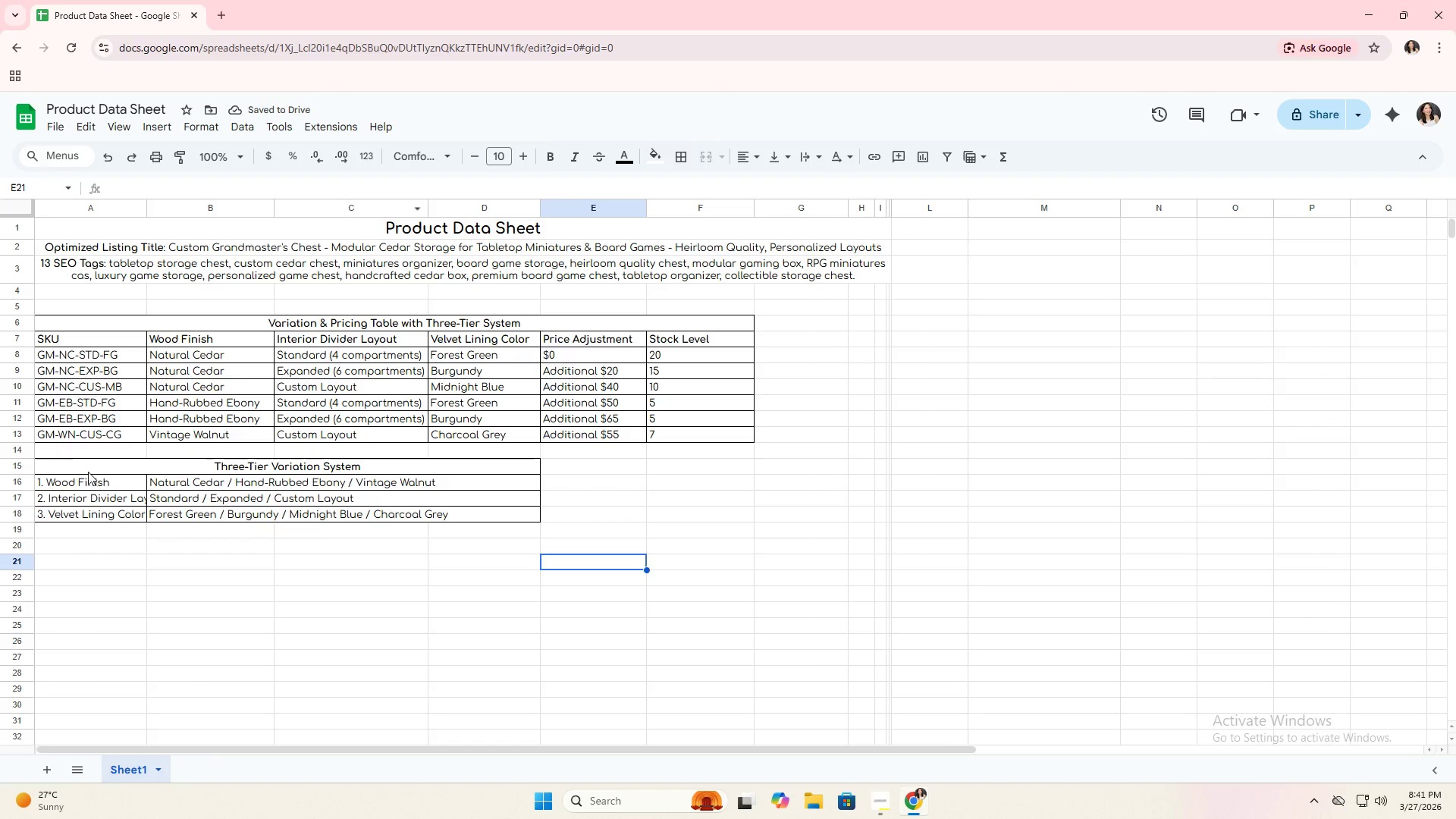 
left_click([585, 658])
 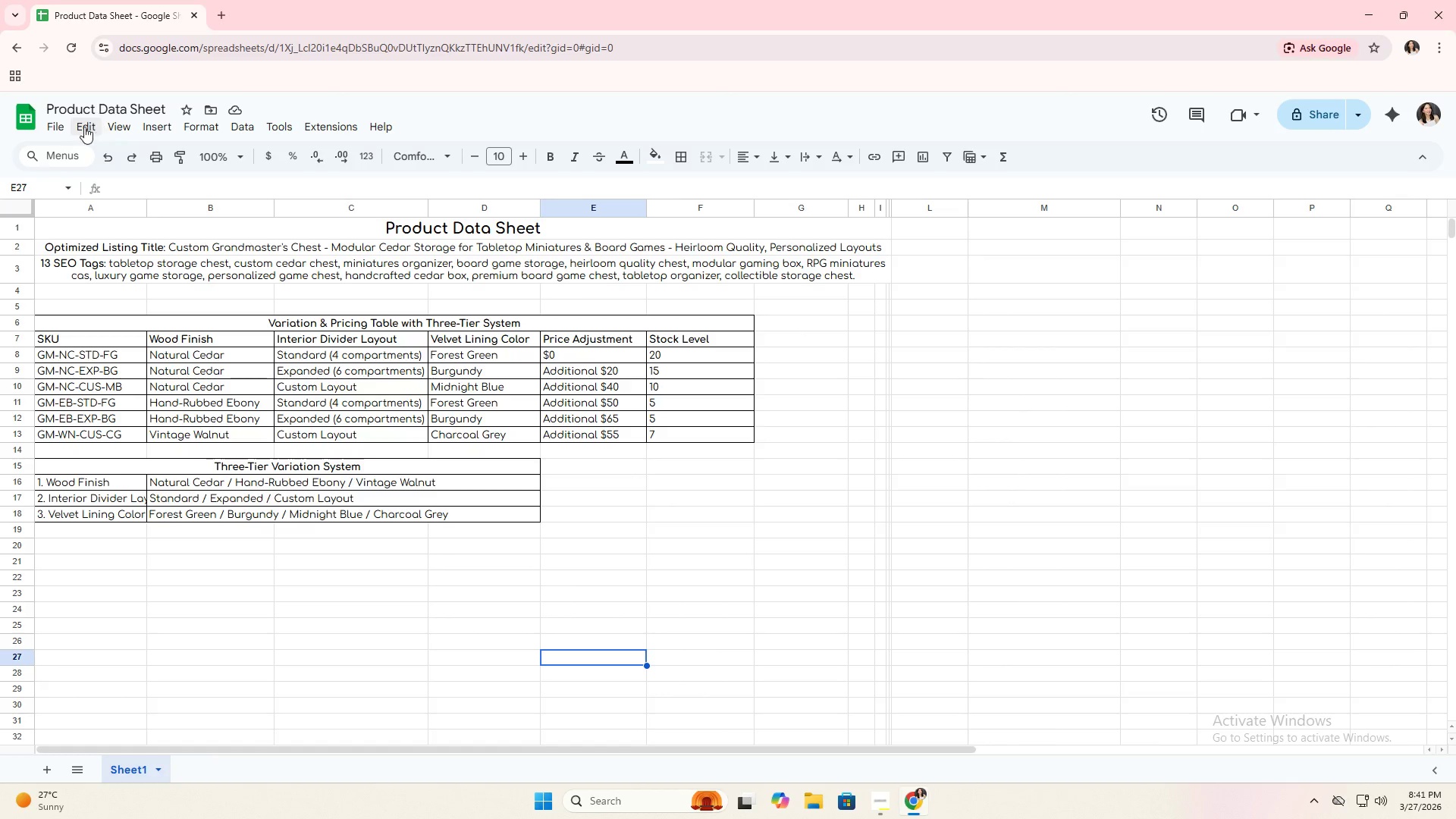 
double_click([56, 131])
 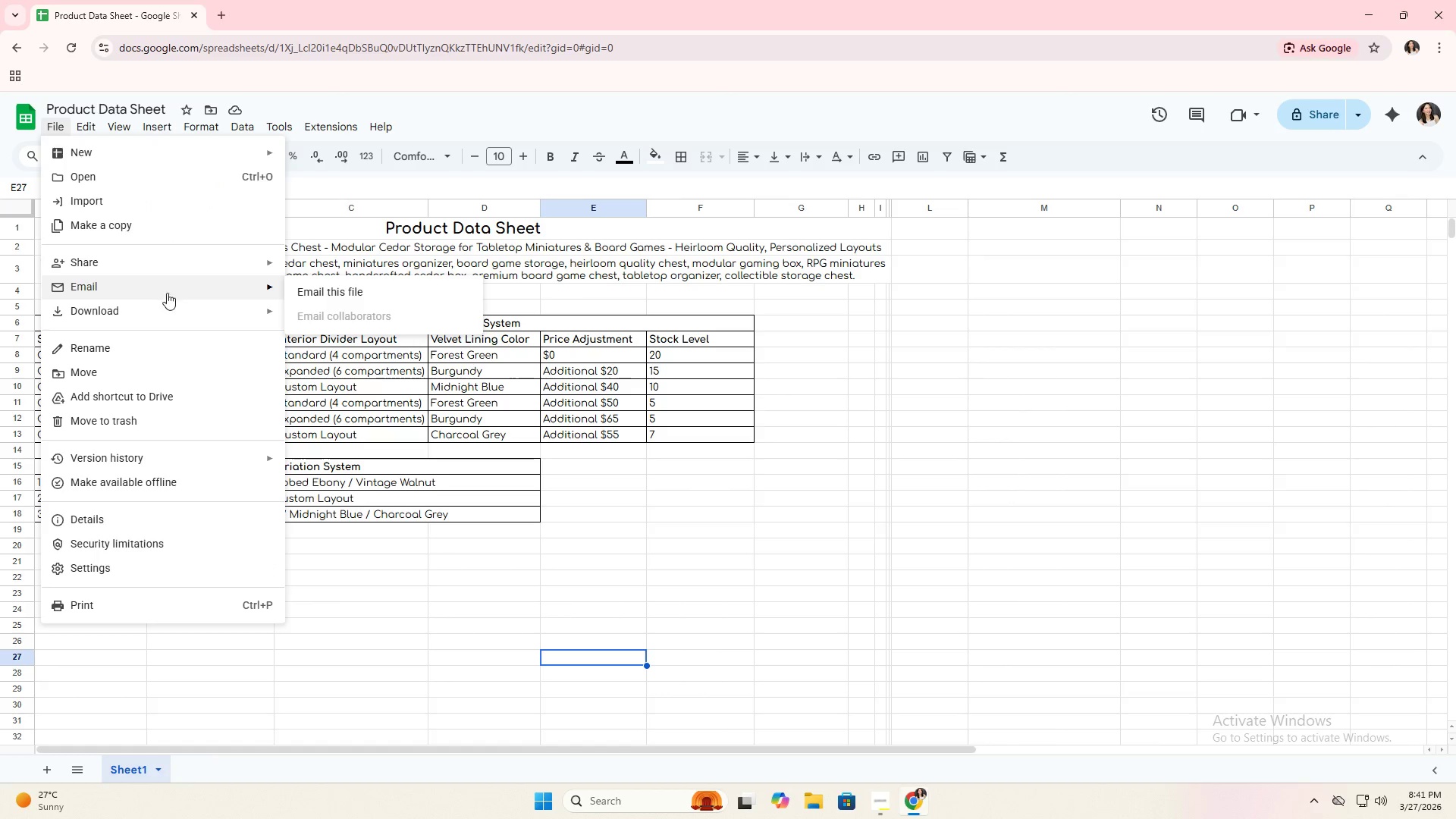 
left_click([165, 303])
 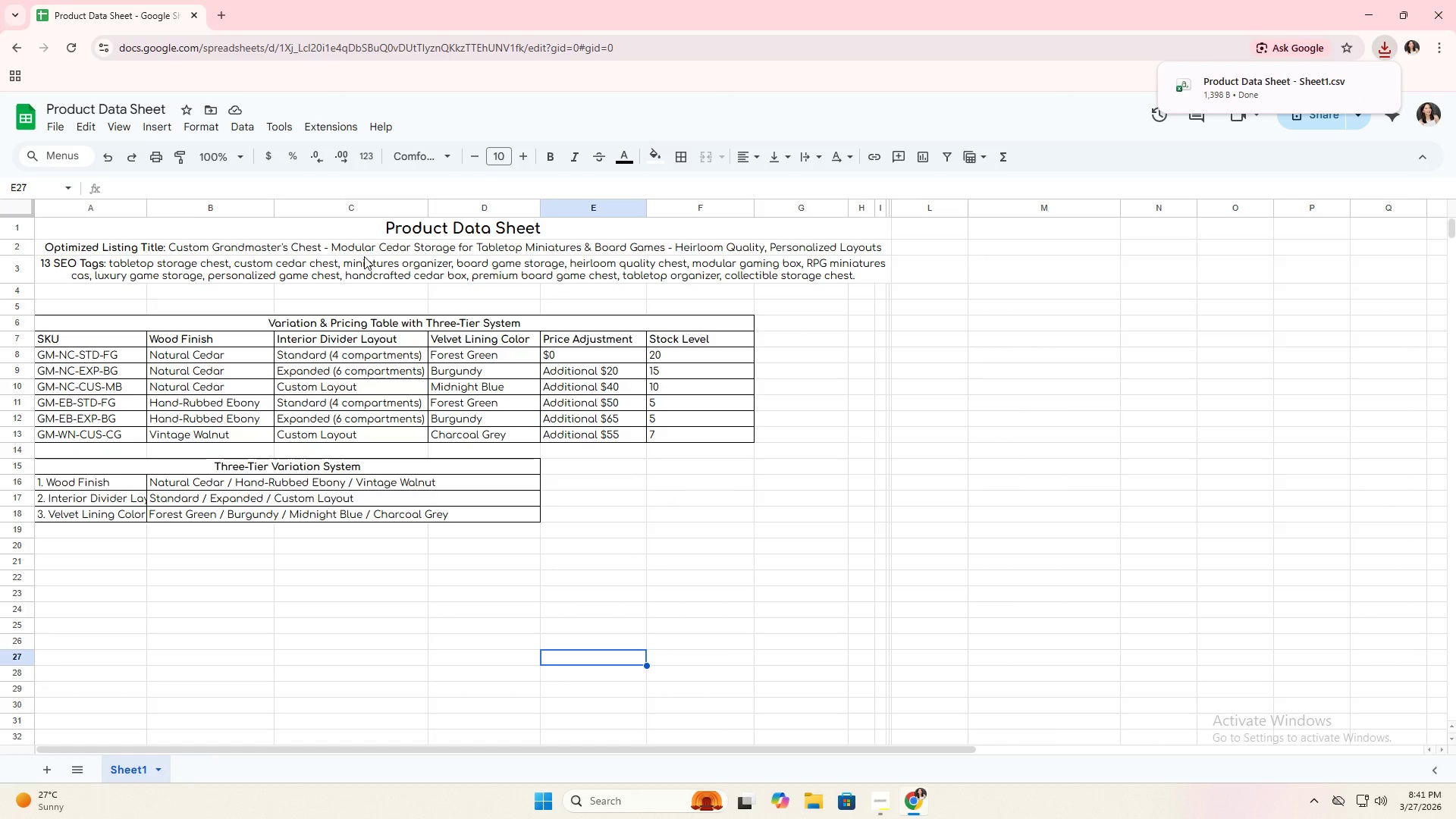 
key(Alt+Tab)
 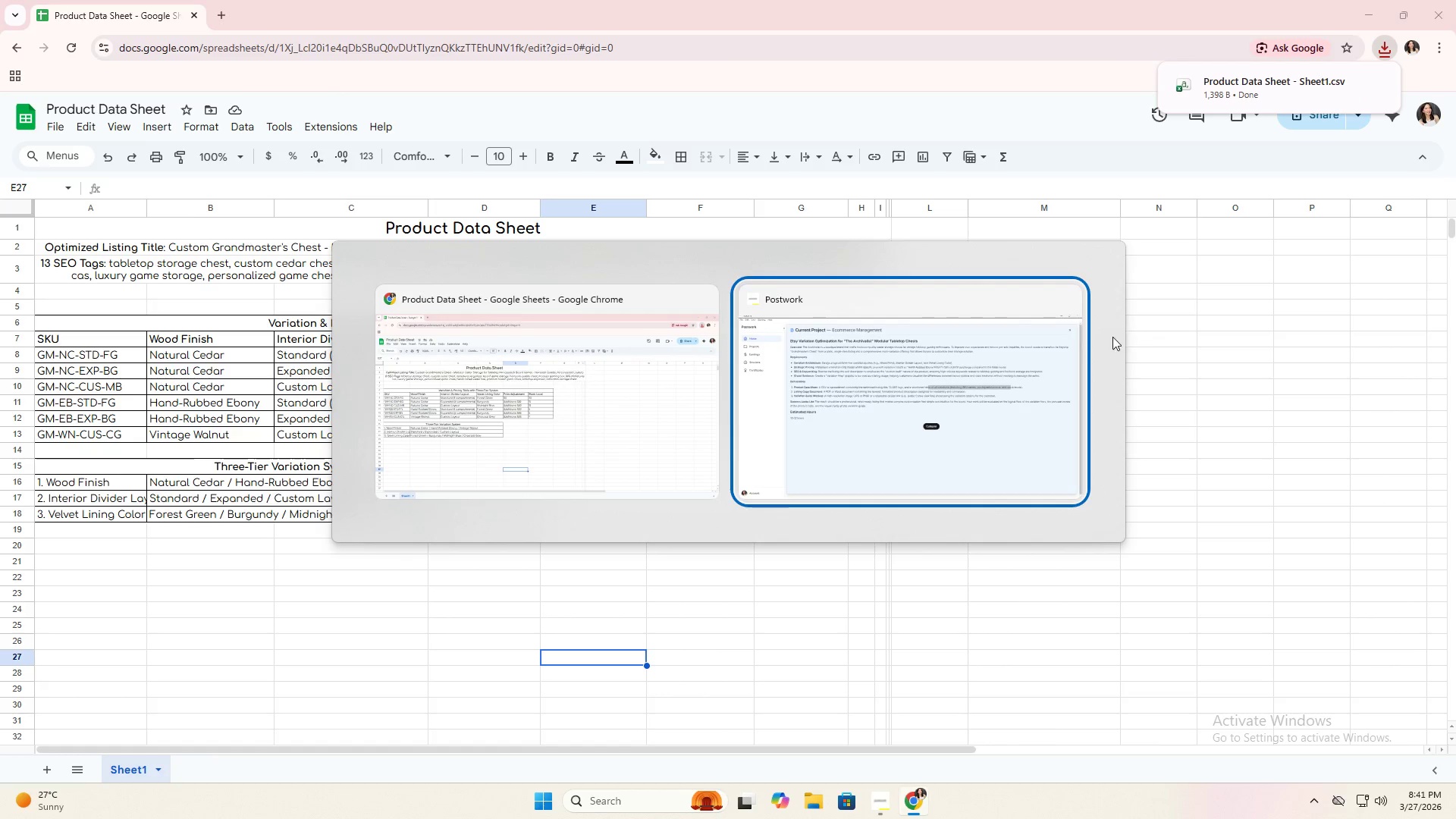 
key(Alt+Tab)
 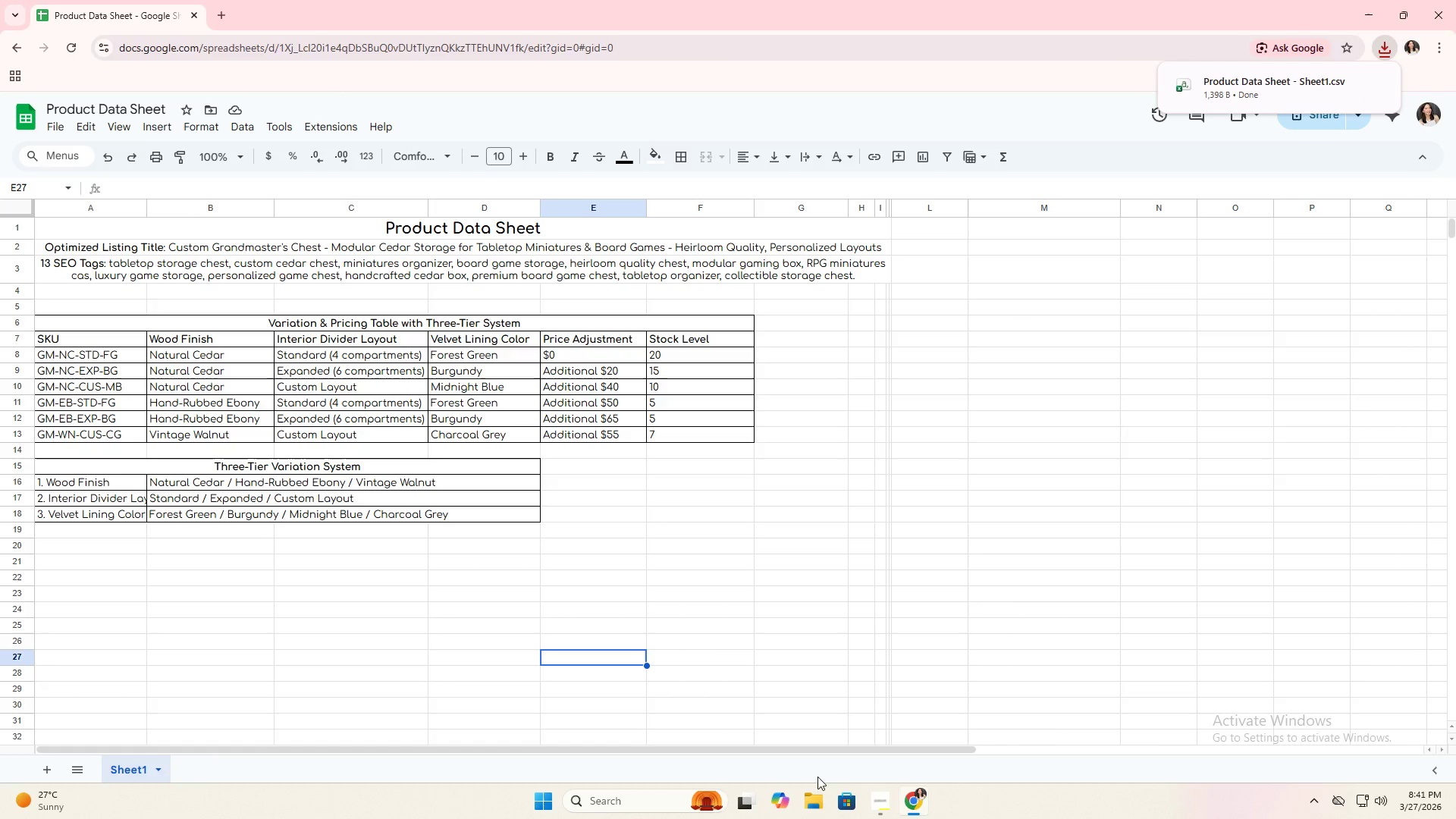 
left_click([810, 792])
 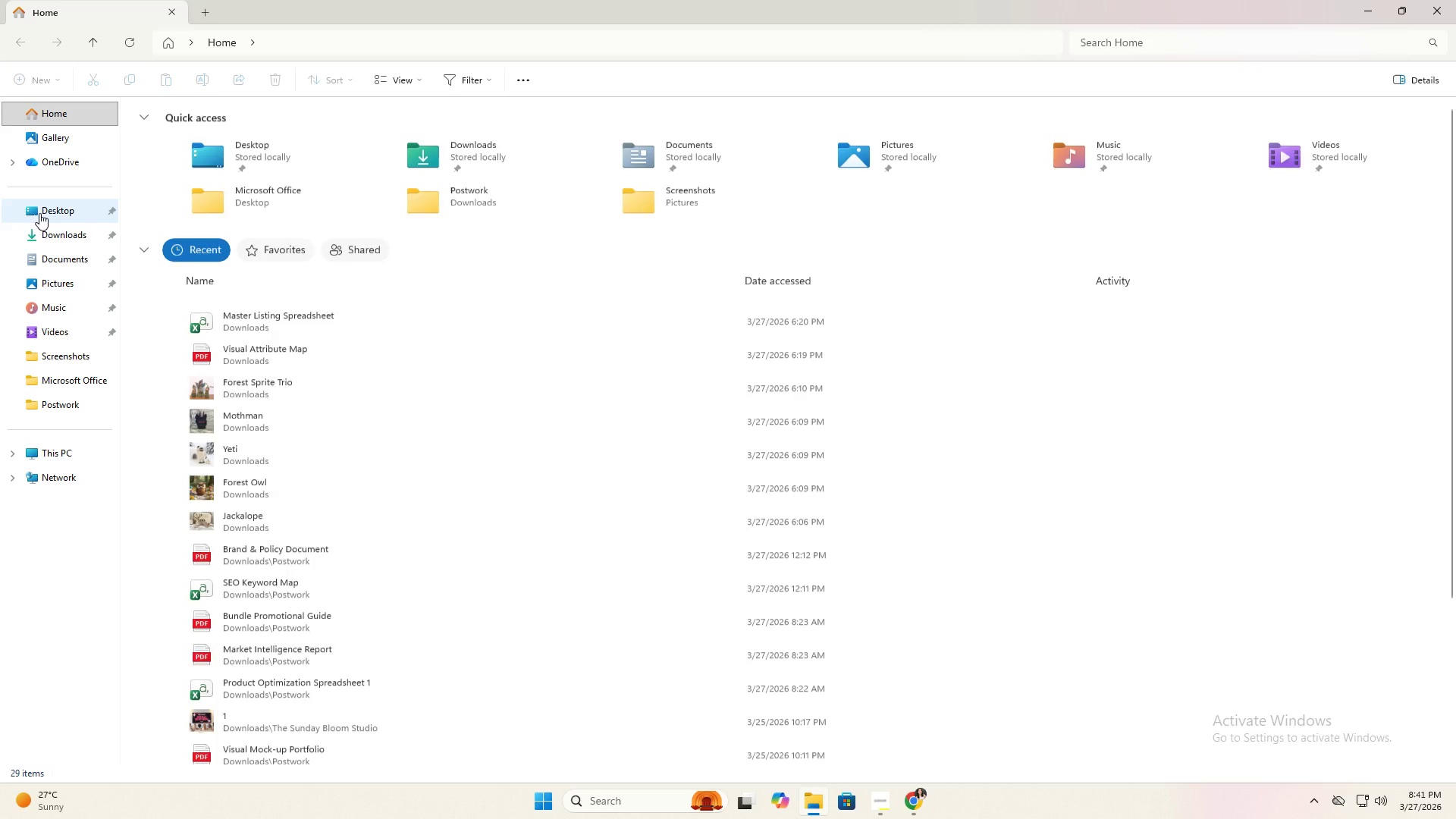 
double_click([53, 232])
 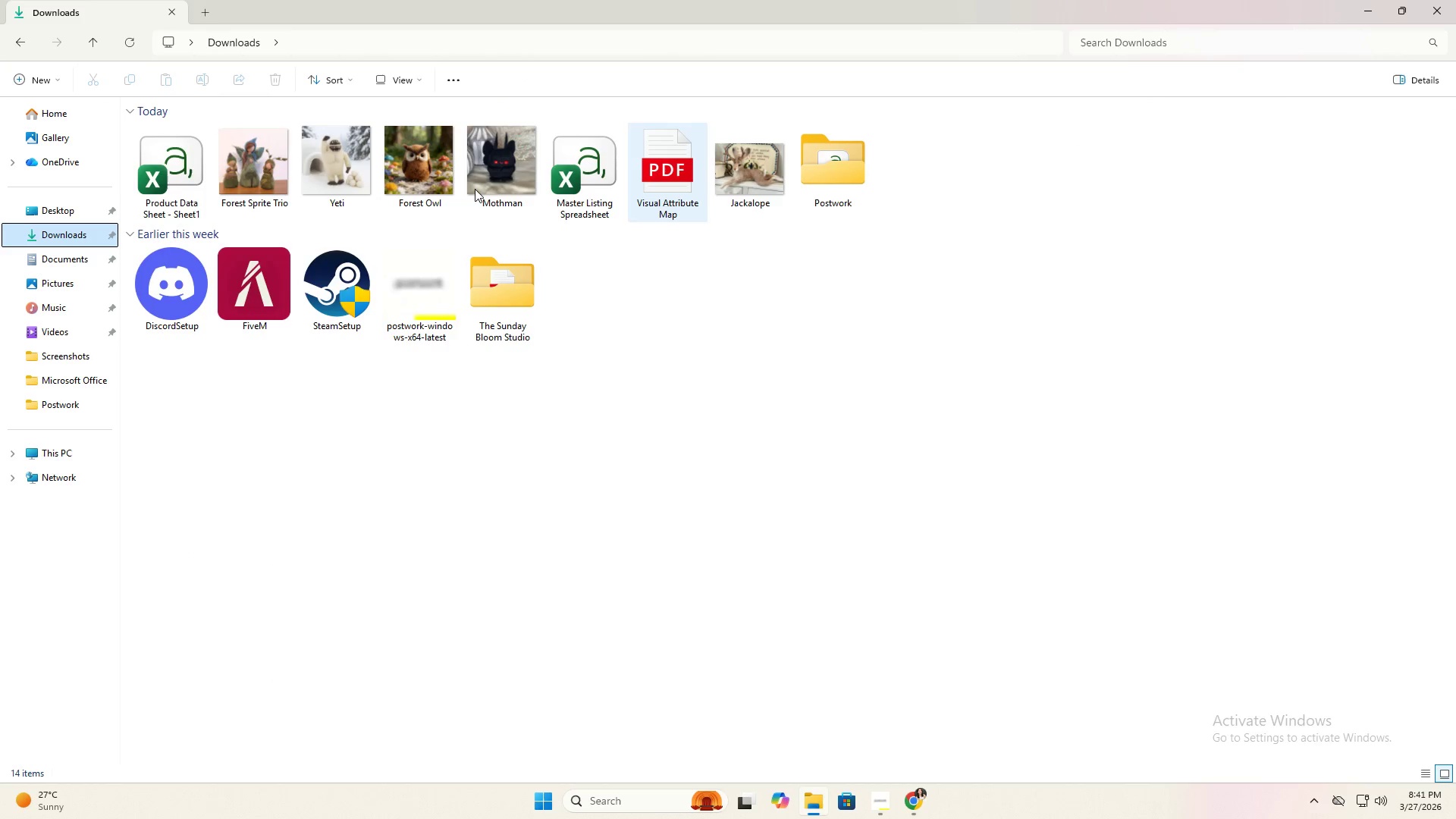 
left_click([174, 187])
 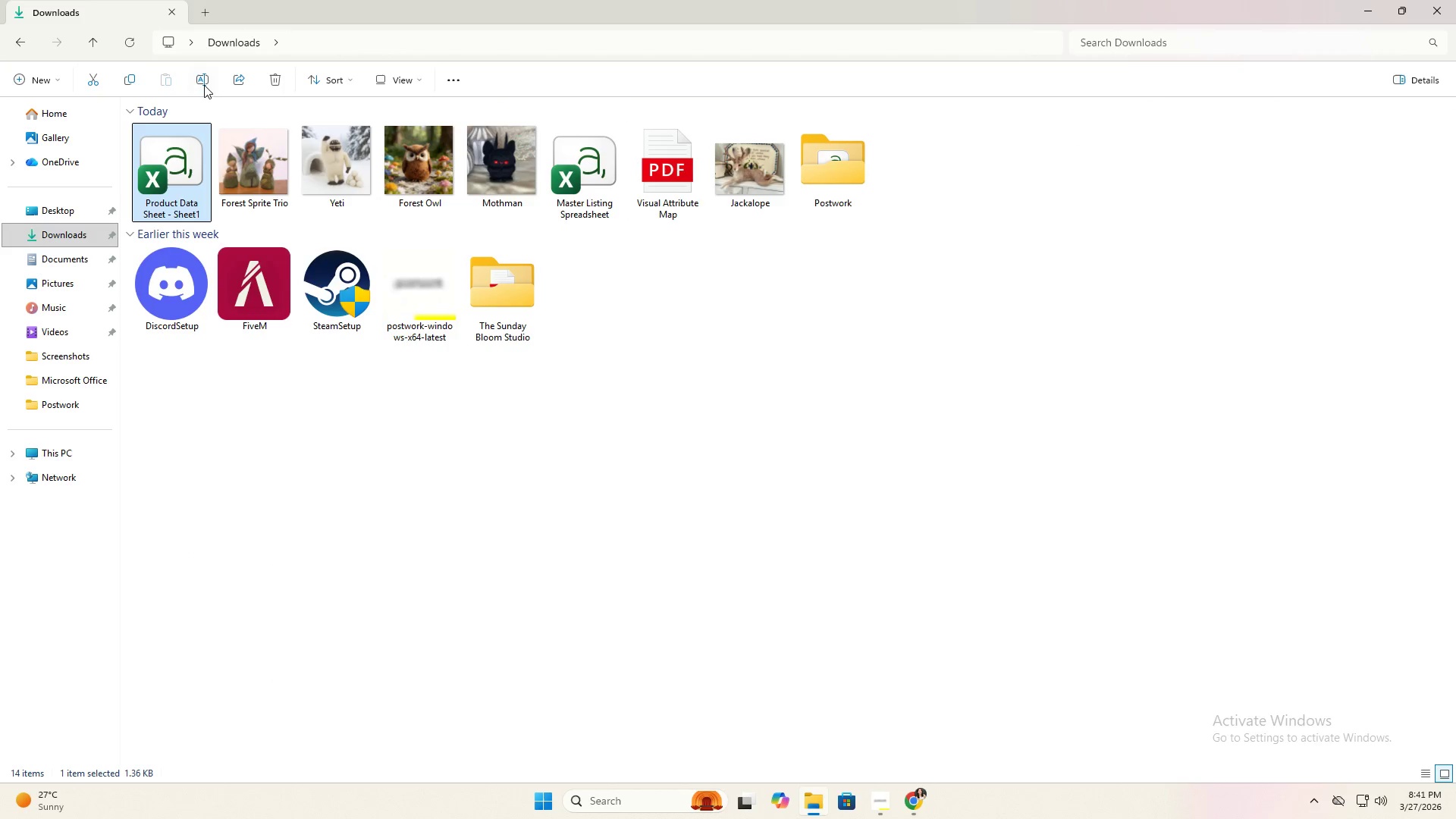 
left_click([202, 77])
 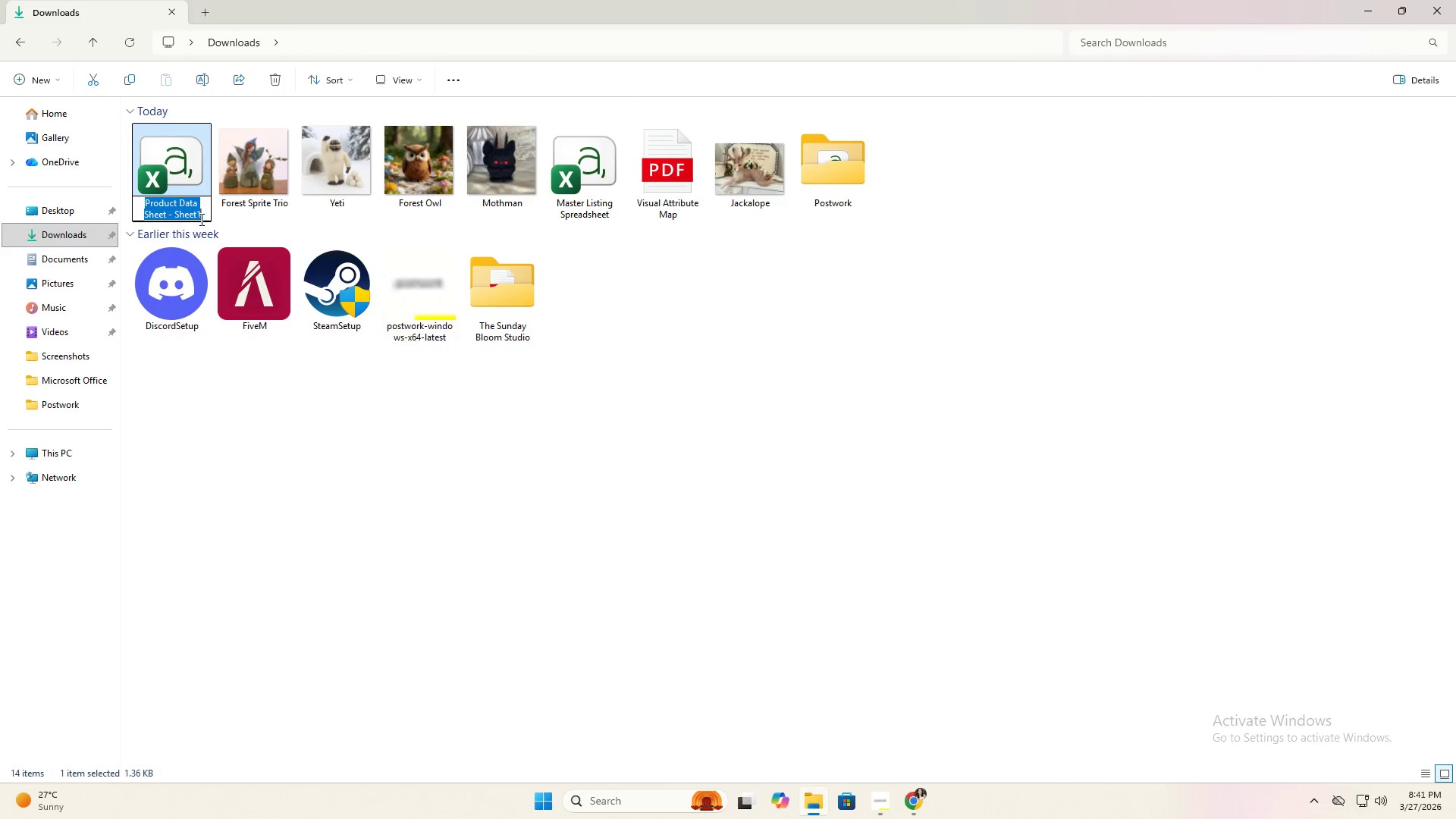 
left_click([187, 214])
 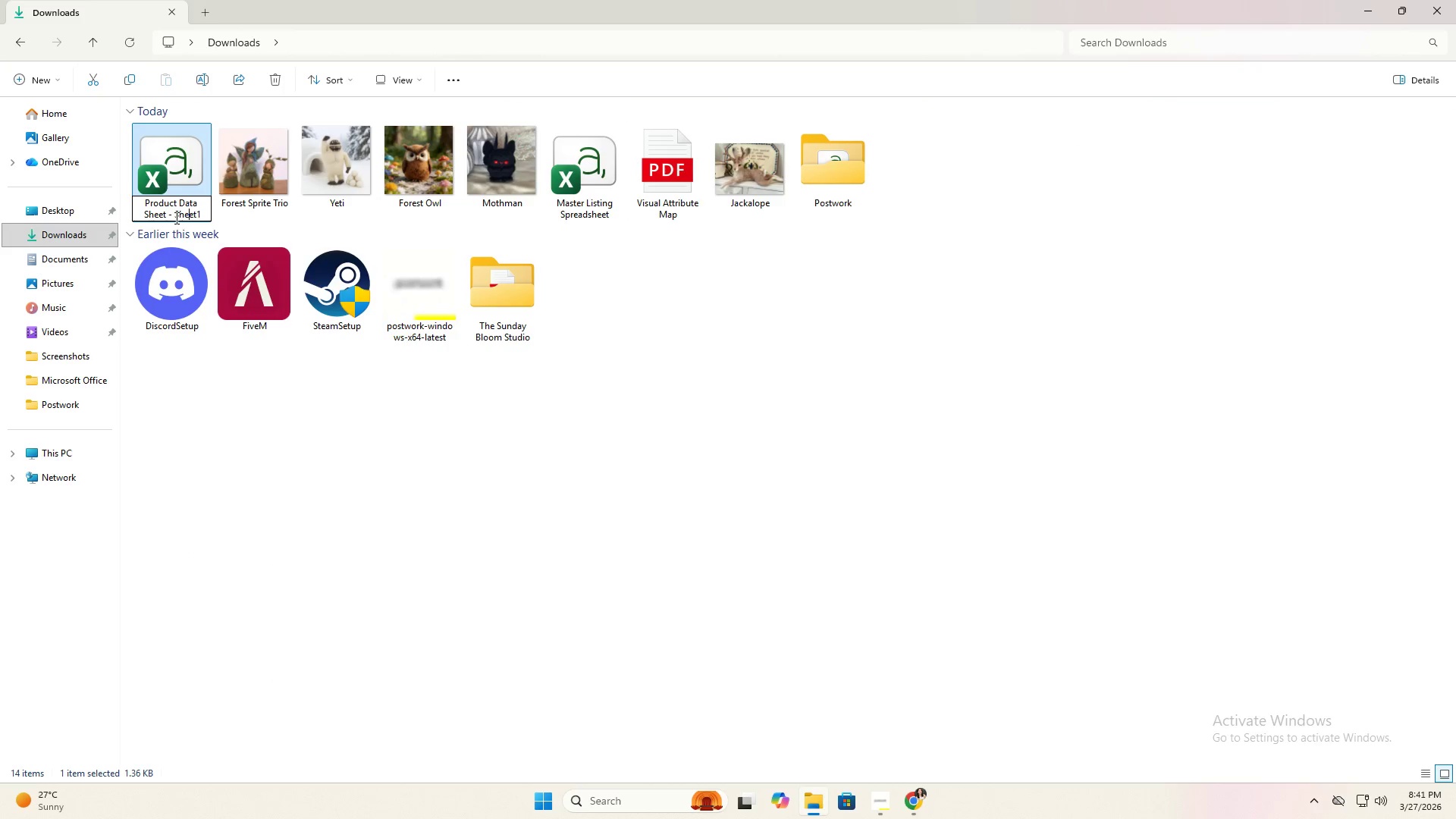 
left_click_drag(start_coordinate=[174, 215], to_coordinate=[254, 217])
 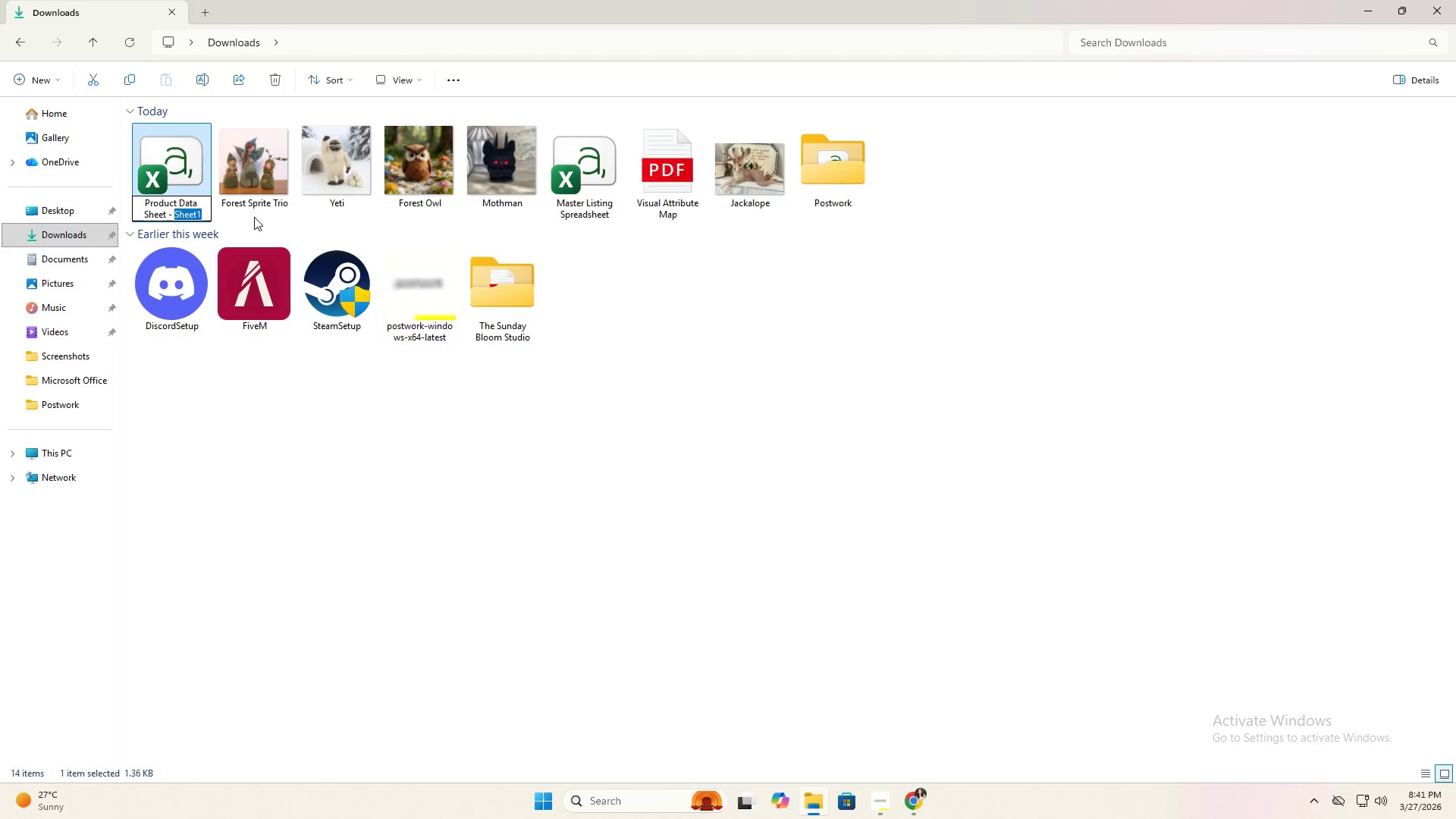 
key(Backspace)
 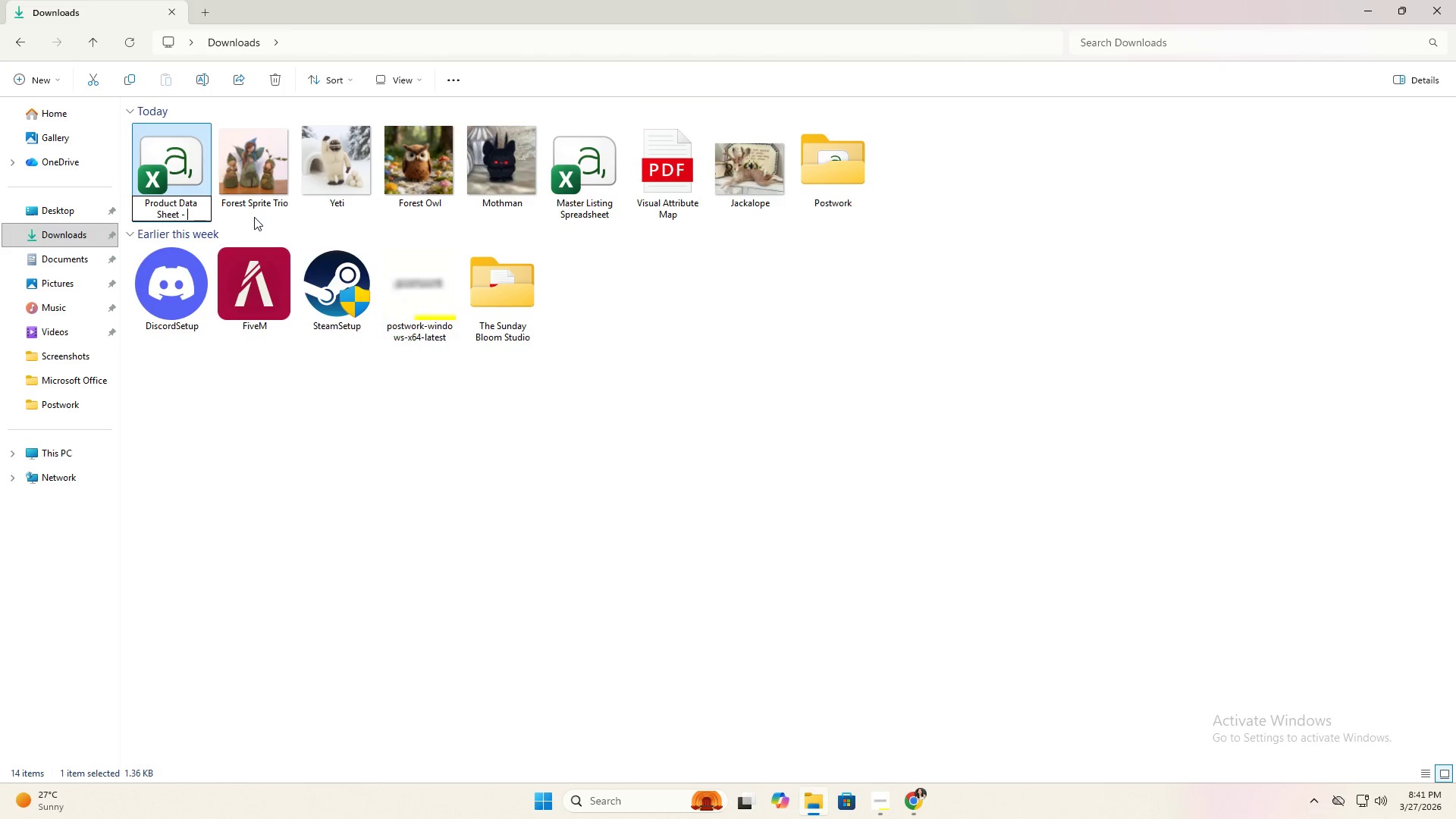 
key(Backspace)
 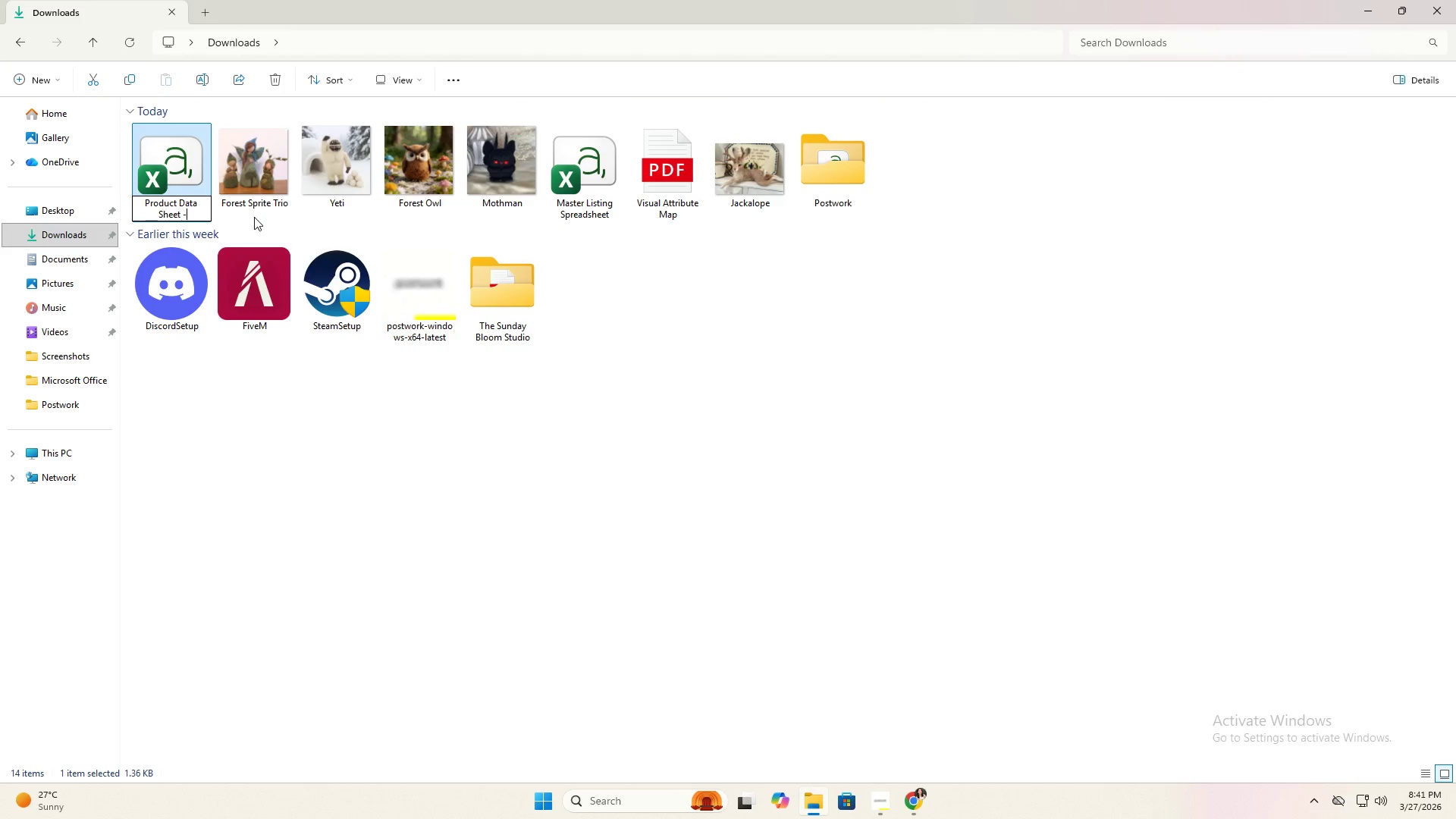 
key(Backspace)
 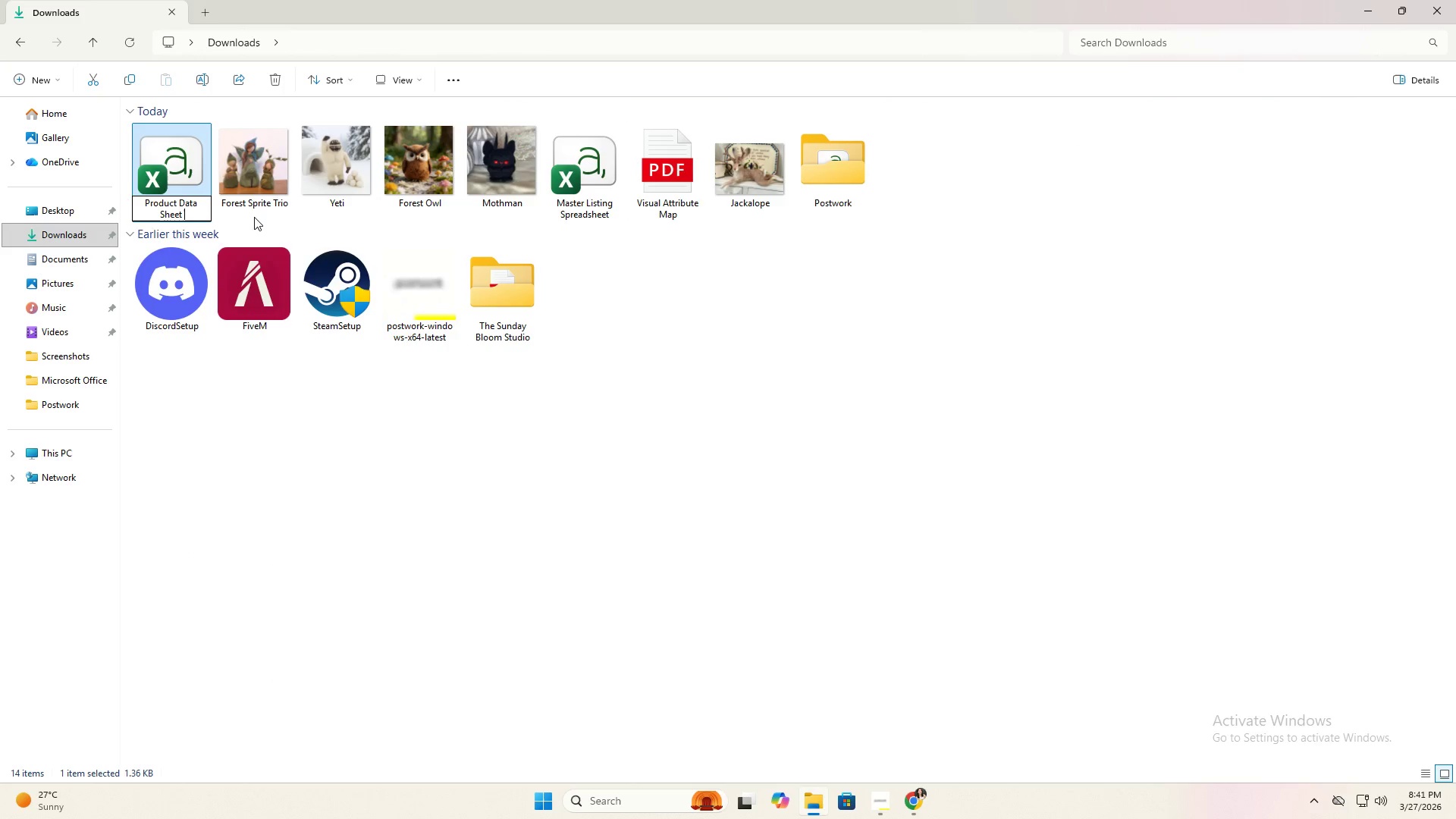 
key(Enter)
 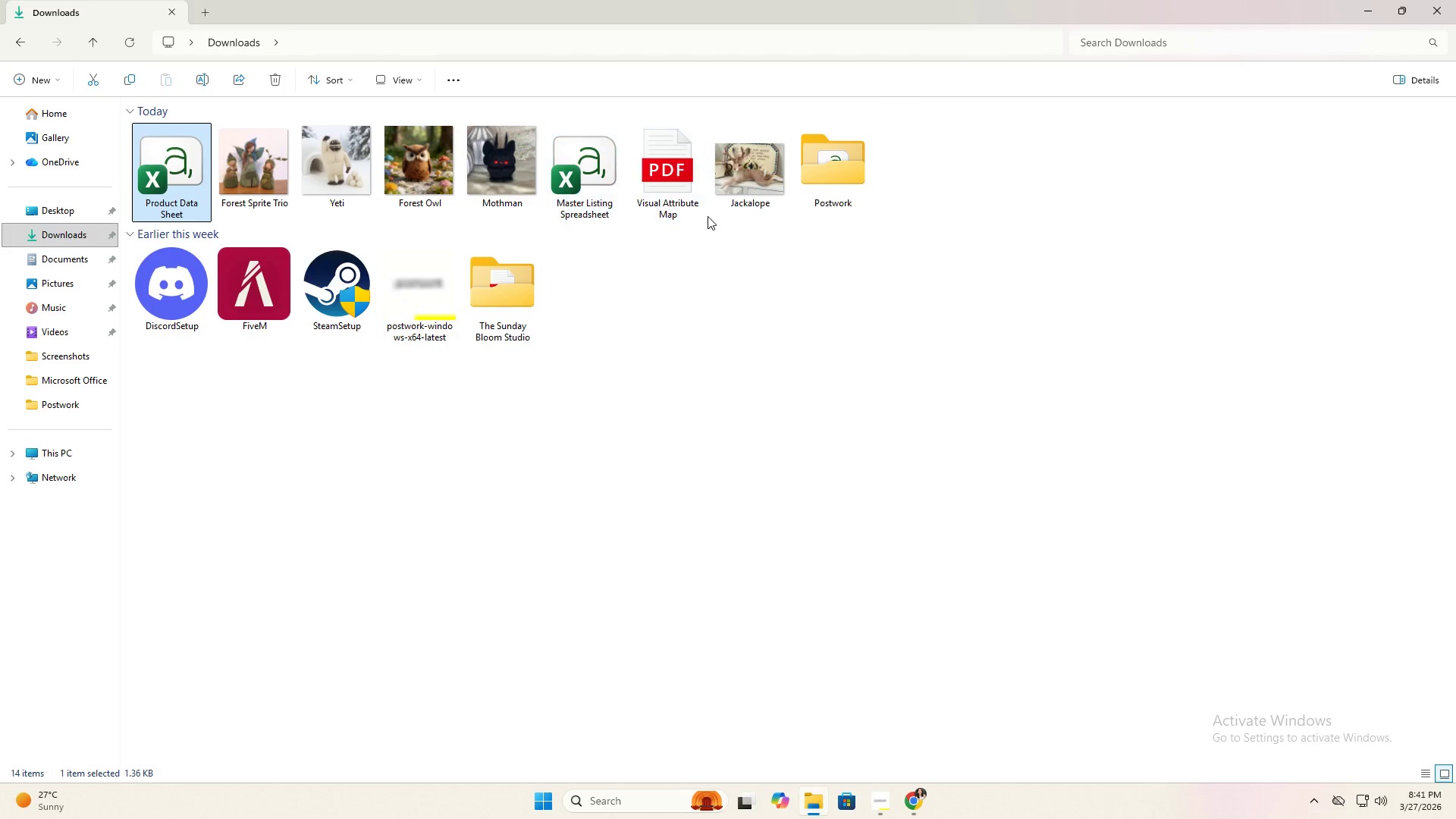 
left_click_drag(start_coordinate=[708, 221], to_coordinate=[580, 188])
 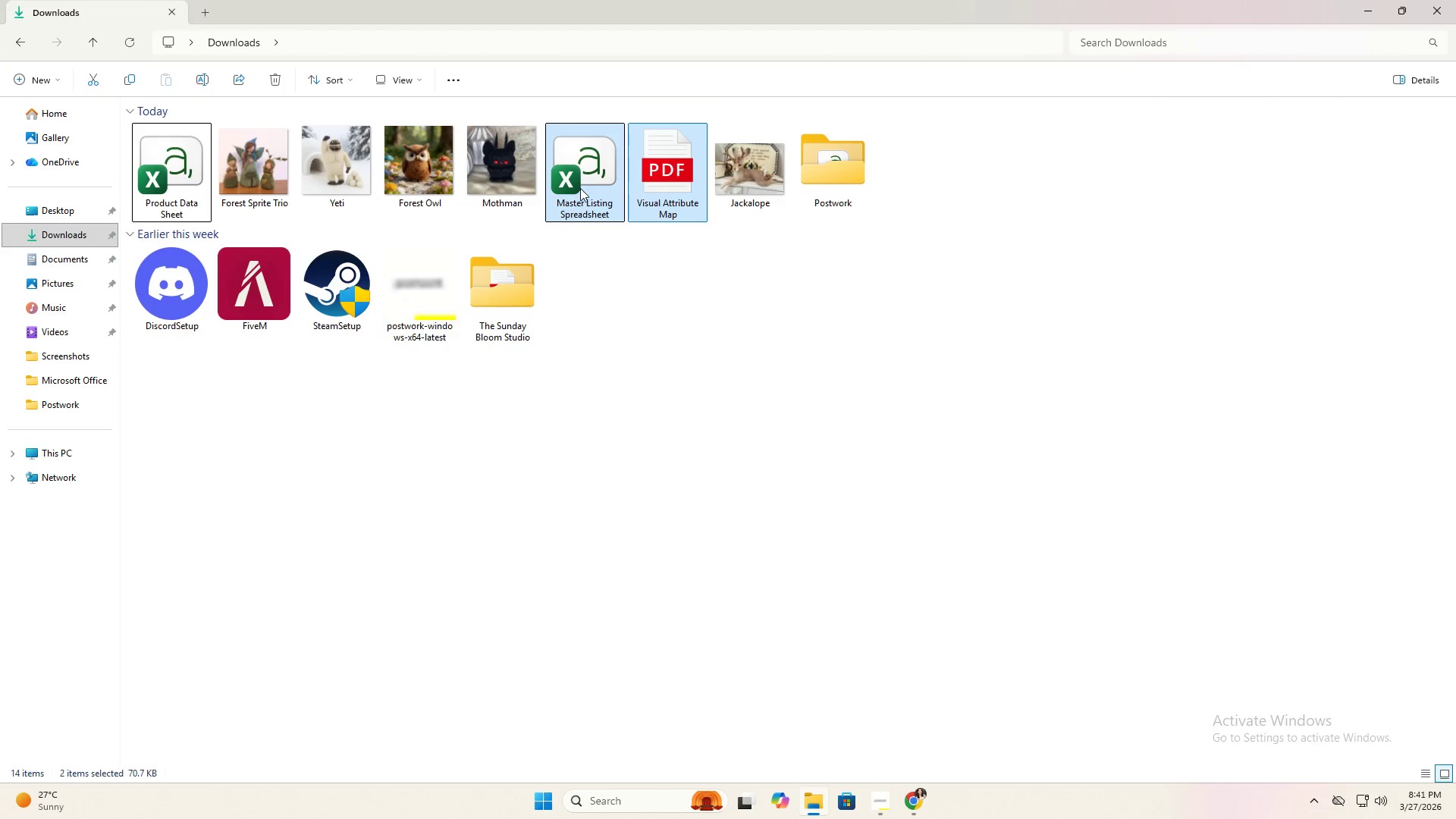 
key(Control+ControlLeft)
 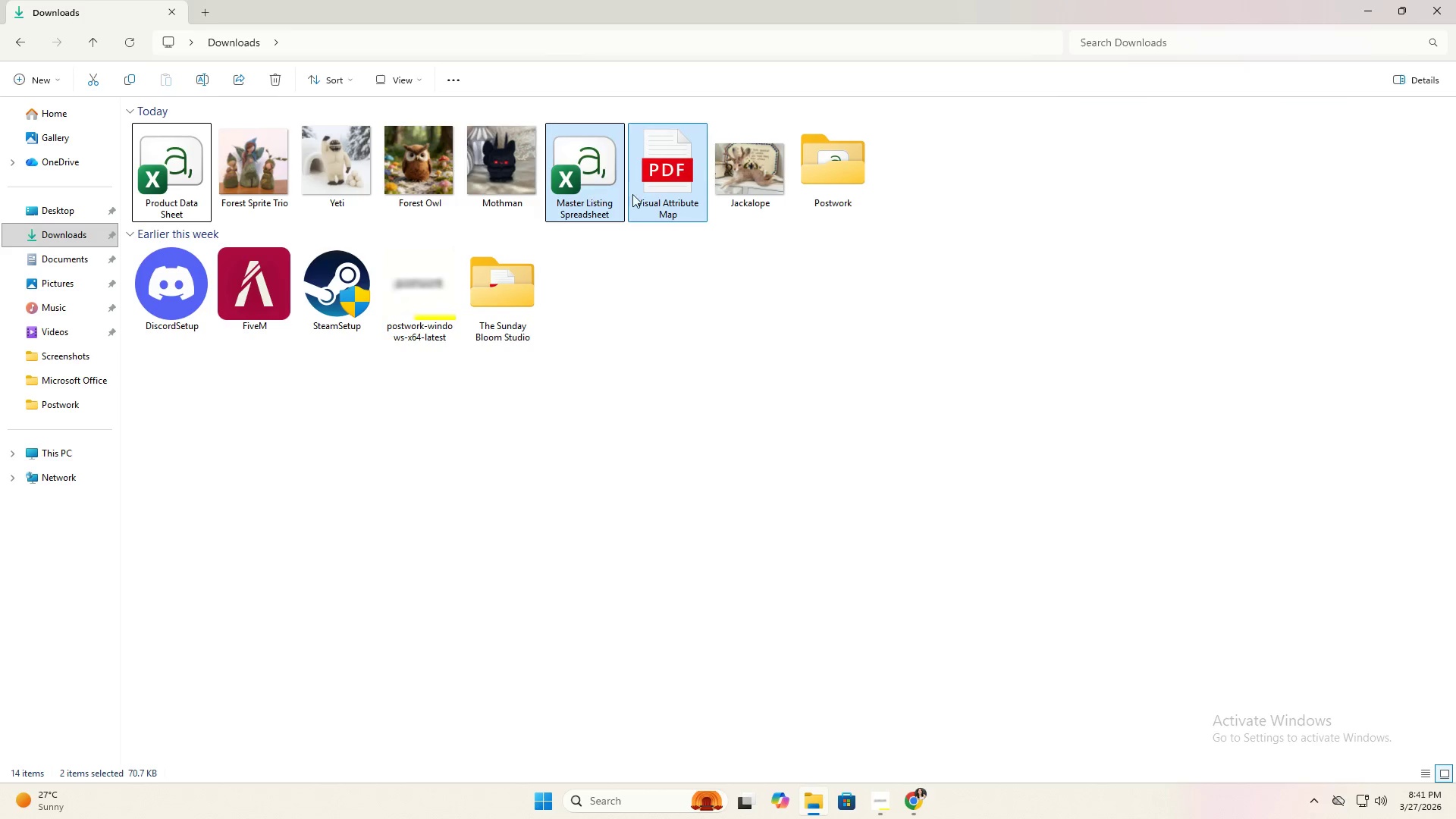 
key(Control+X)
 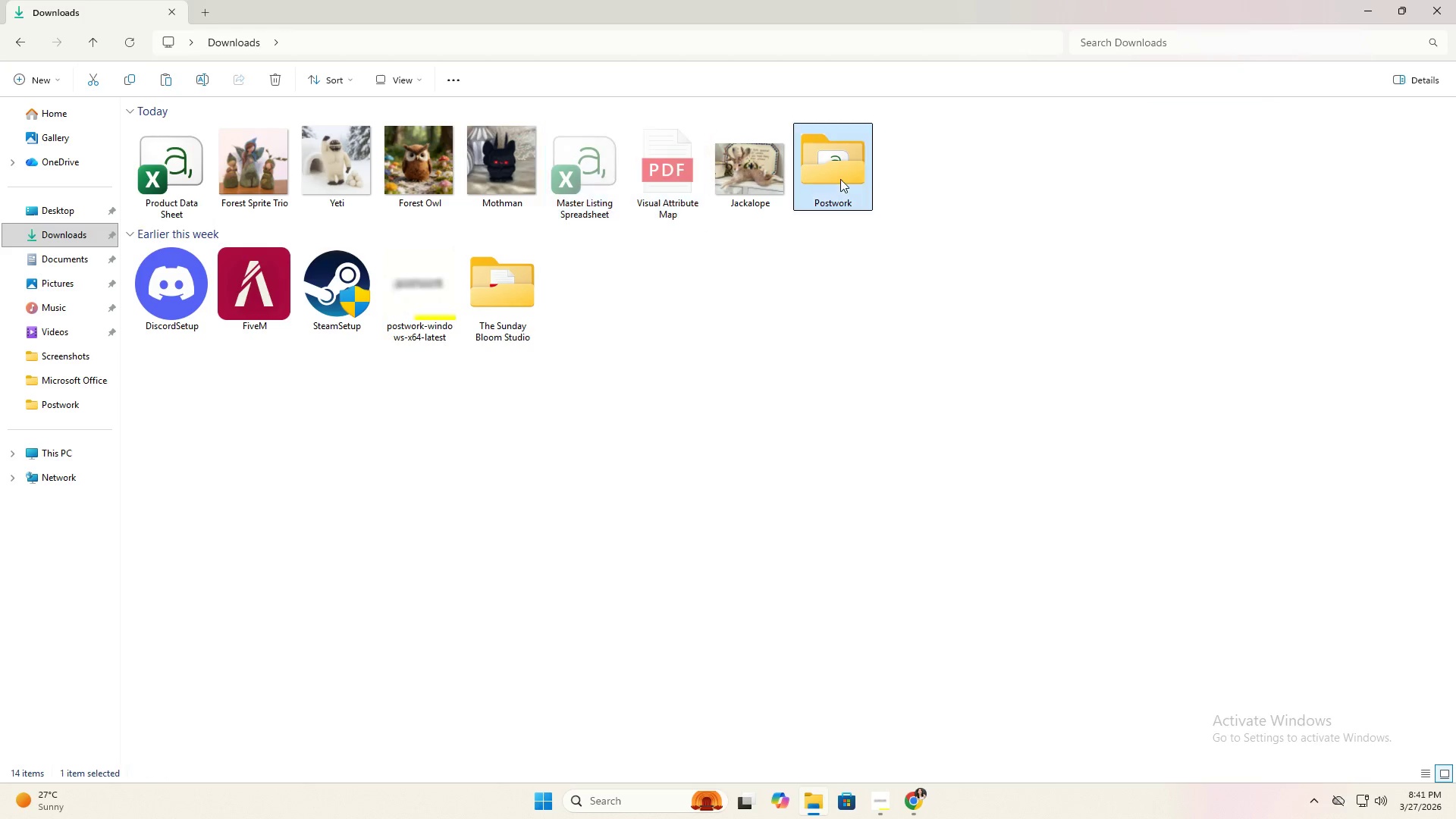 
double_click([840, 179])
 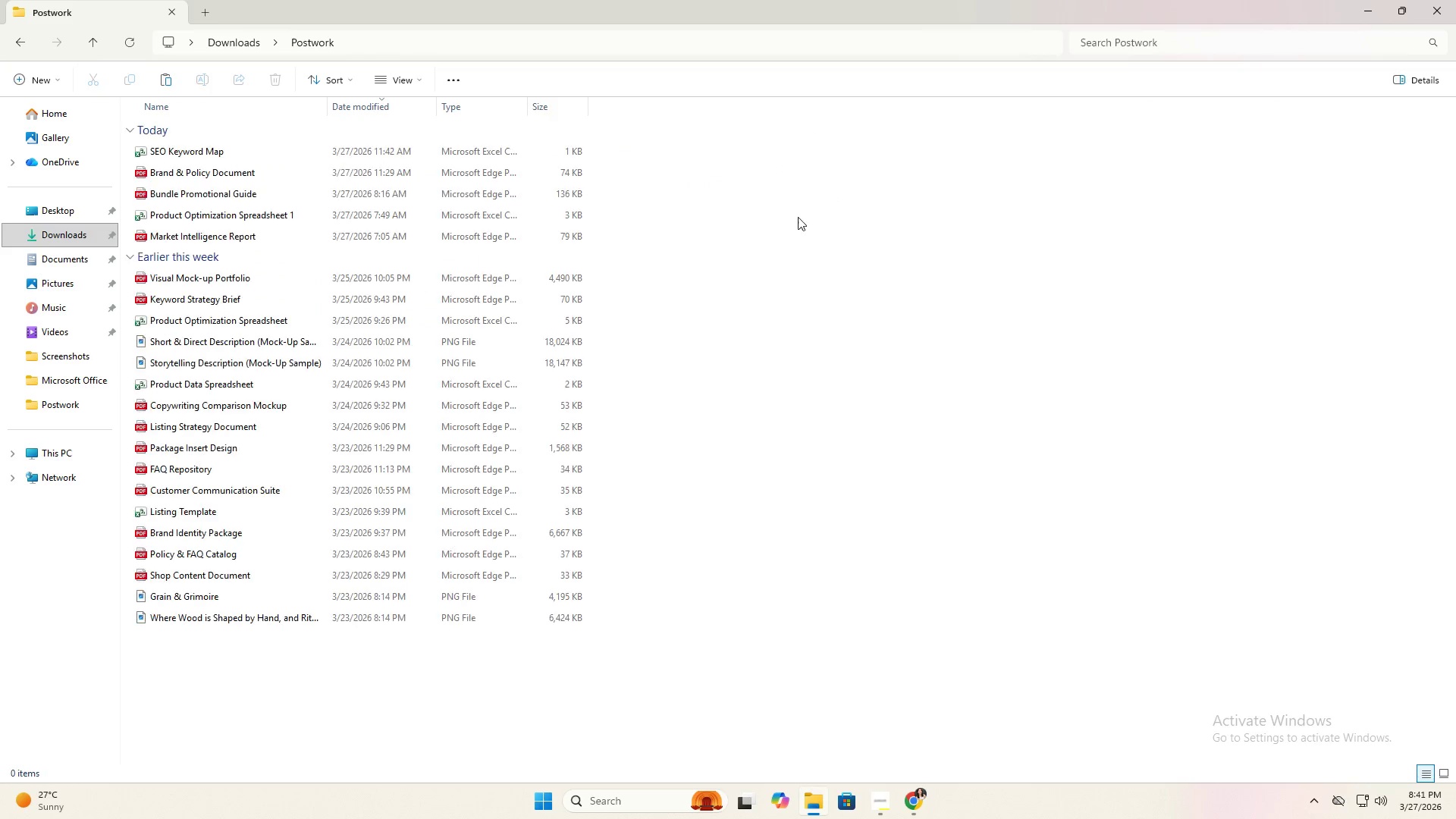 
key(Control+V)
 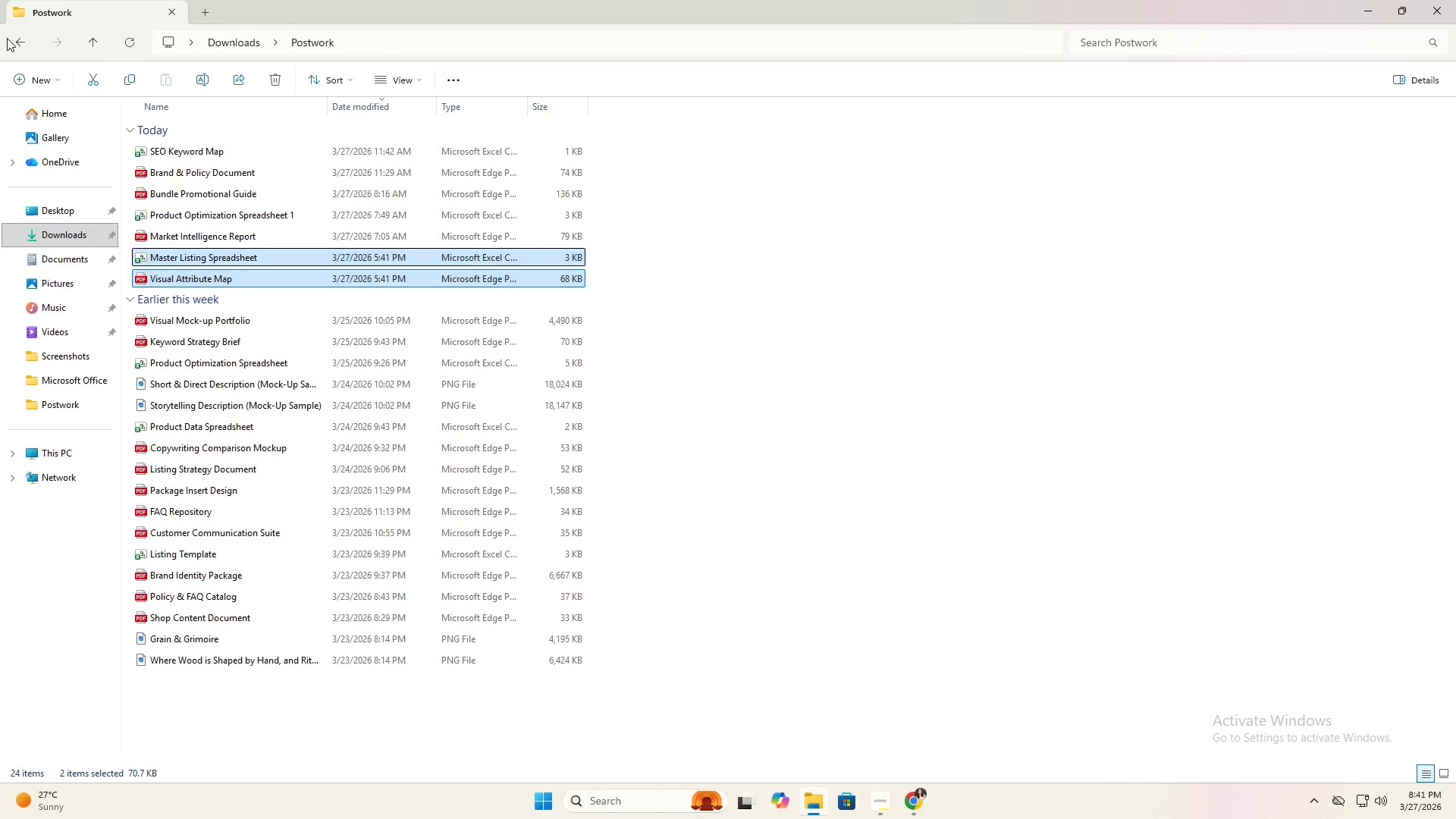 
left_click([18, 46])
 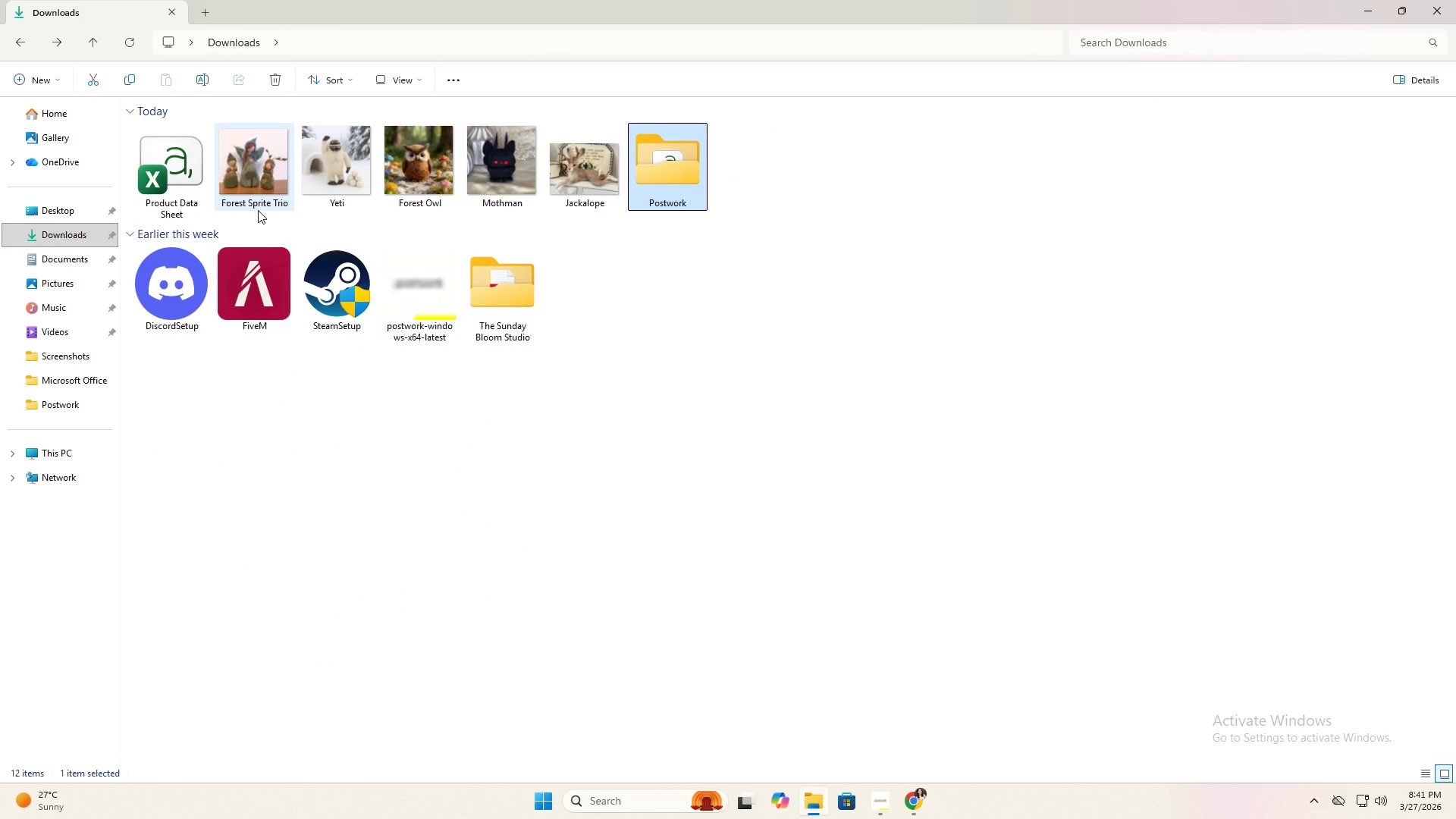 
left_click_drag(start_coordinate=[258, 213], to_coordinate=[576, 157])
 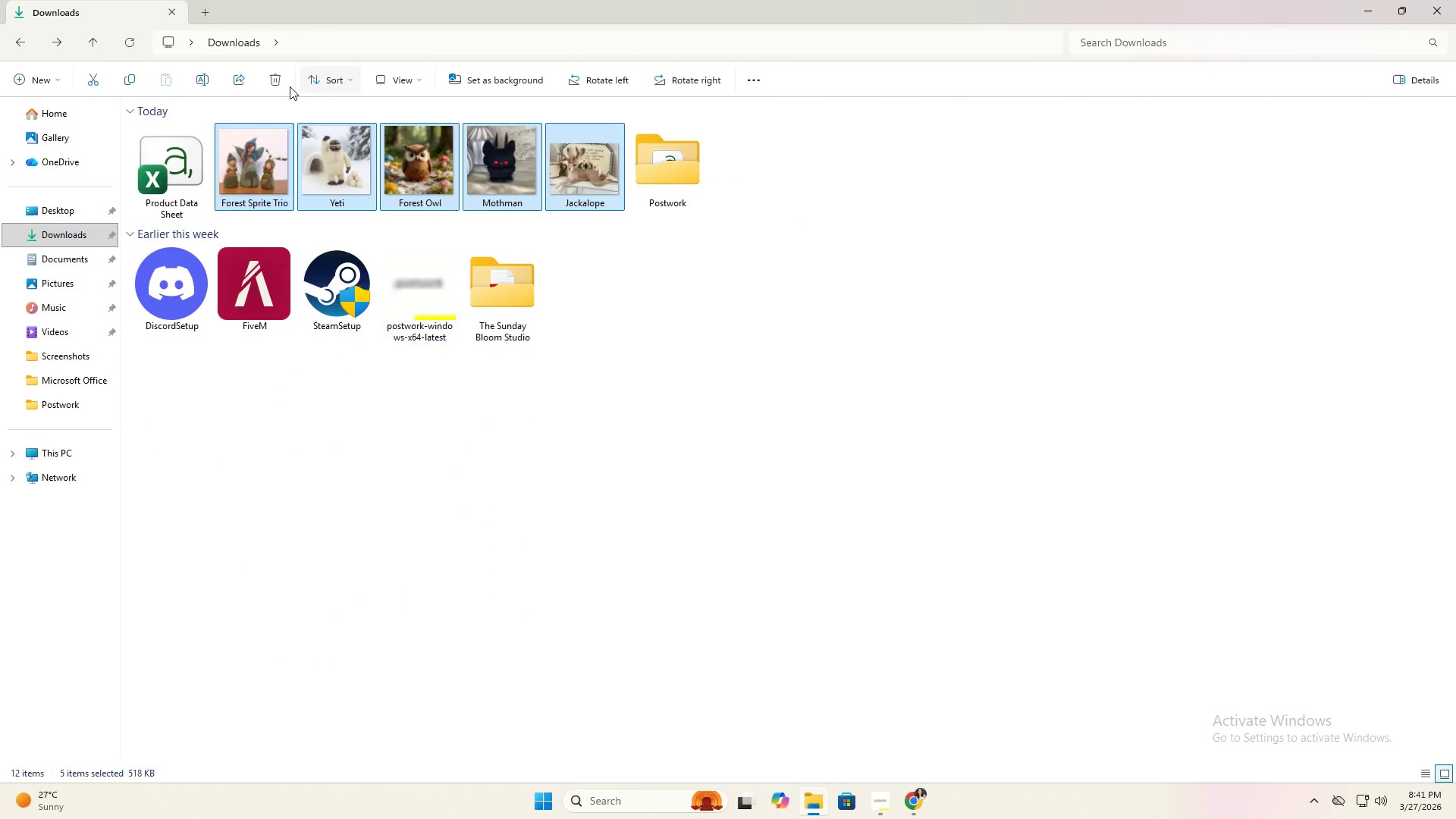 
left_click([275, 83])
 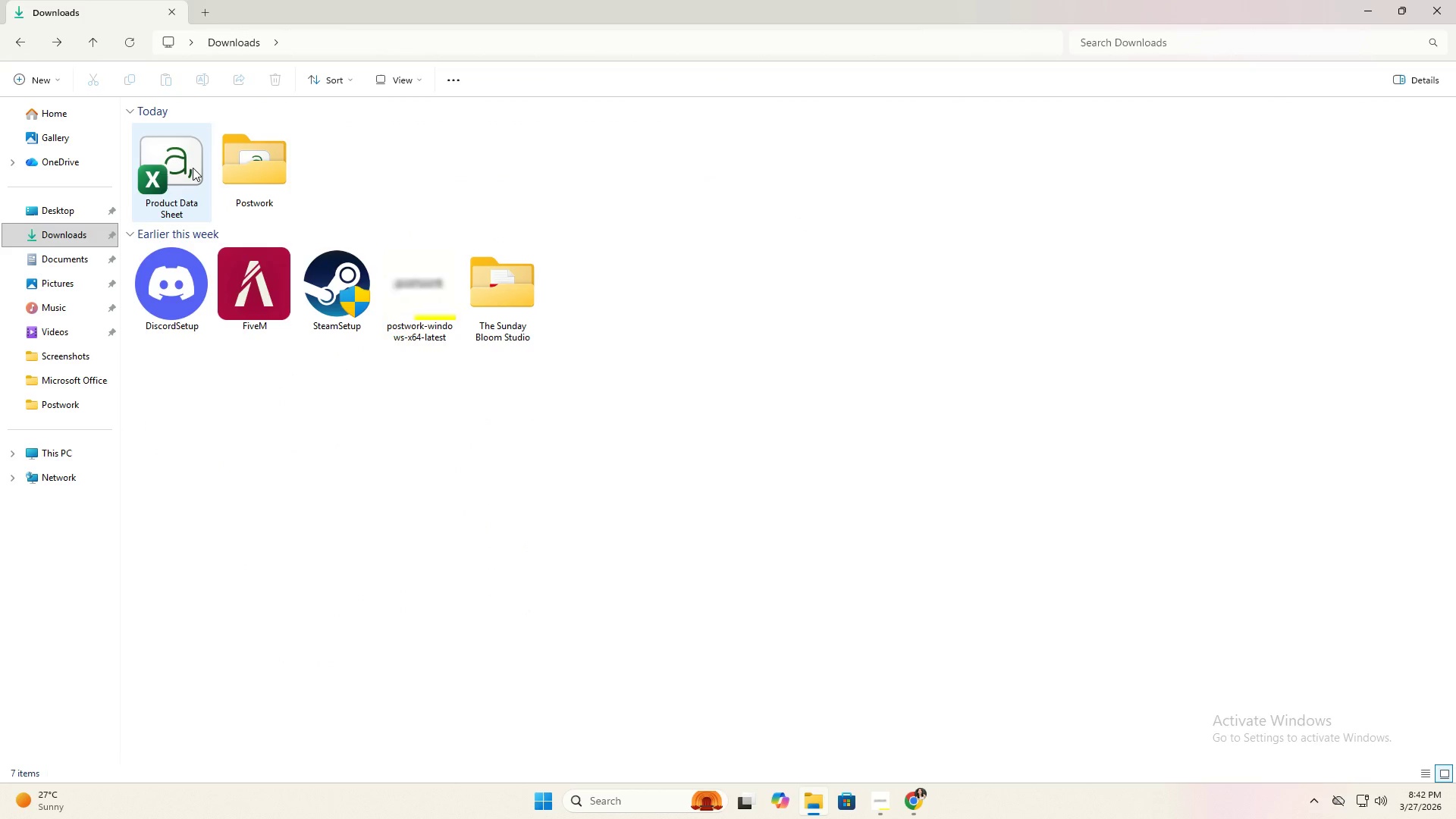 
left_click([193, 168])
 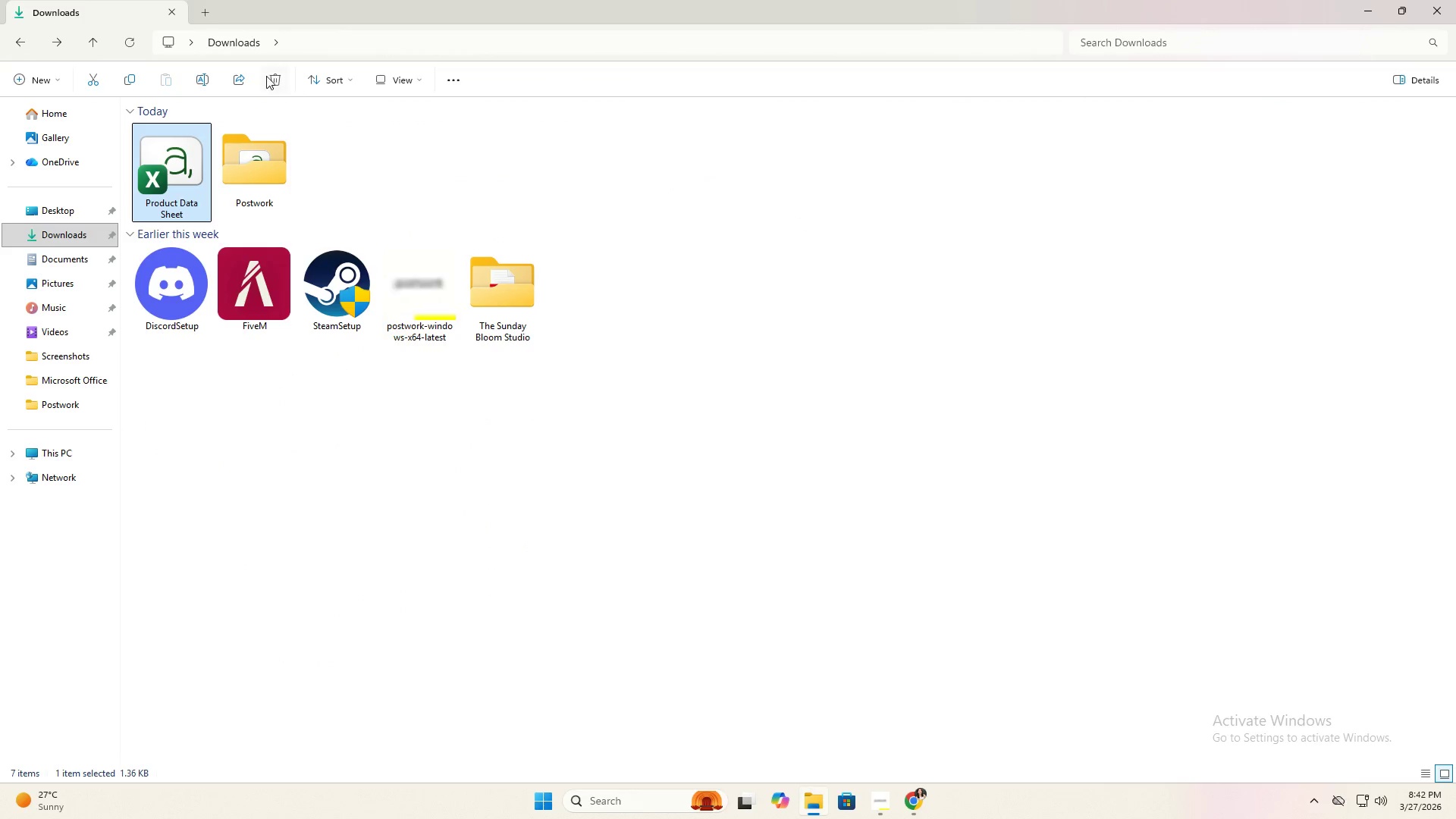 
left_click([272, 76])
 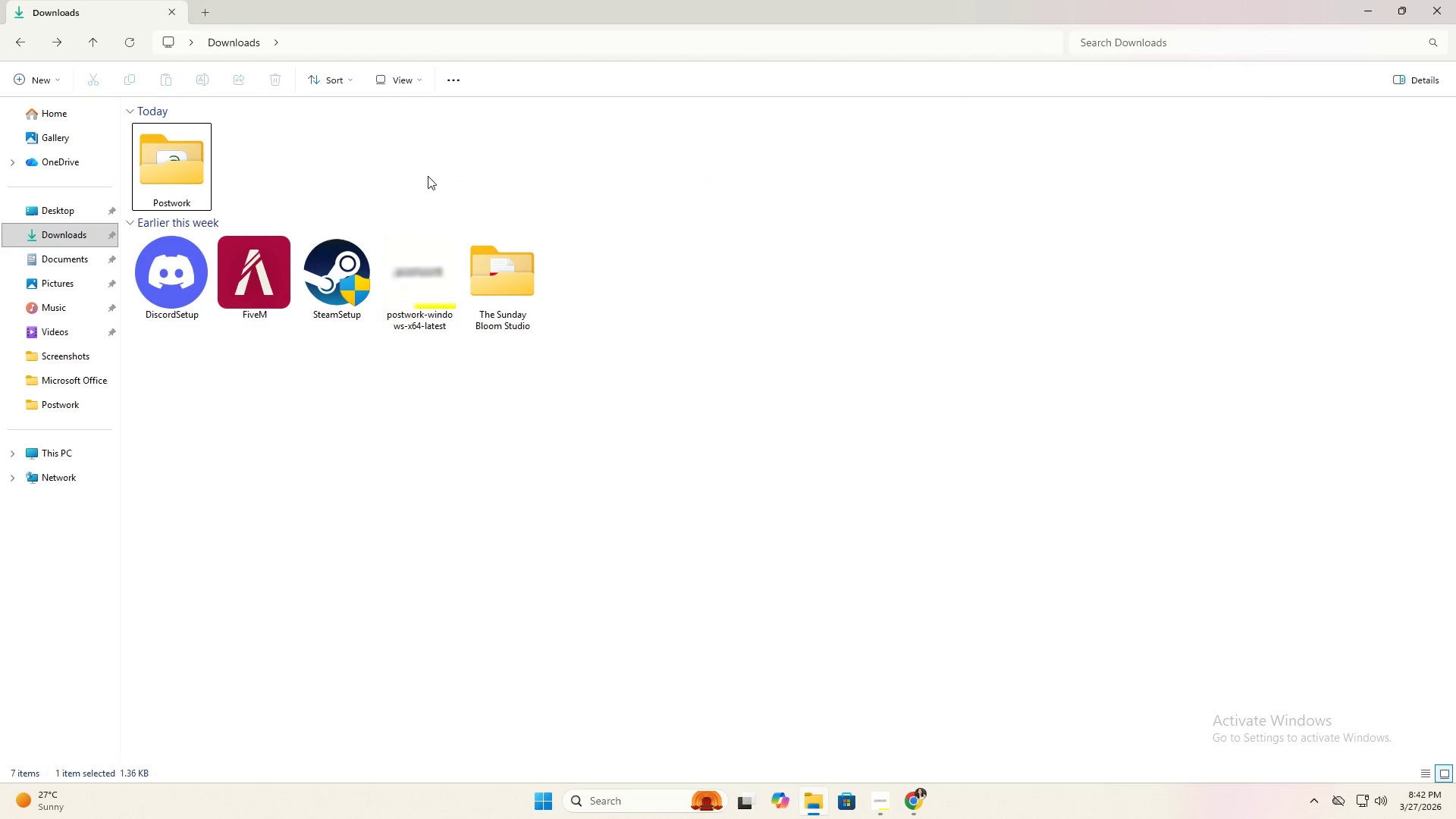 
key(Alt+Tab)
 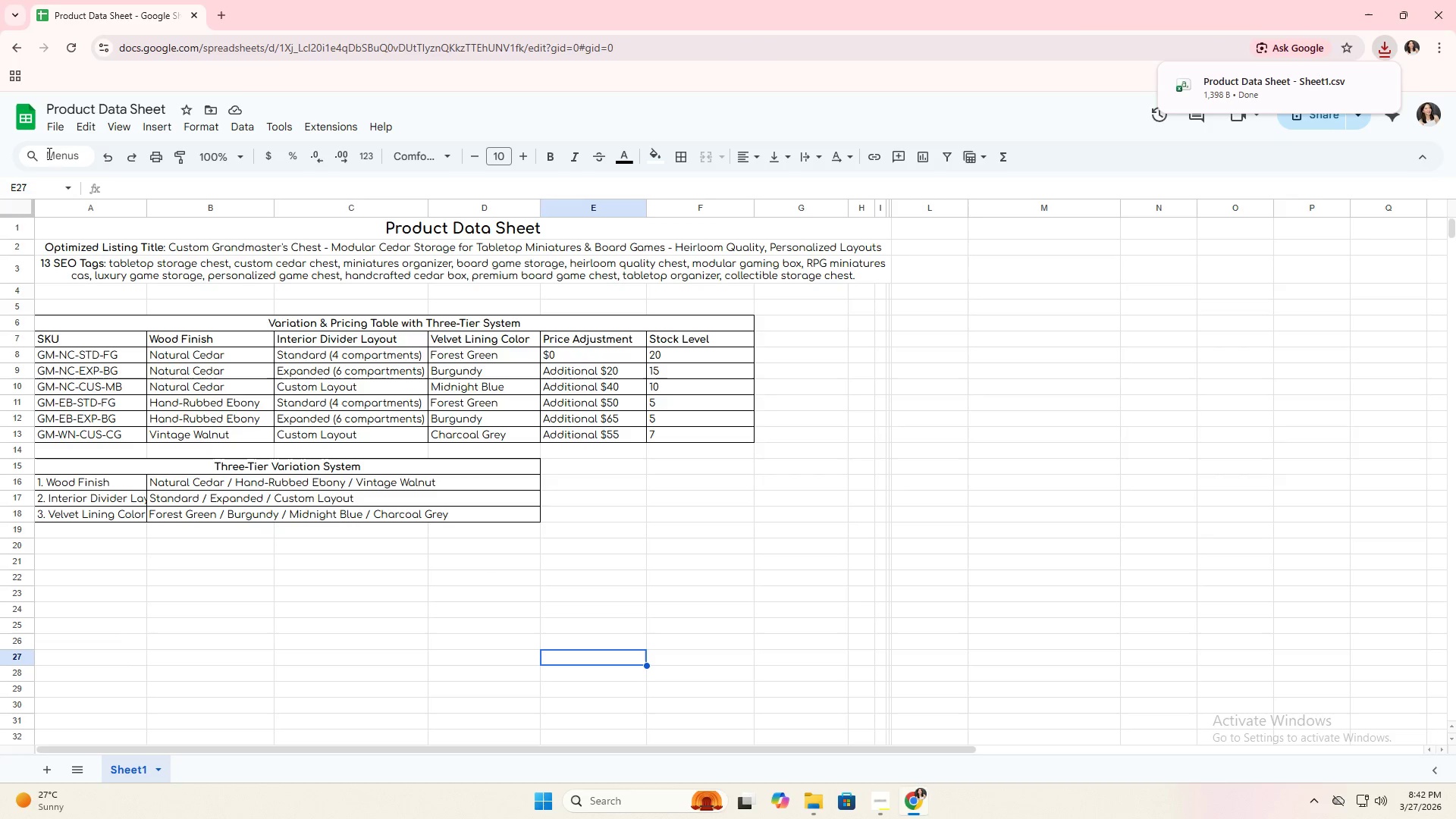 
left_click([58, 130])
 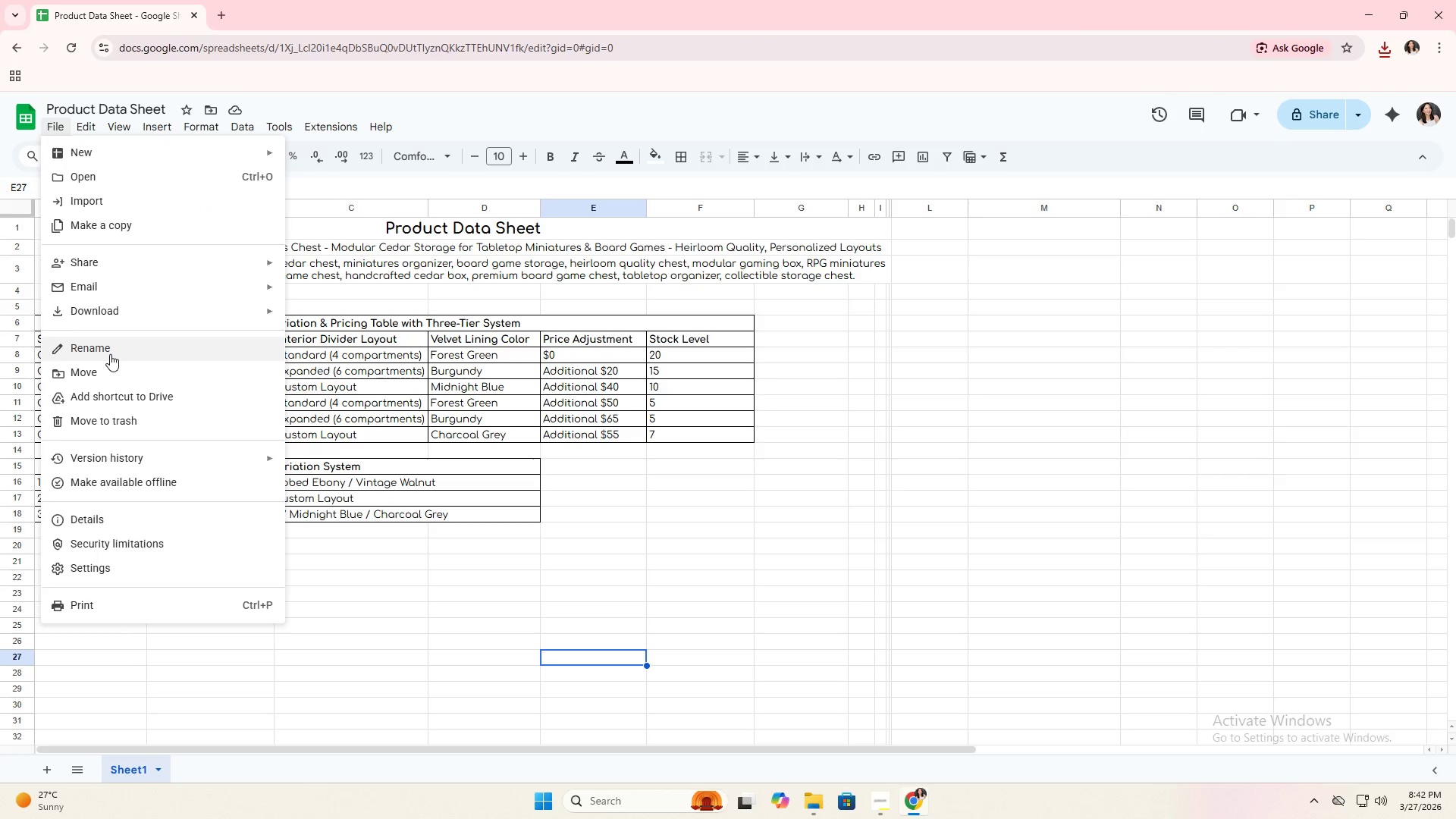 
left_click([127, 322])
 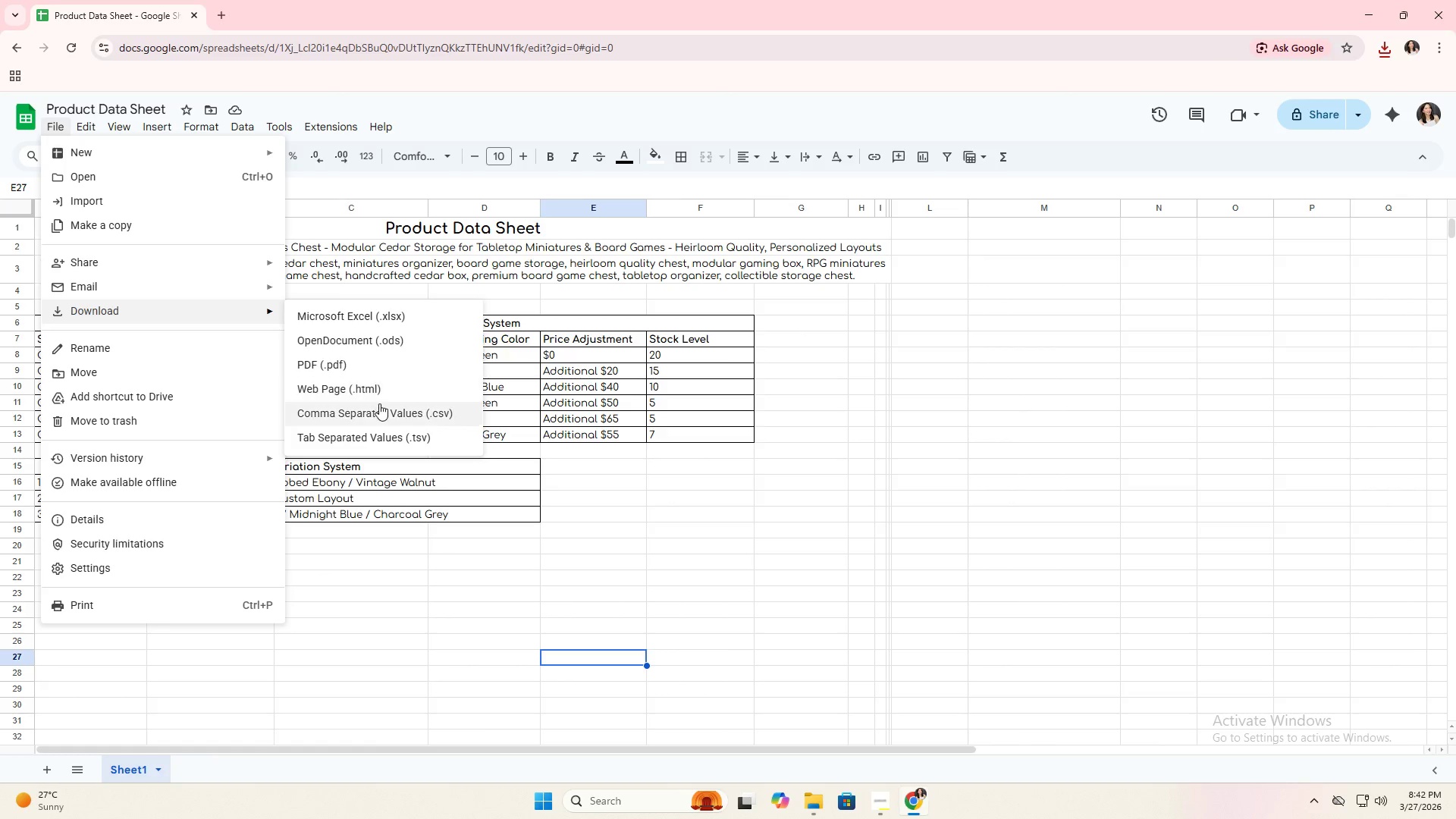 
left_click([379, 408])
 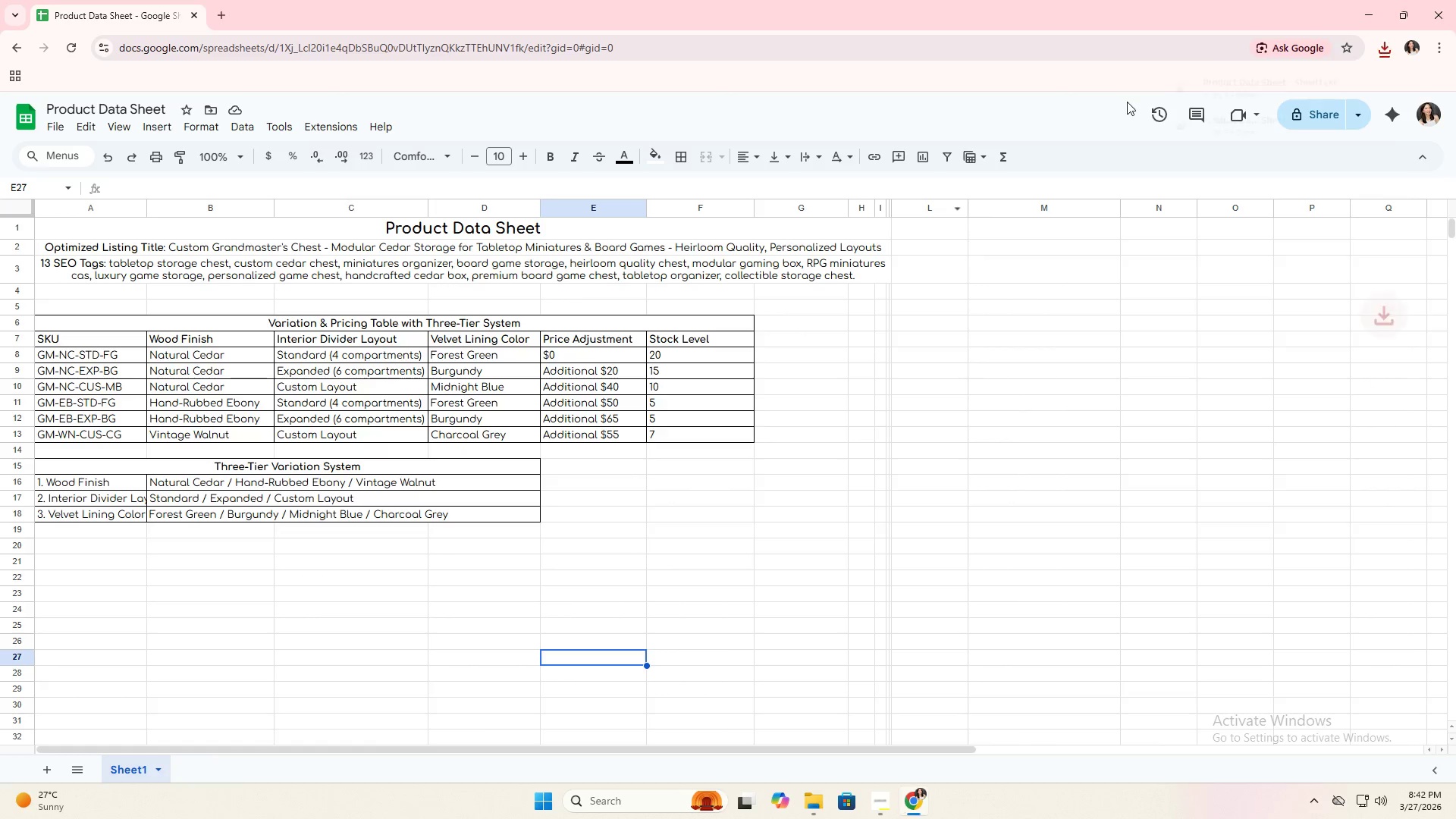 
key(Alt+AltLeft)
 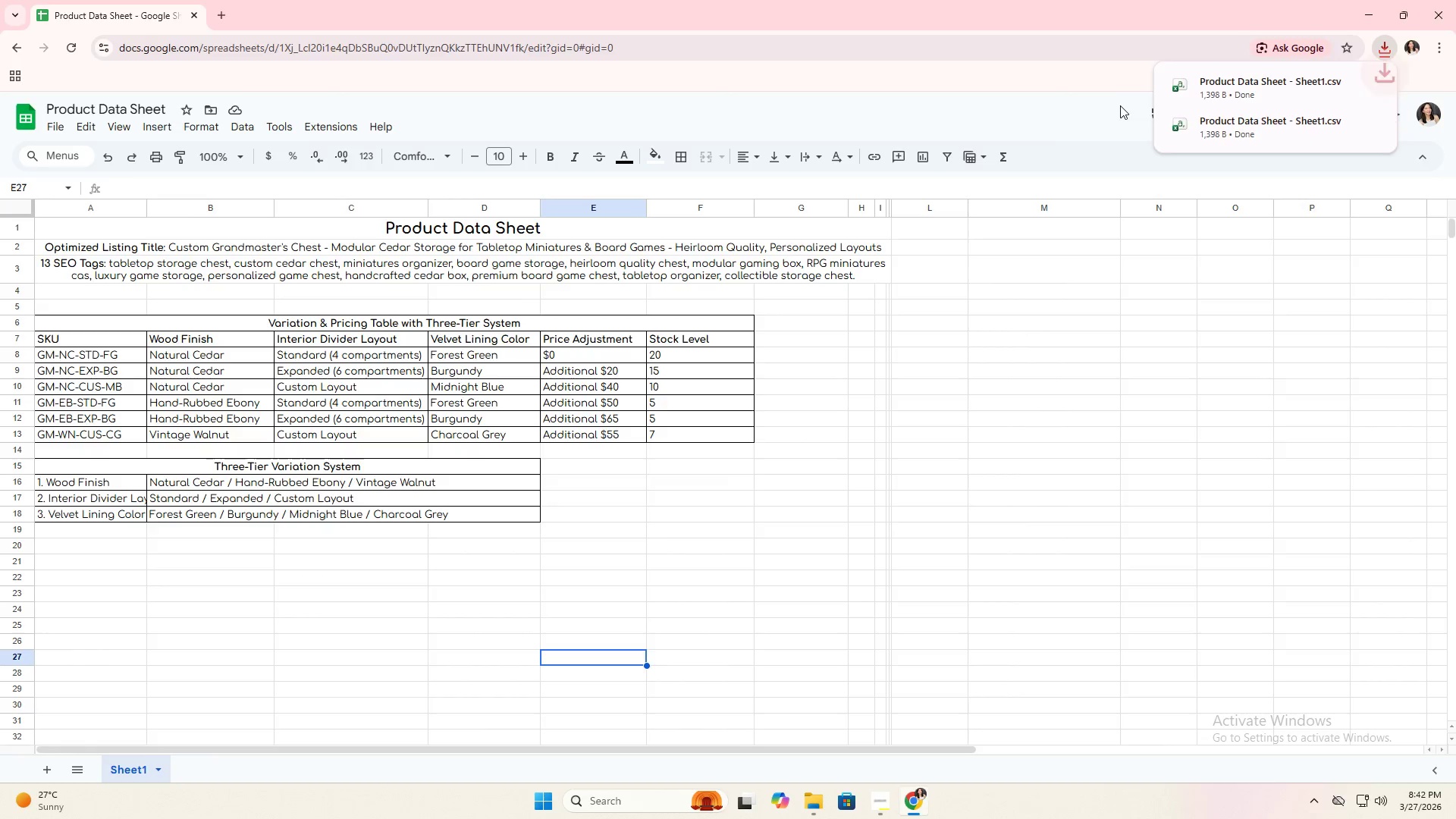 
key(Alt+Tab)
 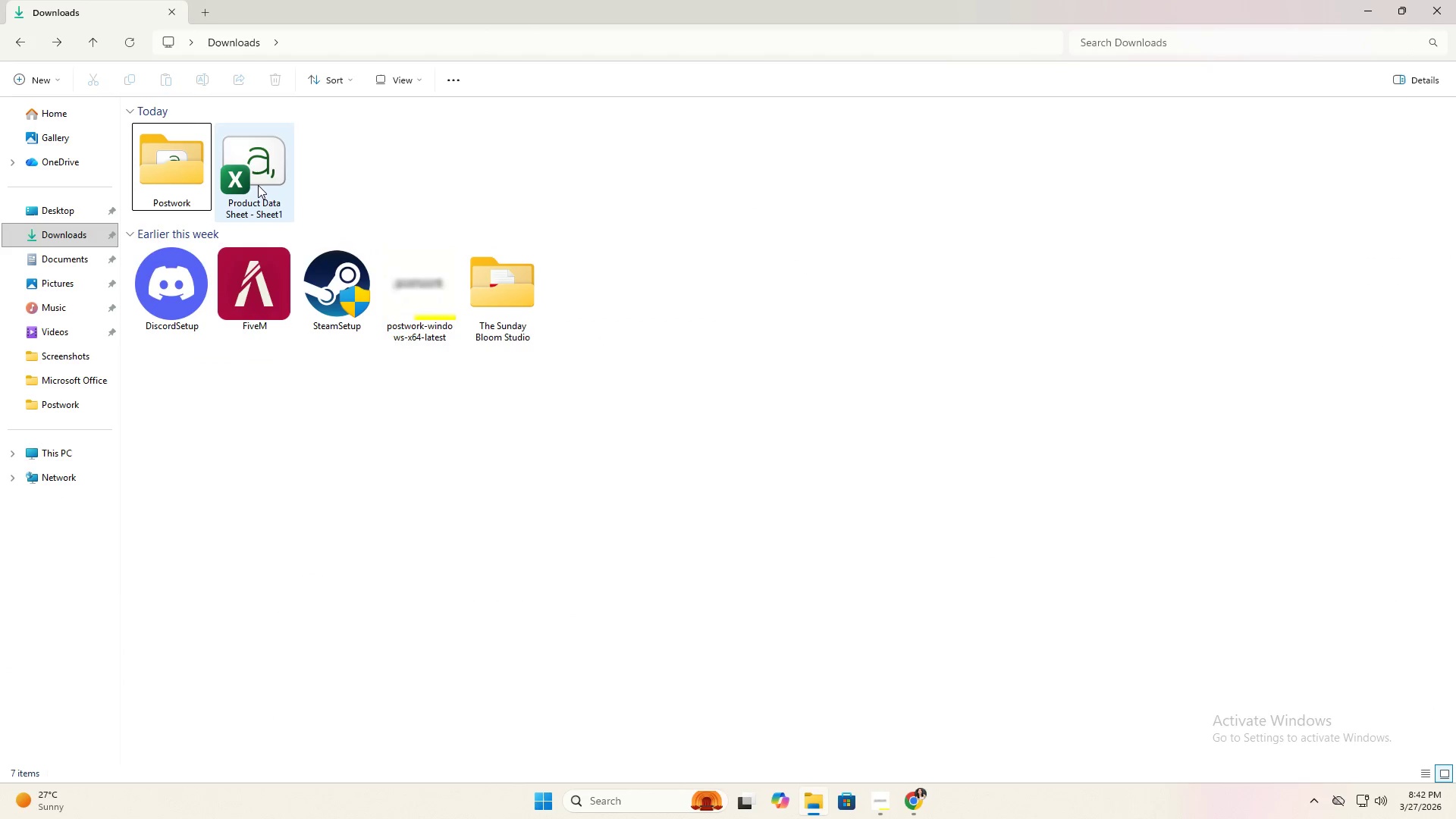 
left_click([259, 182])
 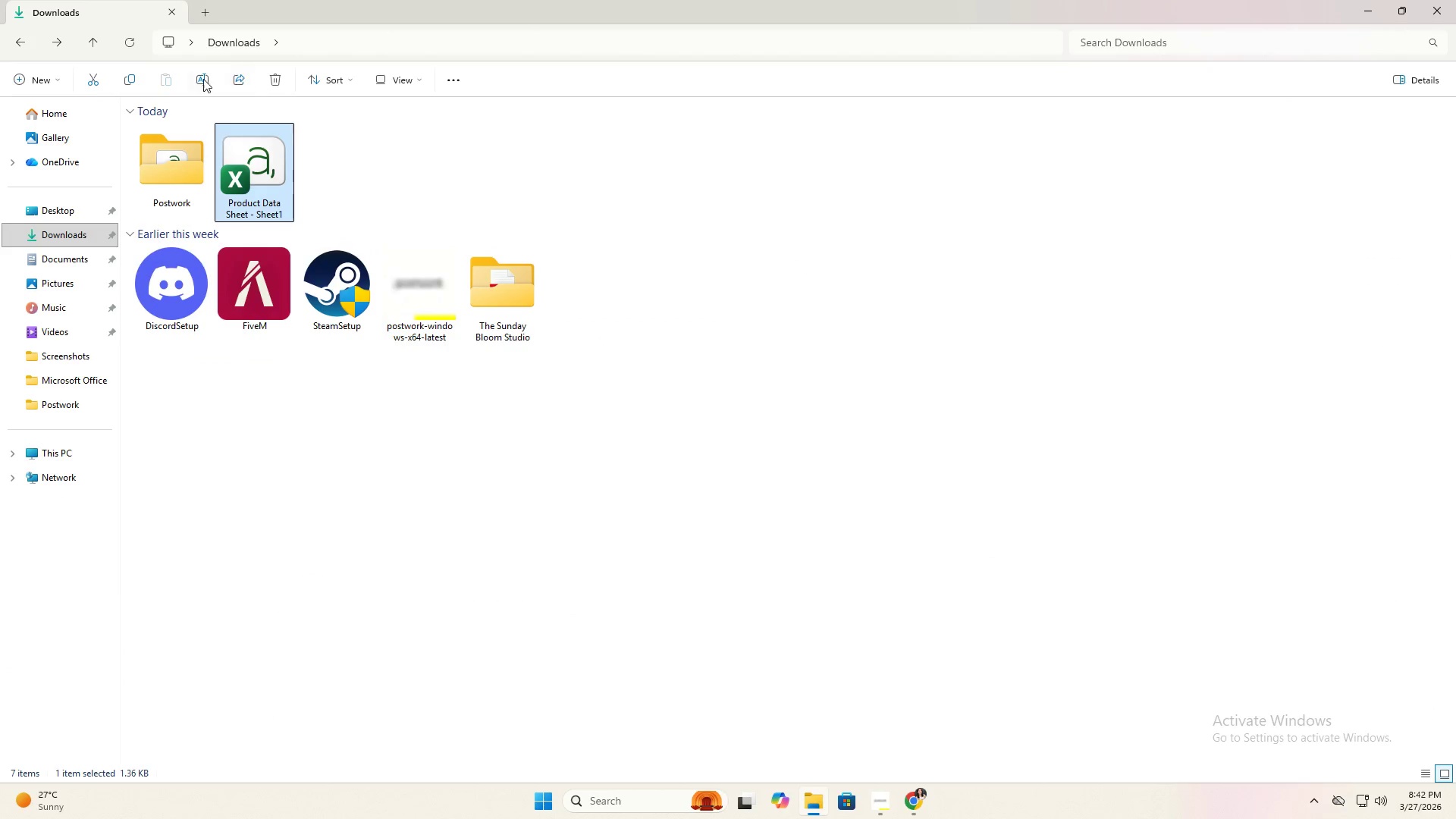 
left_click([203, 79])
 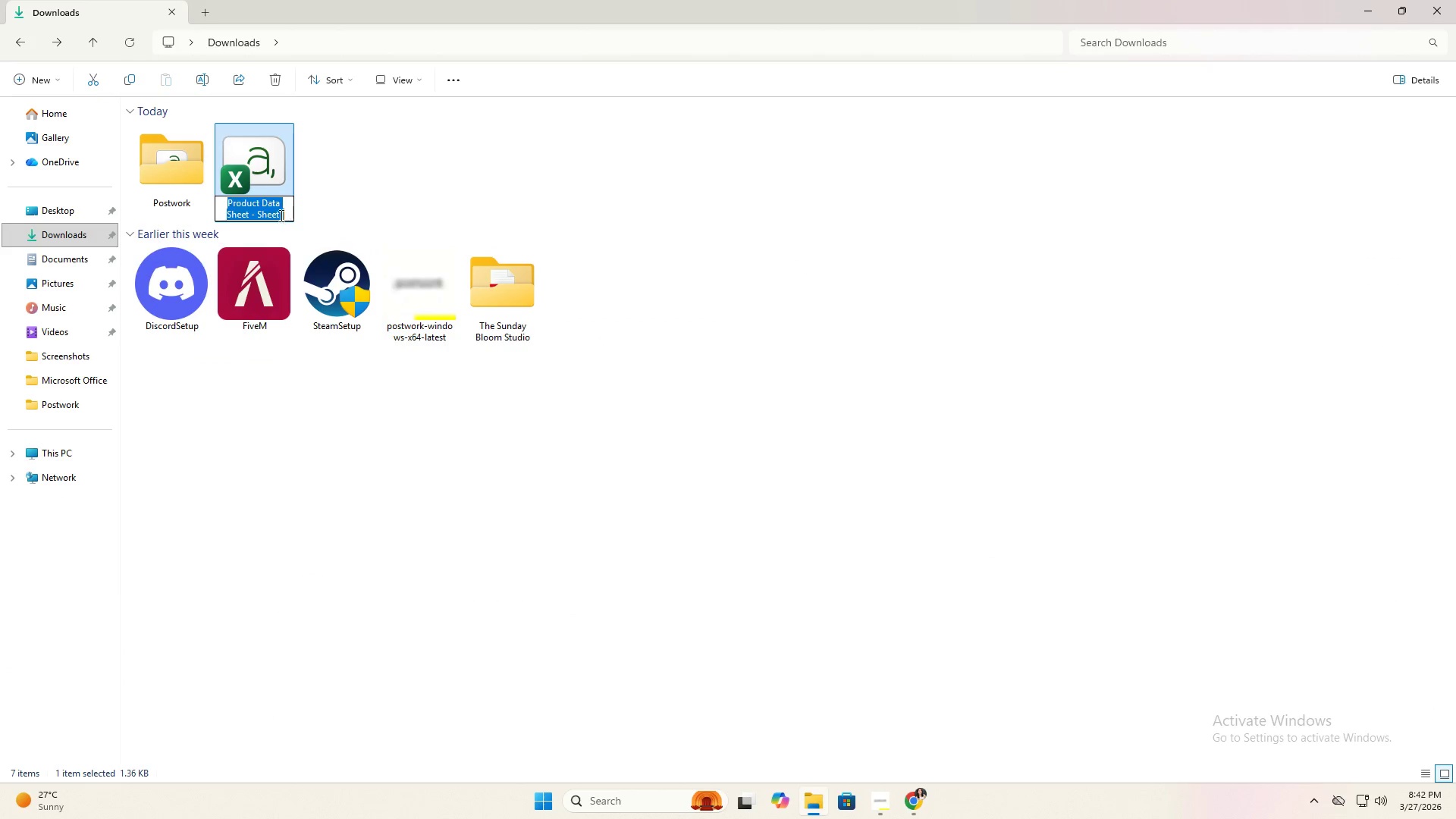 
double_click([280, 215])
 